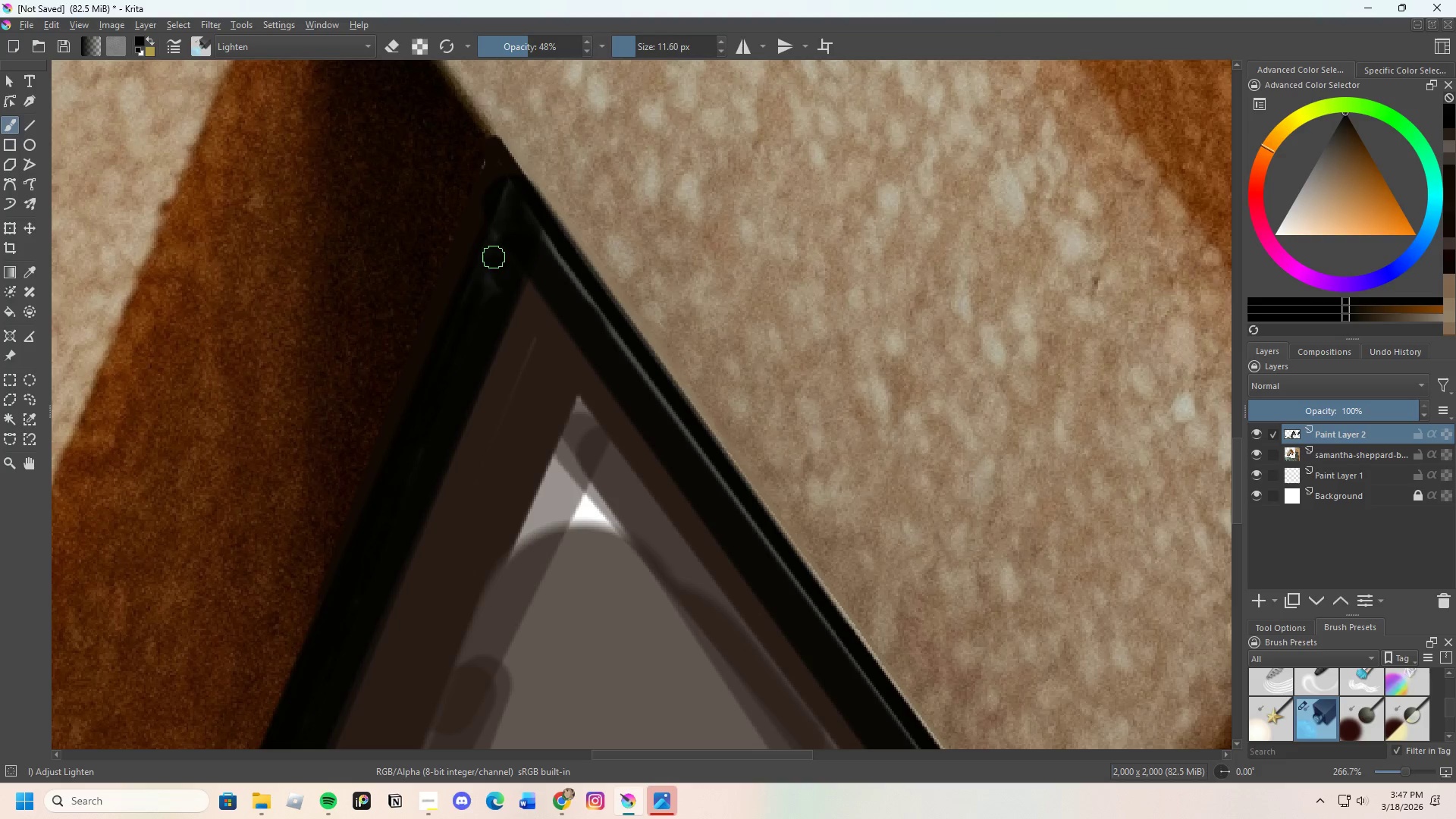 
left_click_drag(start_coordinate=[491, 280], to_coordinate=[493, 256])
 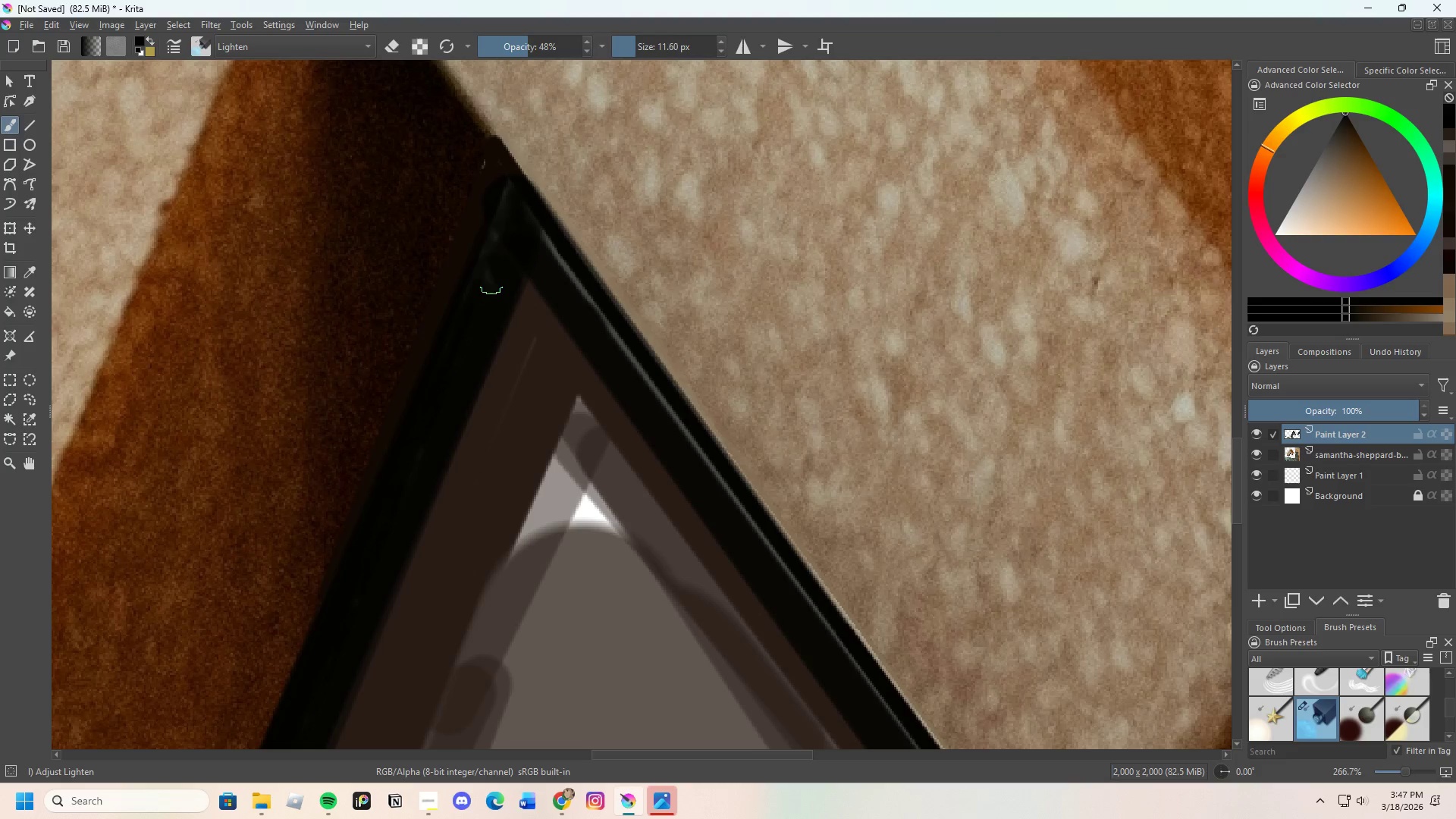 
left_click_drag(start_coordinate=[495, 240], to_coordinate=[500, 216])
 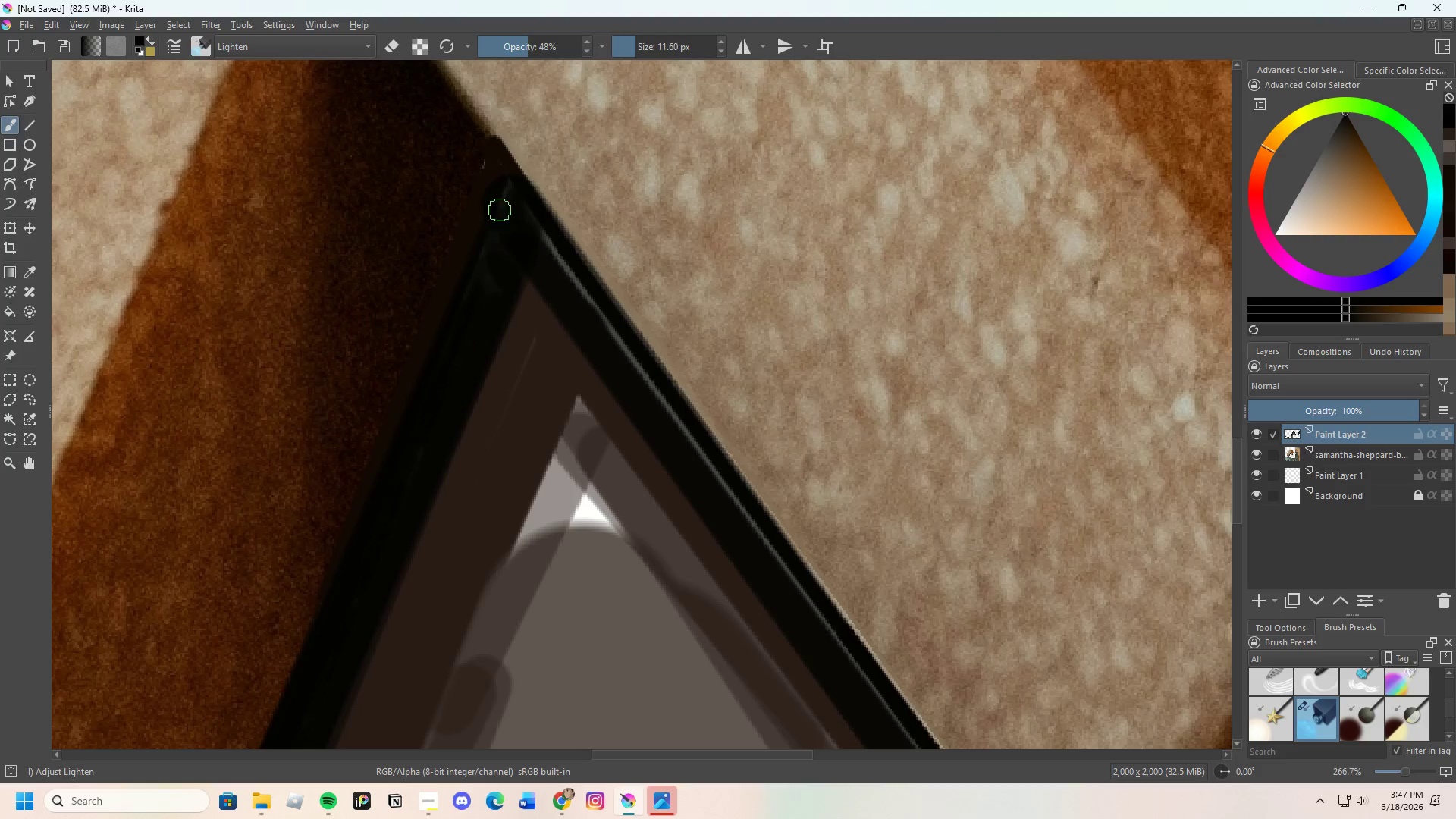 
left_click_drag(start_coordinate=[500, 219], to_coordinate=[507, 228])
 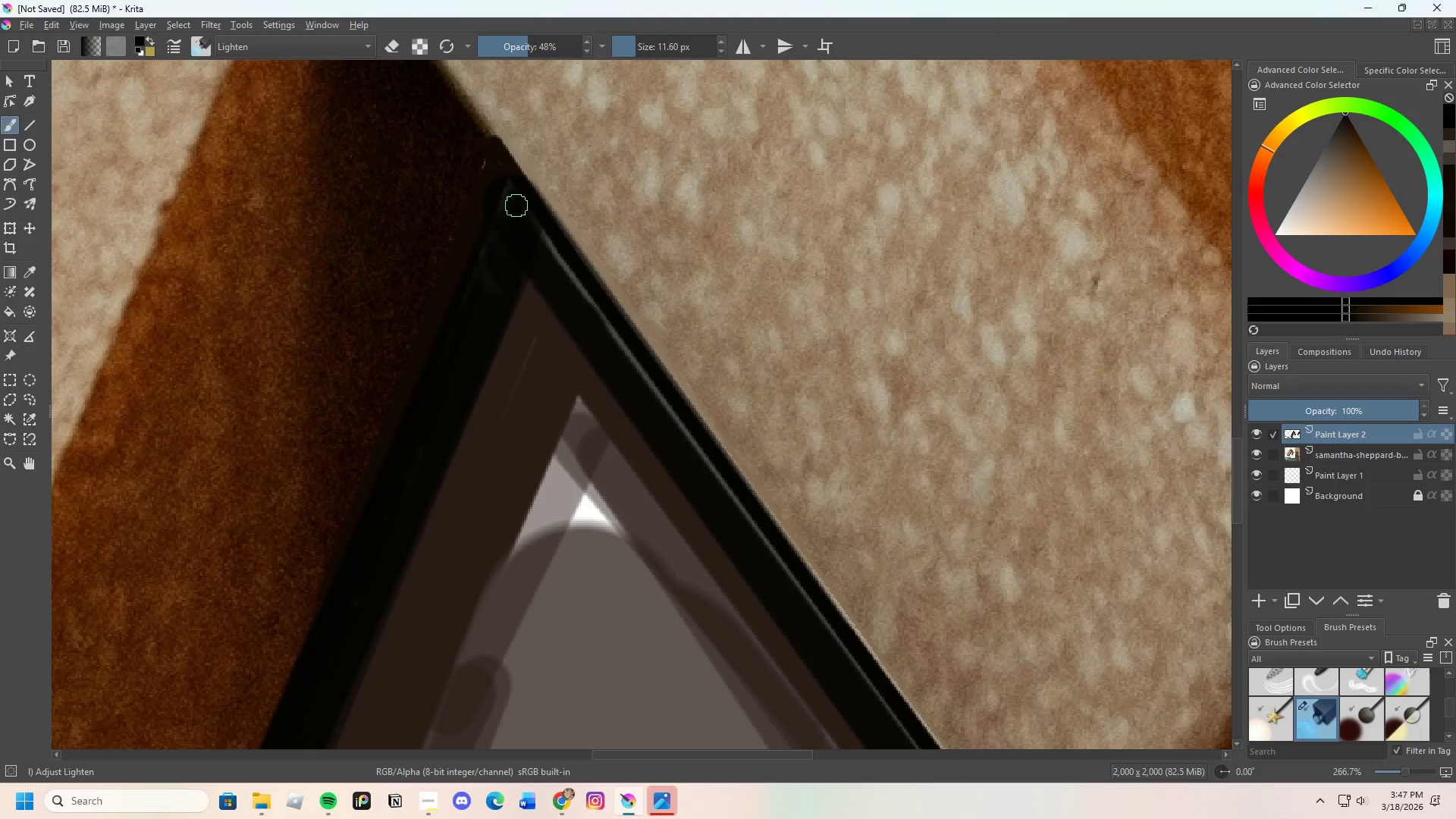 
left_click_drag(start_coordinate=[516, 206], to_coordinate=[533, 237])
 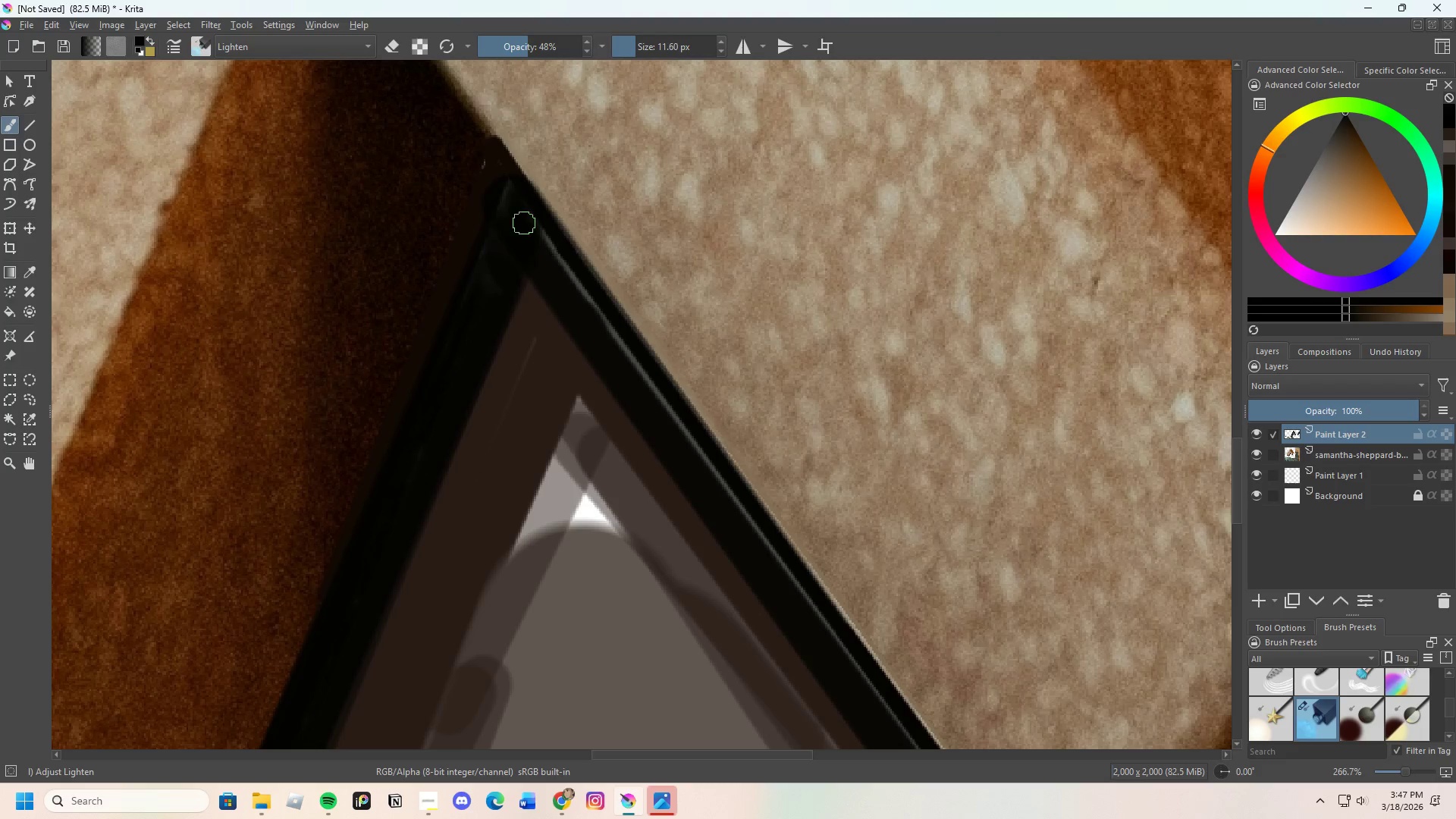 
left_click_drag(start_coordinate=[534, 240], to_coordinate=[530, 223])
 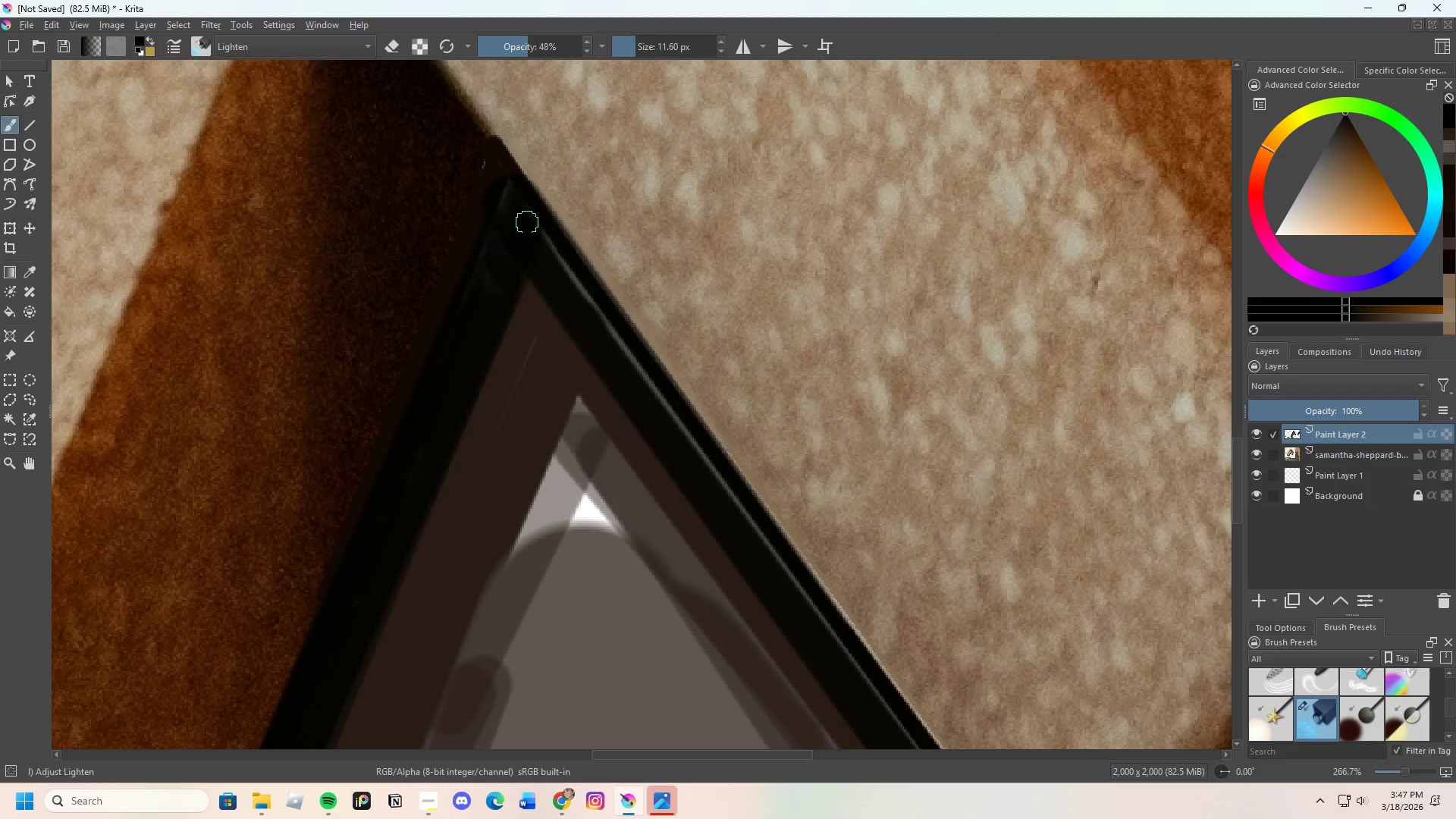 
left_click_drag(start_coordinate=[529, 229], to_coordinate=[516, 213])
 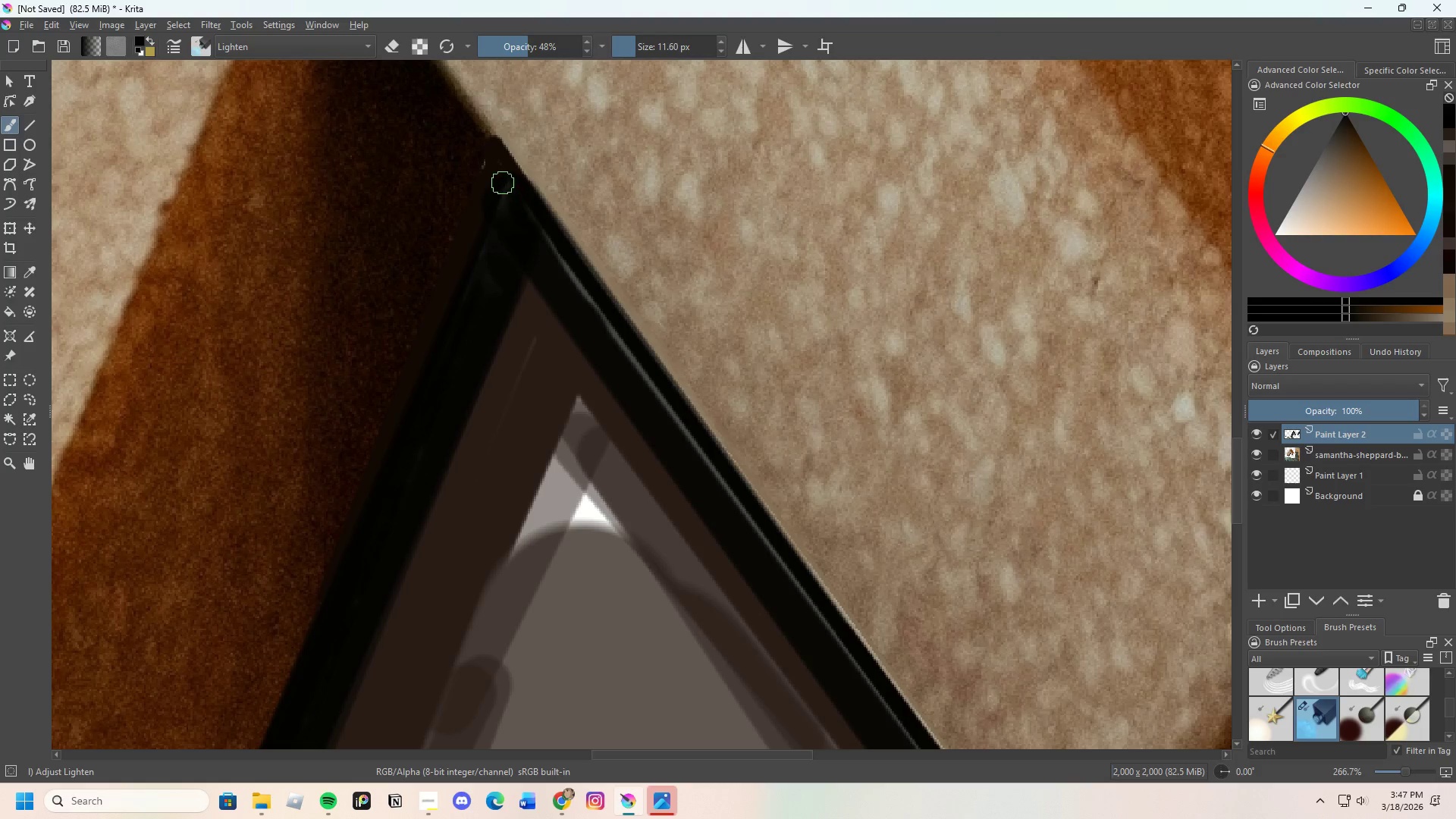 
left_click_drag(start_coordinate=[502, 185], to_coordinate=[490, 239])
 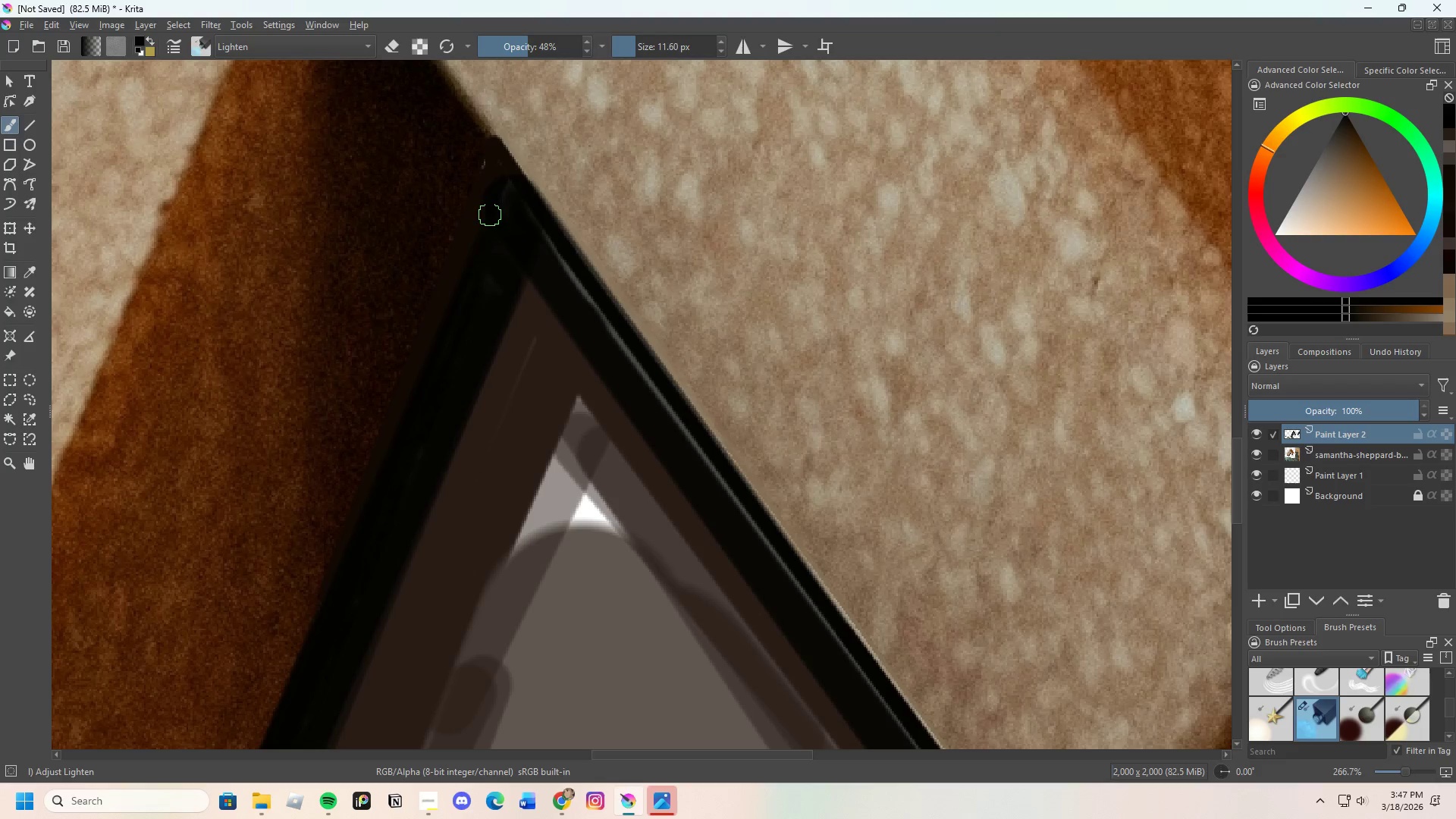 
left_click_drag(start_coordinate=[502, 193], to_coordinate=[540, 261])
 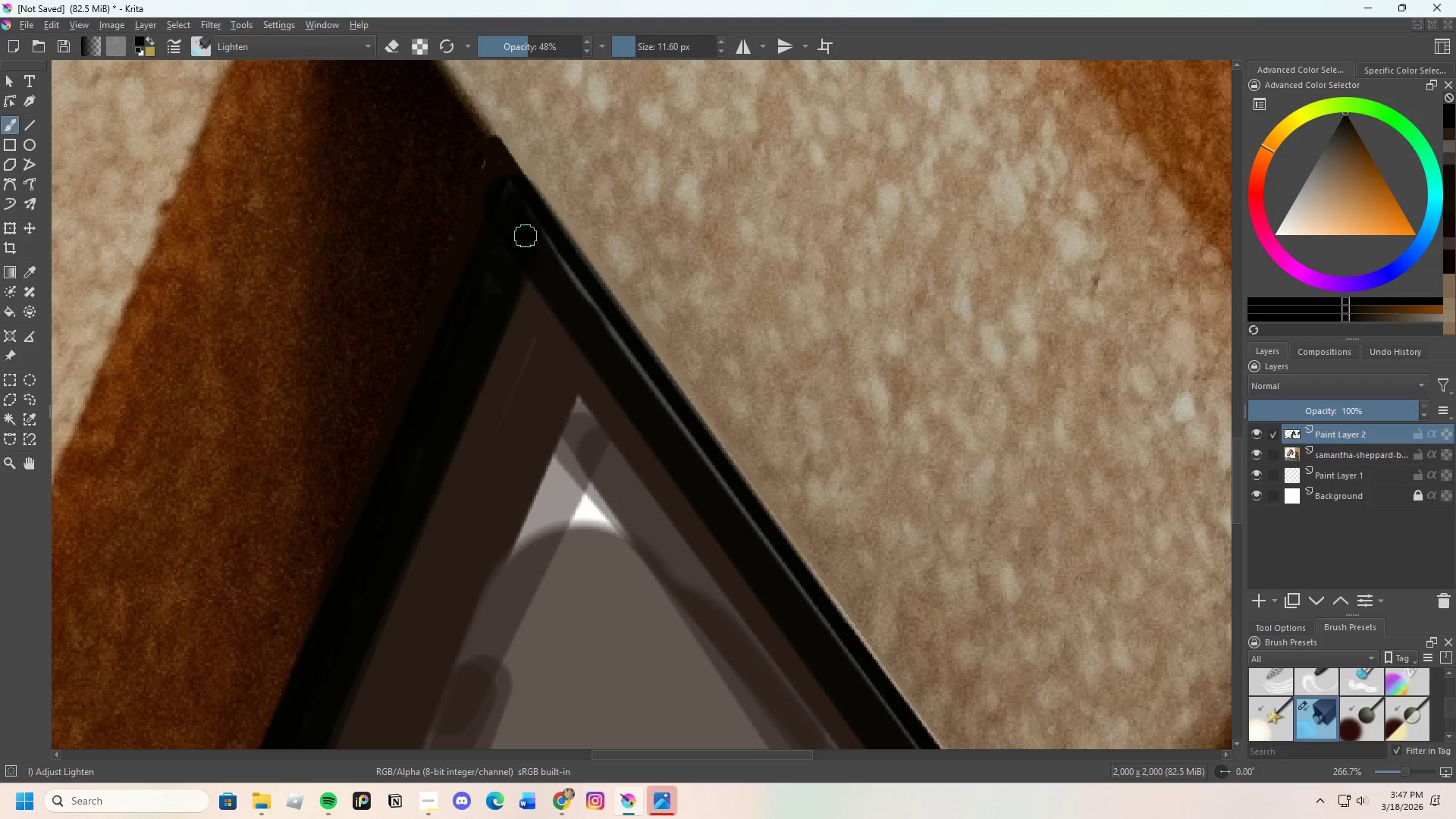 
left_click_drag(start_coordinate=[528, 240], to_coordinate=[557, 270])
 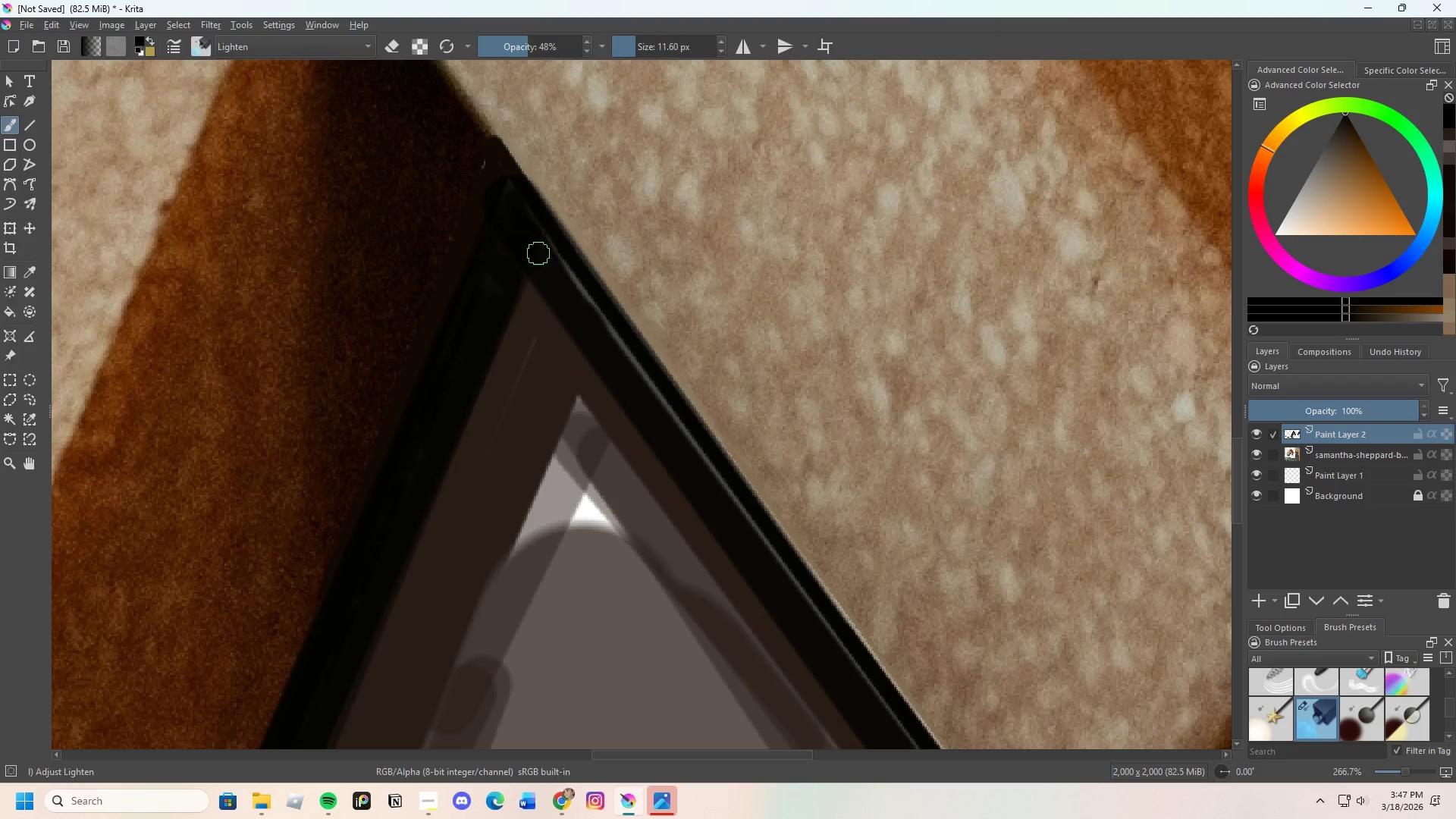 
left_click_drag(start_coordinate=[543, 259], to_coordinate=[573, 297])
 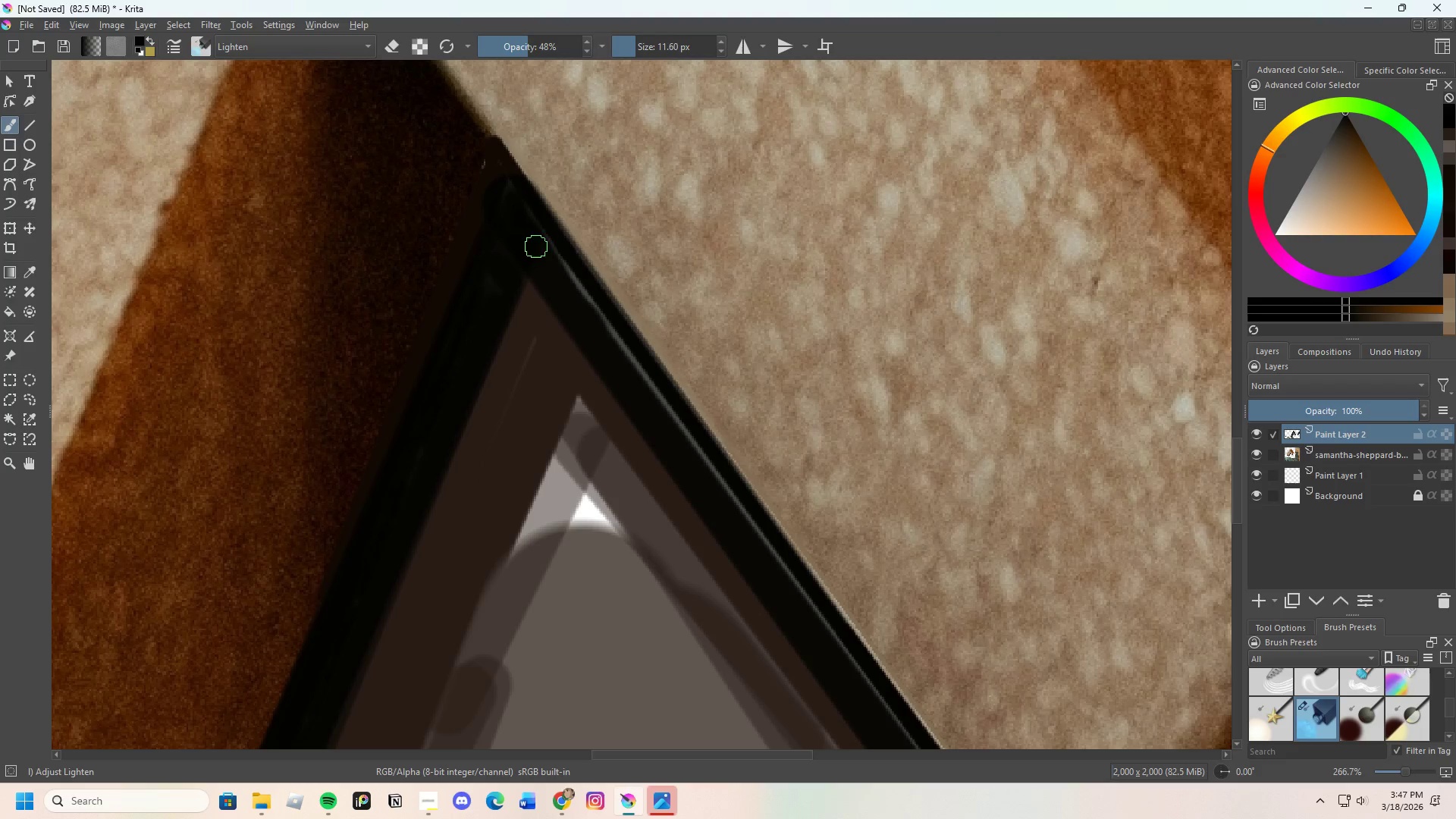 
left_click_drag(start_coordinate=[543, 264], to_coordinate=[576, 291])
 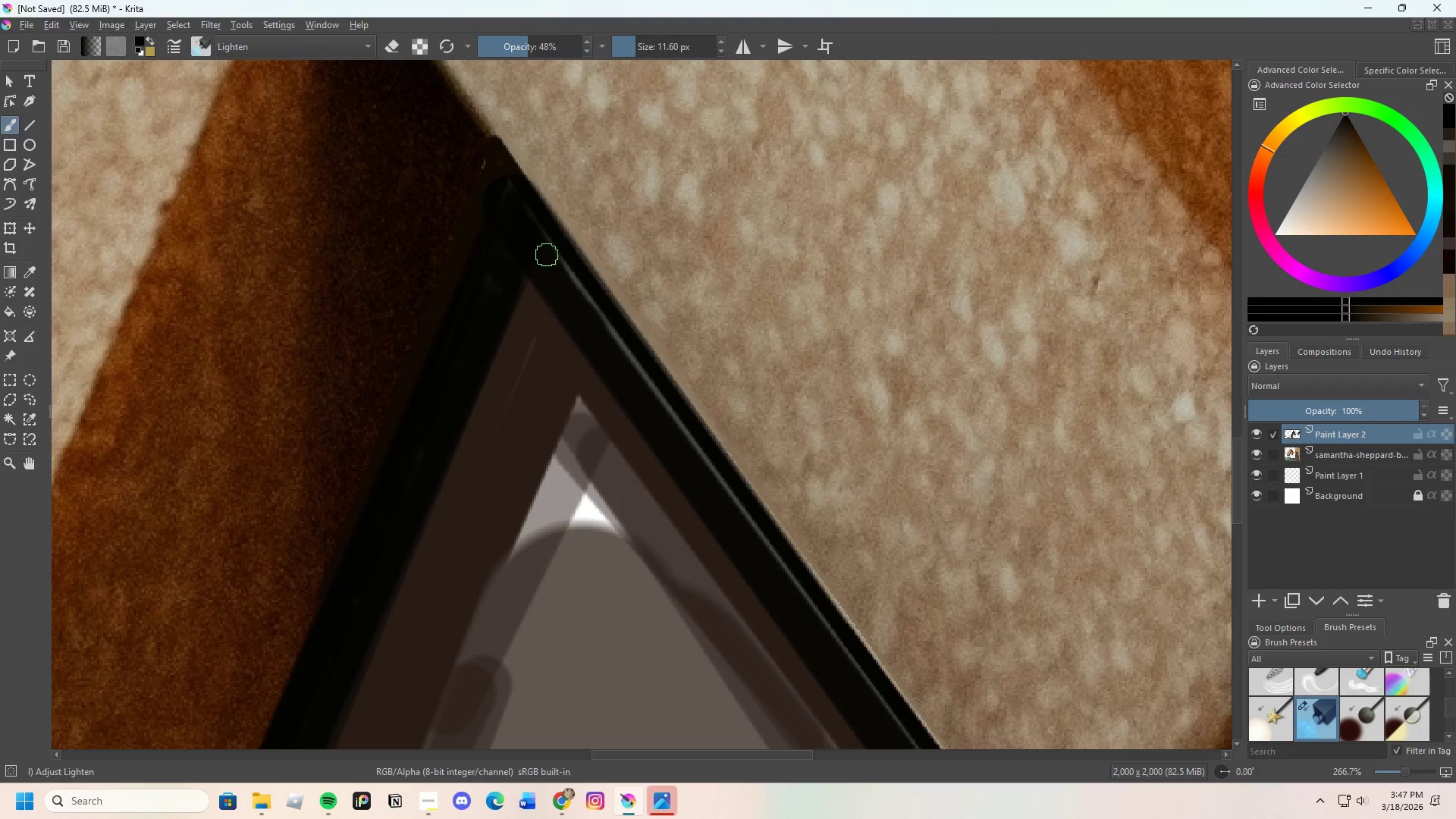 
left_click_drag(start_coordinate=[551, 264], to_coordinate=[574, 287])
 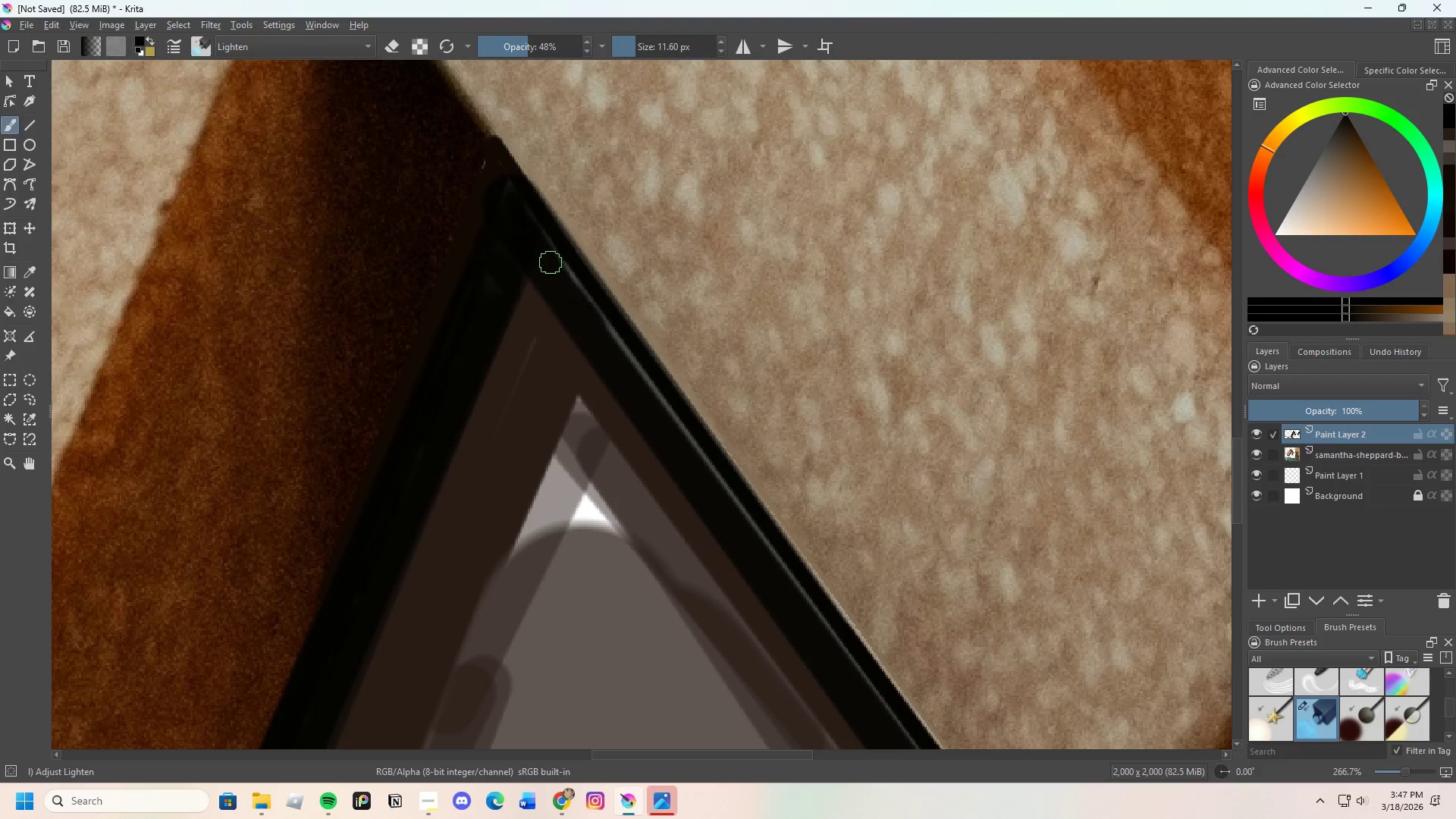 
left_click_drag(start_coordinate=[551, 262], to_coordinate=[577, 287])
 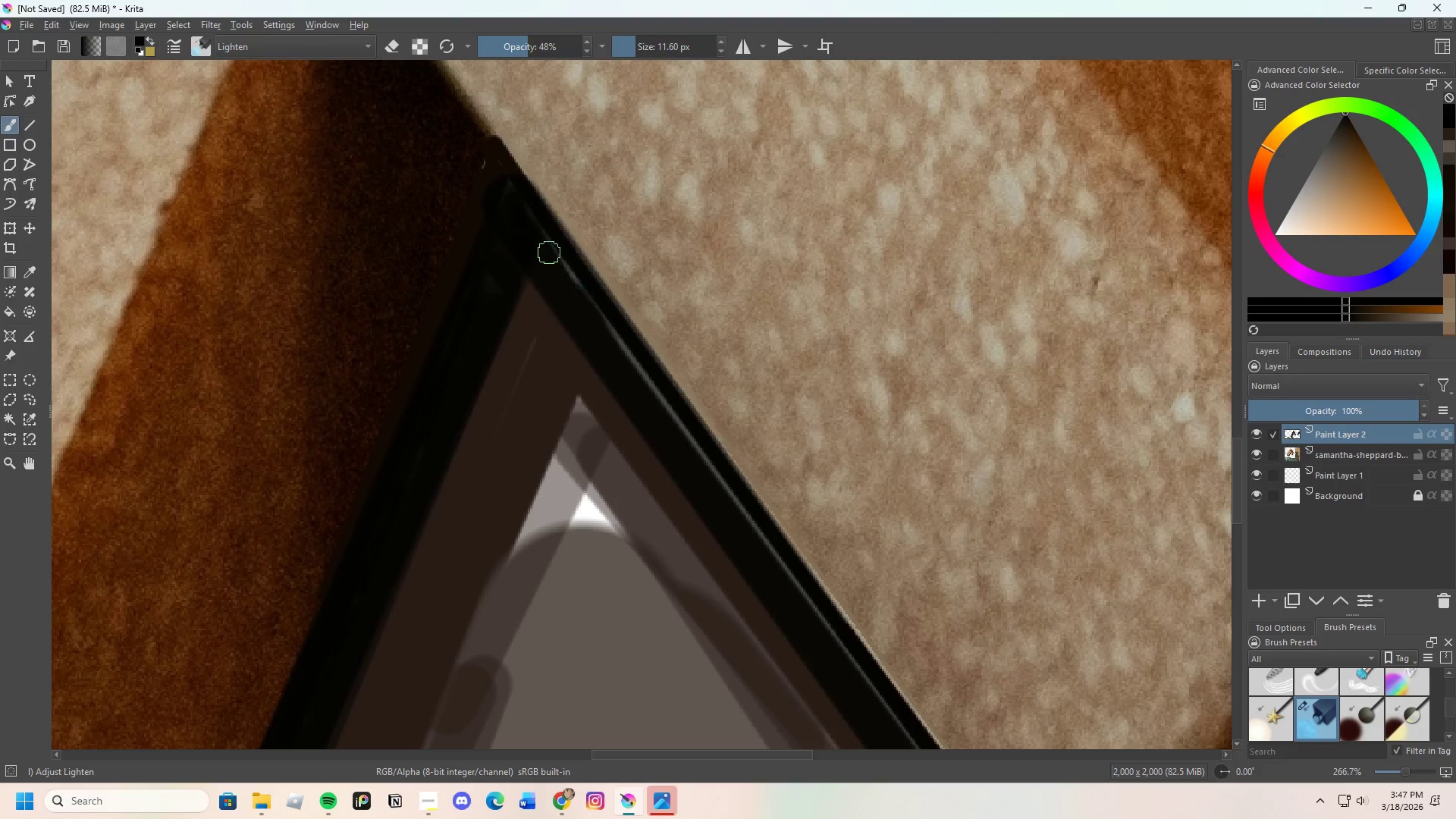 
left_click_drag(start_coordinate=[555, 275], to_coordinate=[548, 248])
 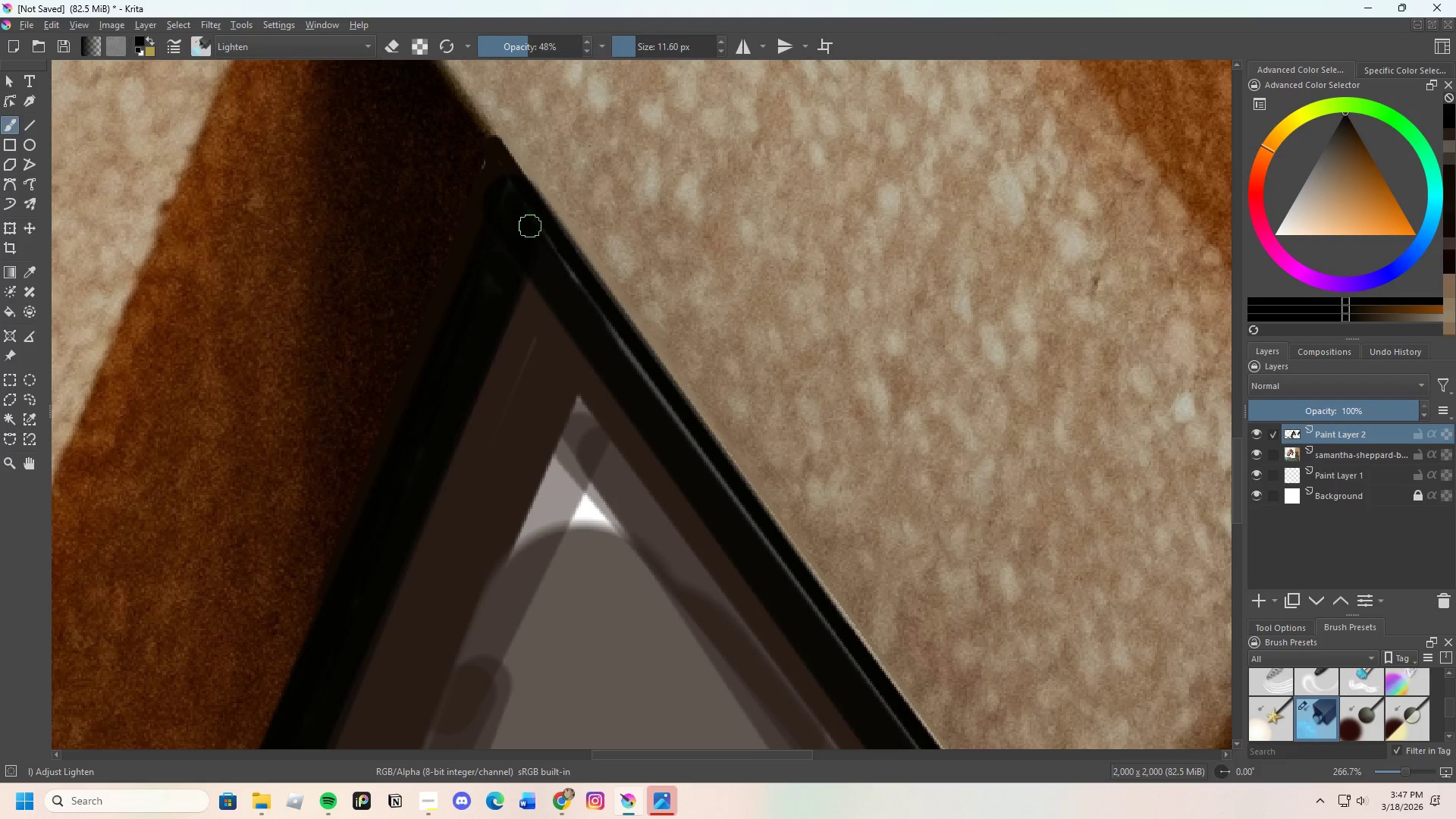 
left_click_drag(start_coordinate=[538, 255], to_coordinate=[563, 277])
 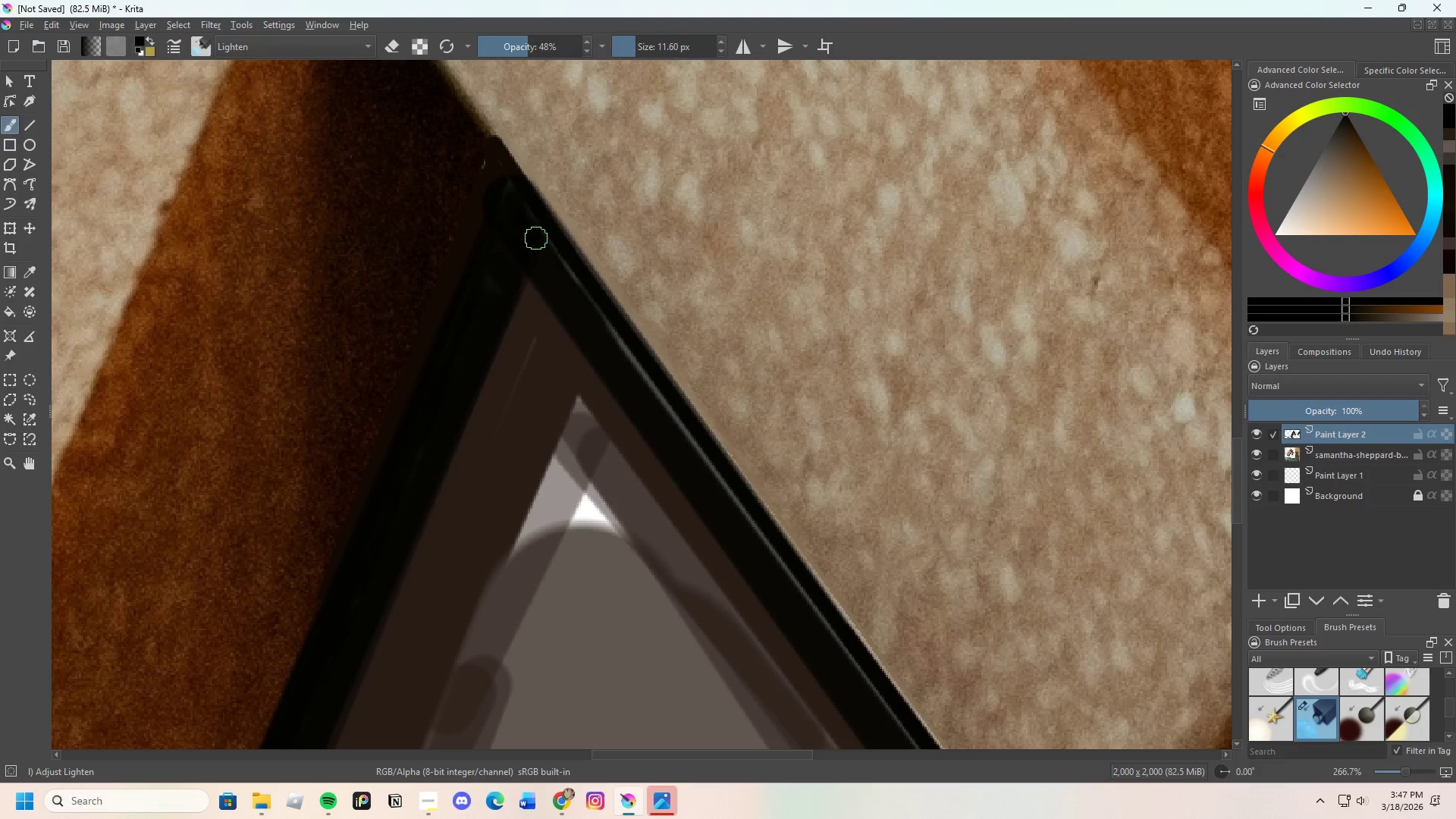 
left_click_drag(start_coordinate=[538, 256], to_coordinate=[541, 251])
 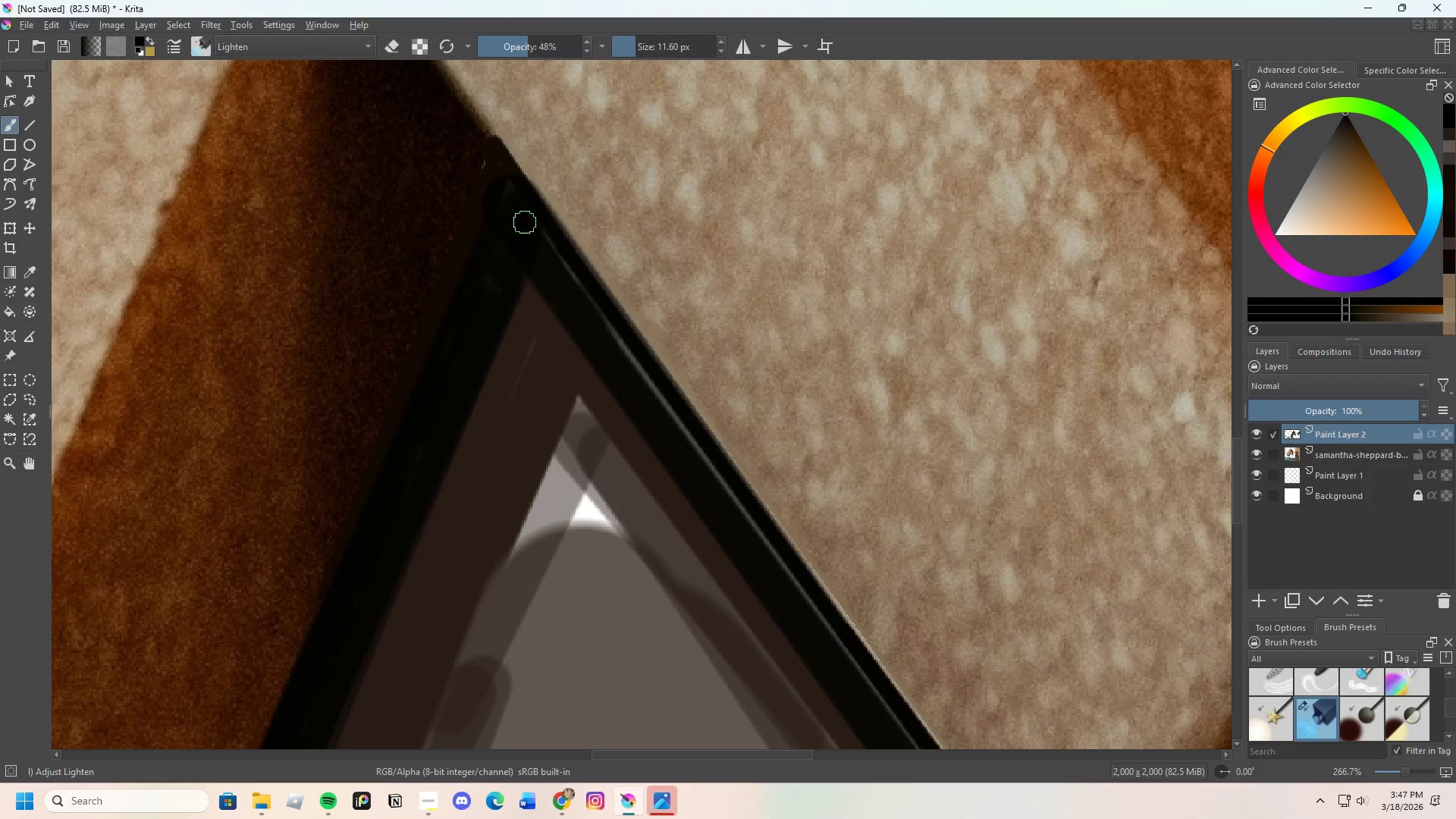 
left_click_drag(start_coordinate=[532, 247], to_coordinate=[541, 262])
 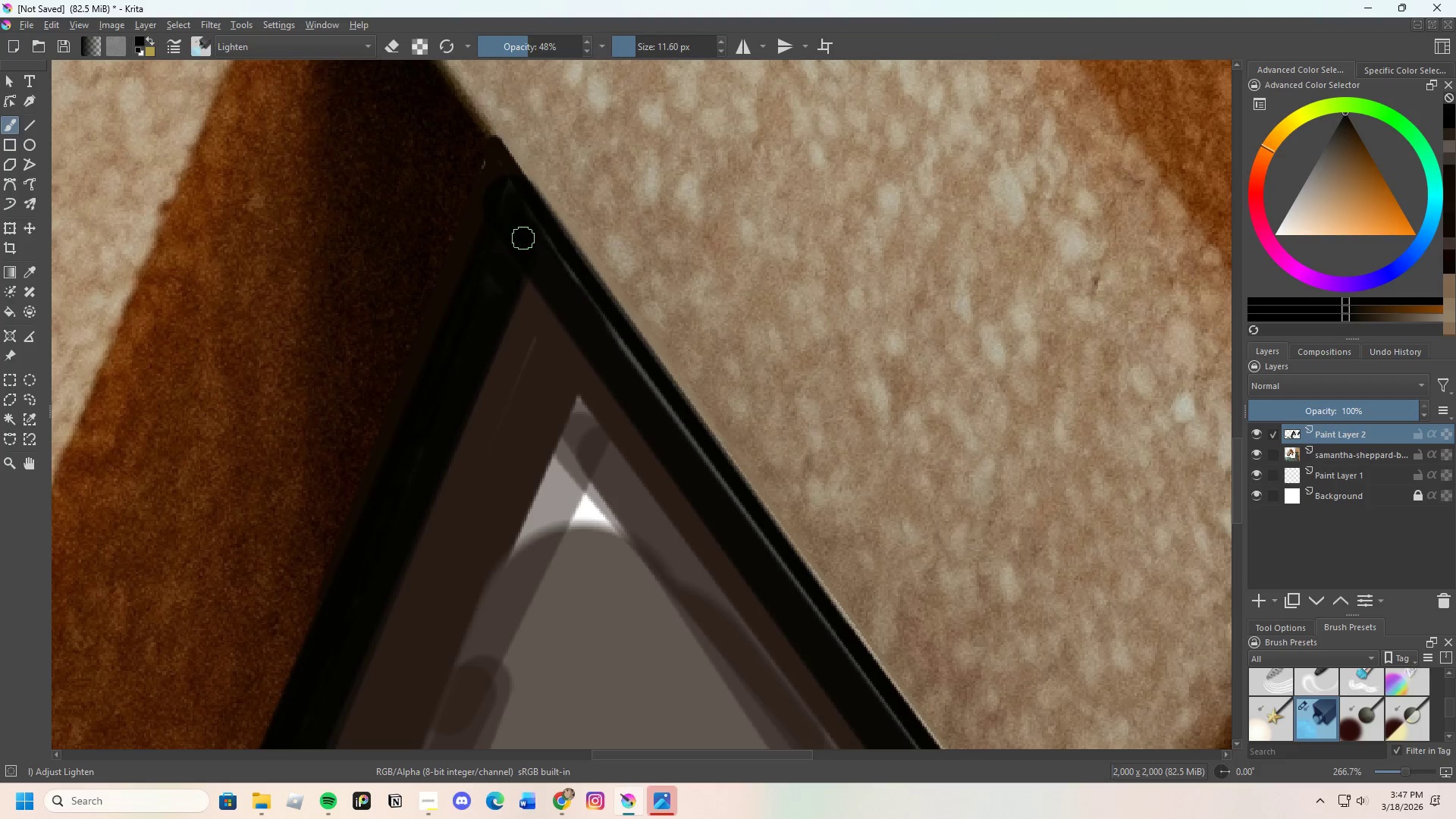 
left_click_drag(start_coordinate=[544, 277], to_coordinate=[557, 278])
 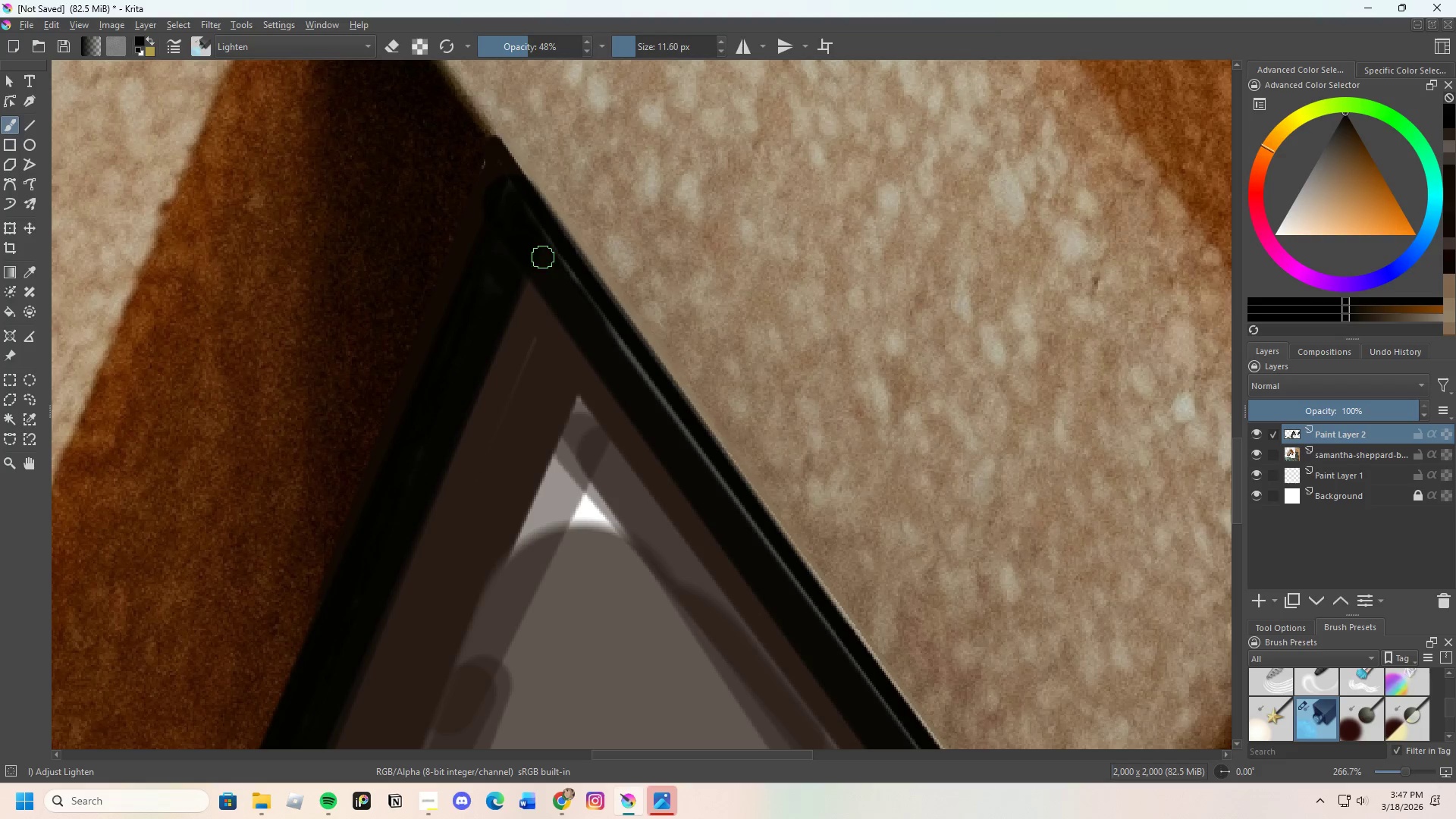 
left_click_drag(start_coordinate=[556, 281], to_coordinate=[596, 315])
 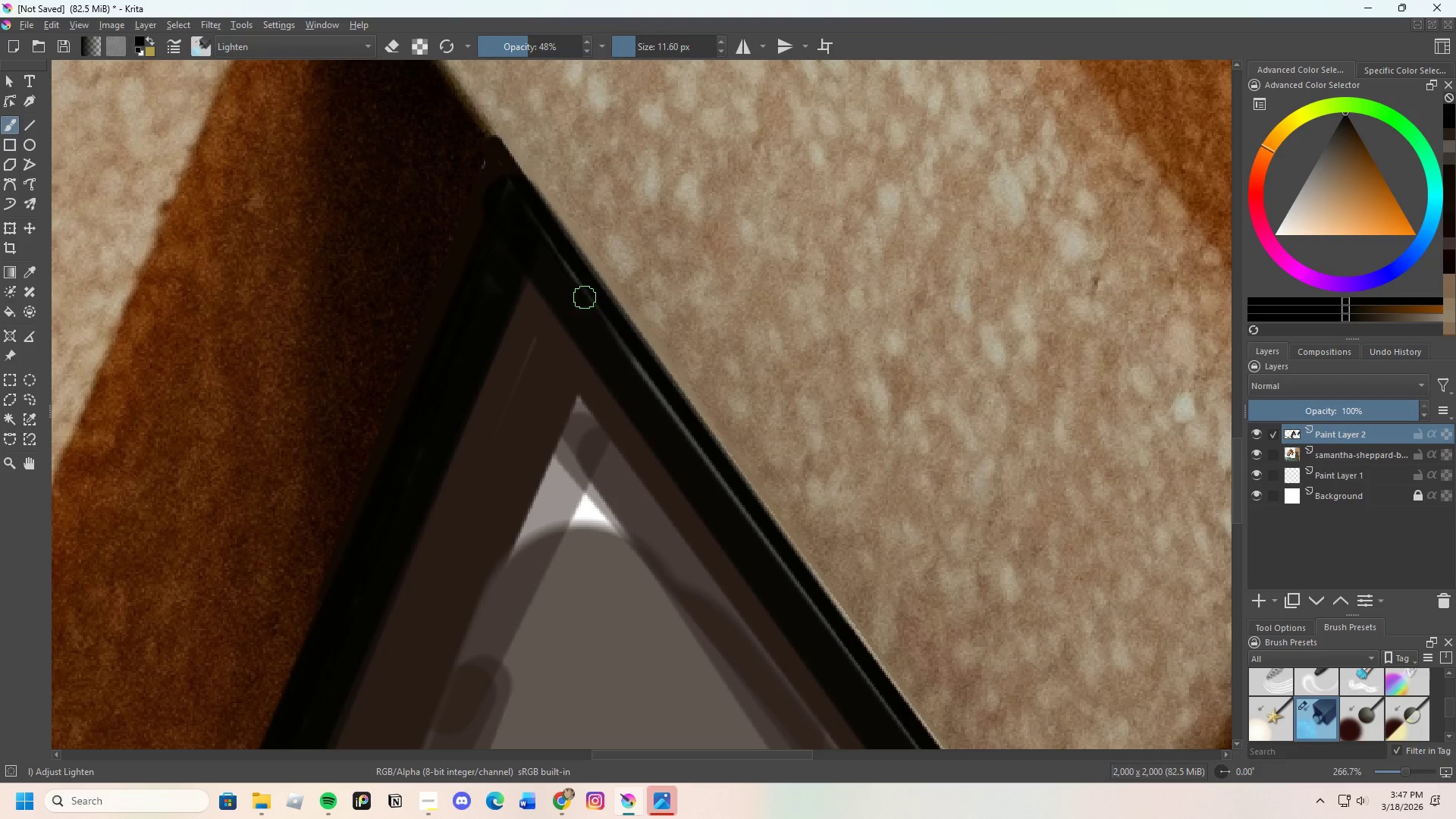 
left_click_drag(start_coordinate=[592, 307], to_coordinate=[636, 368])
 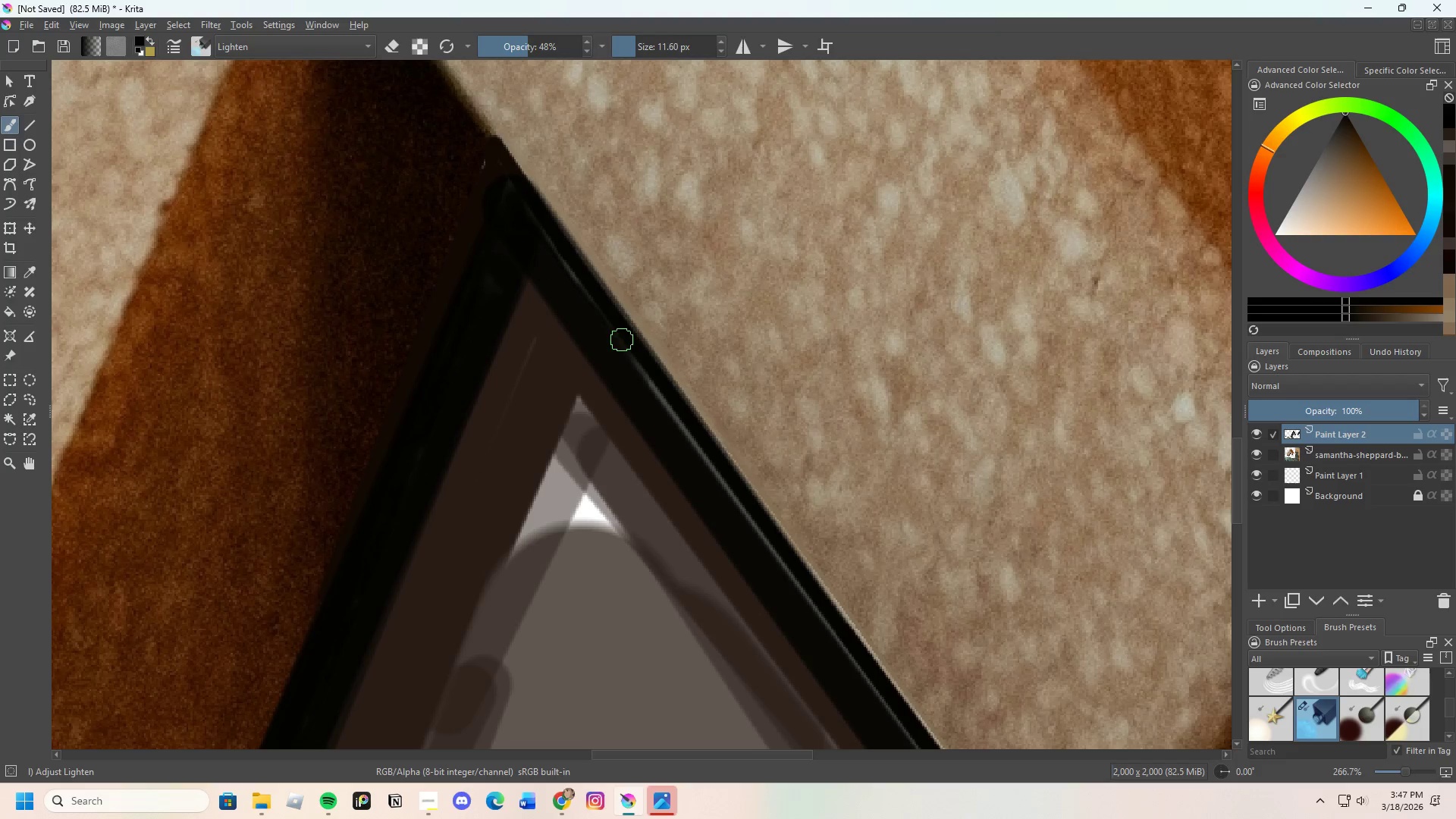 
left_click_drag(start_coordinate=[619, 337], to_coordinate=[588, 322])
 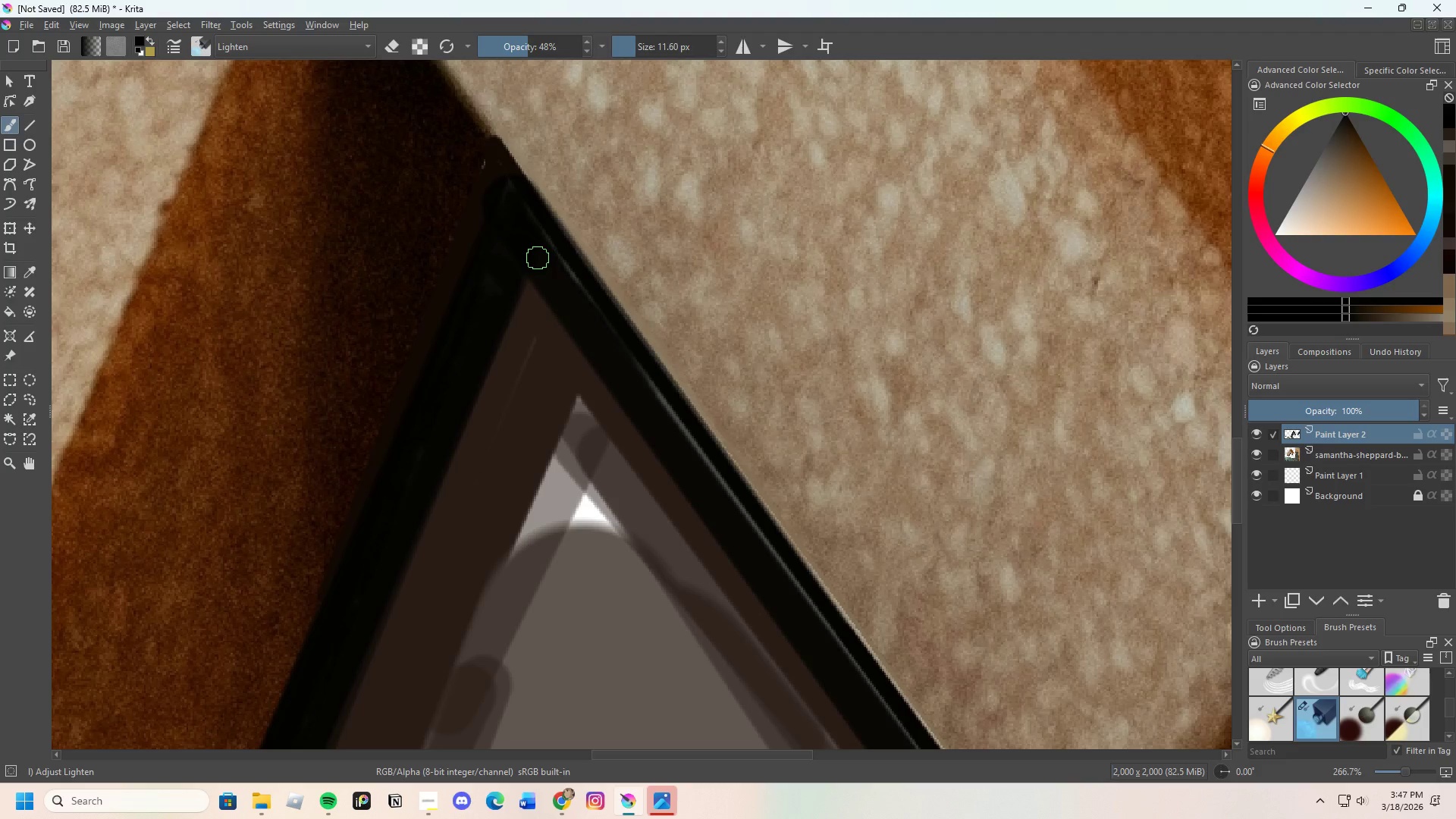 
left_click_drag(start_coordinate=[534, 242], to_coordinate=[555, 262])
 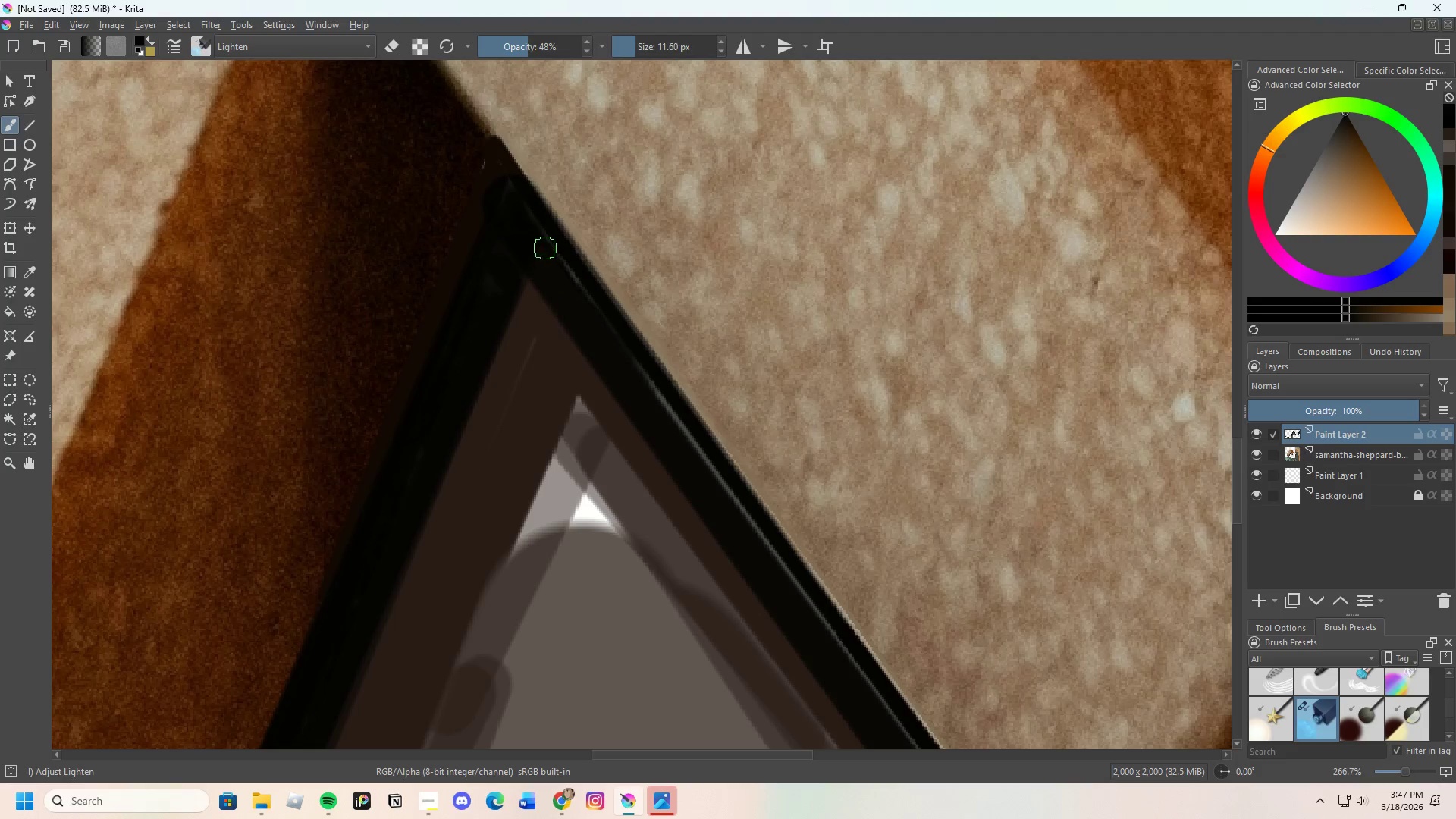 
left_click_drag(start_coordinate=[545, 248], to_coordinate=[560, 266])
 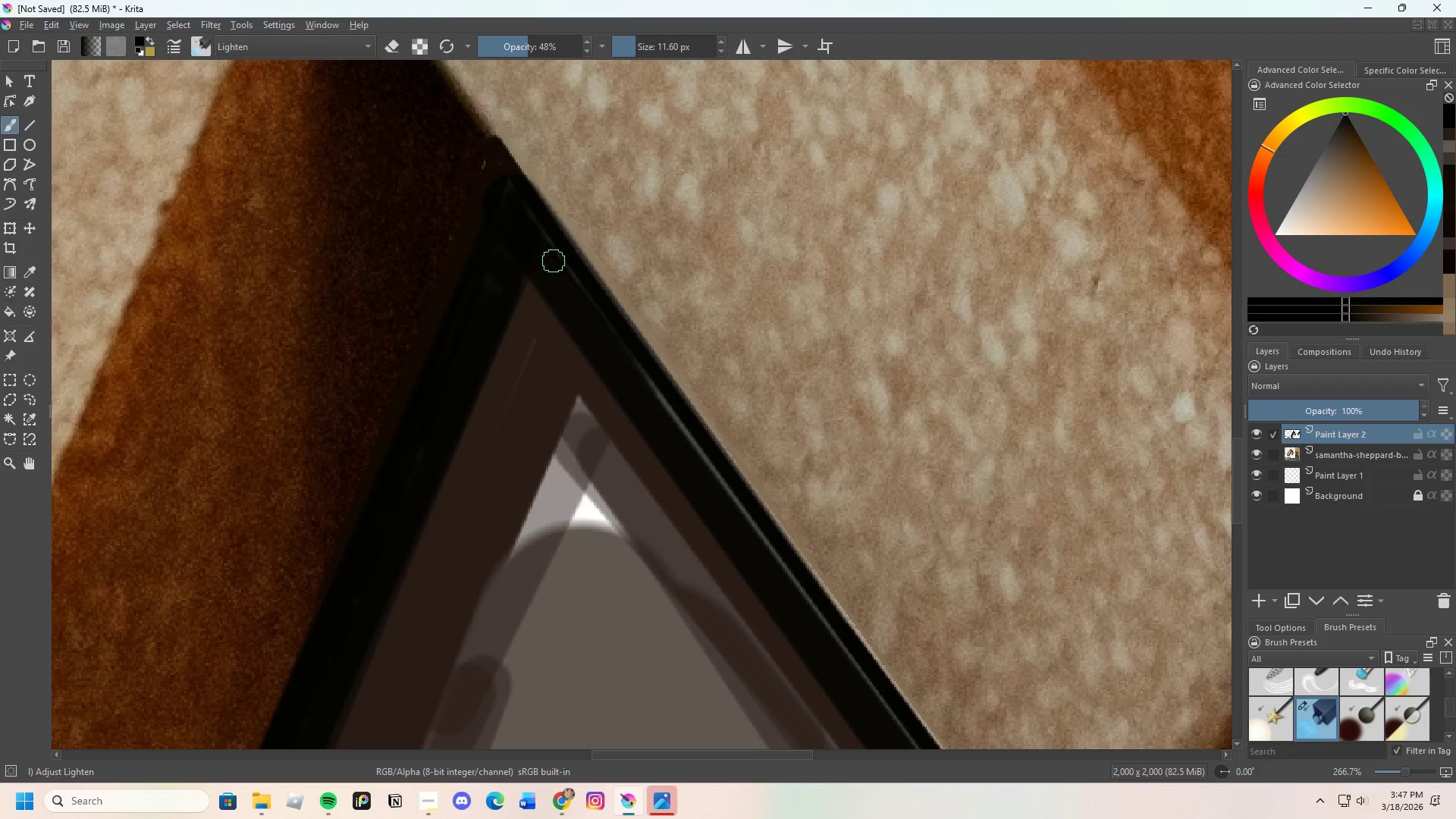 
left_click_drag(start_coordinate=[547, 252], to_coordinate=[576, 298])
 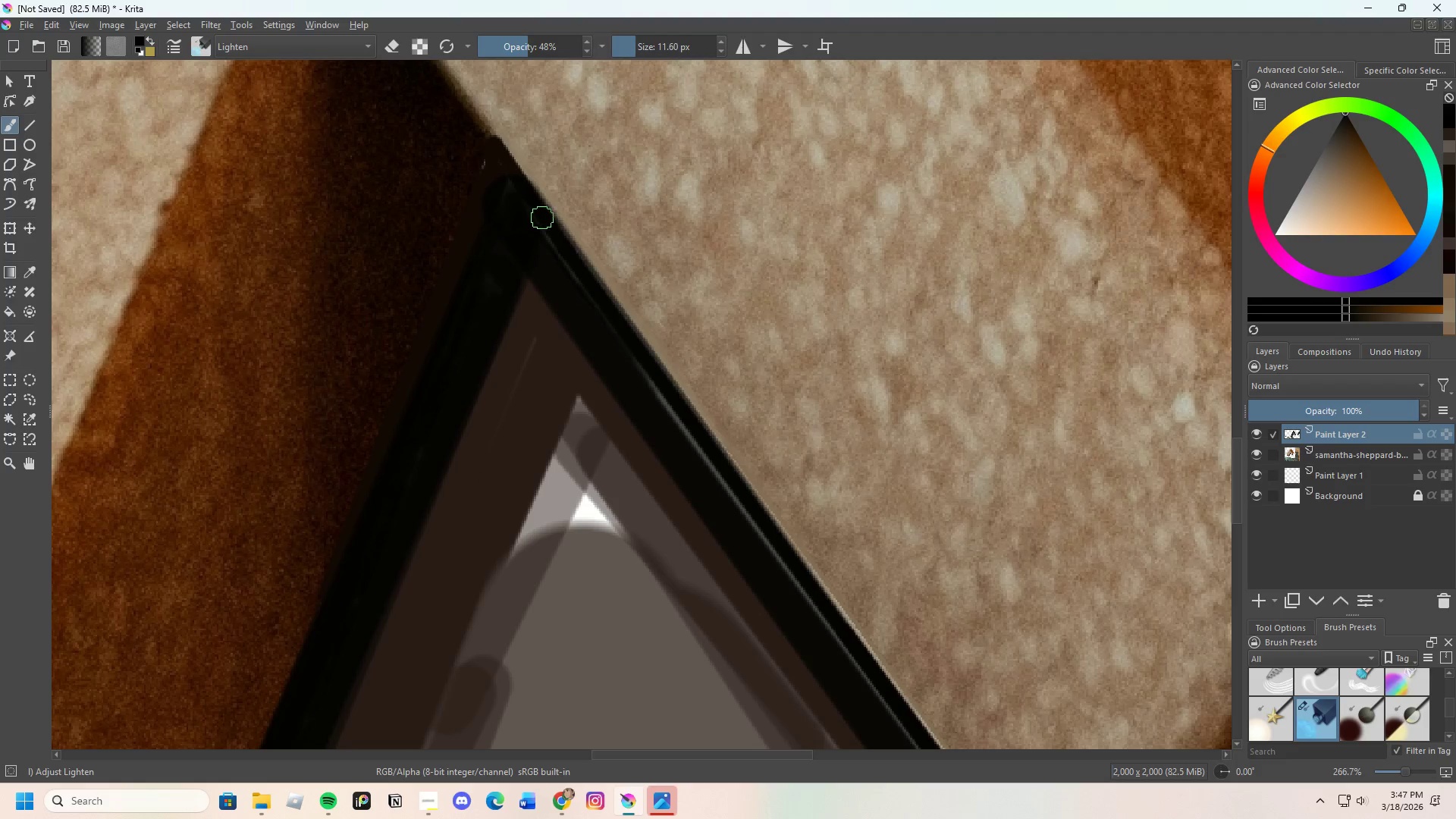 
left_click_drag(start_coordinate=[546, 227], to_coordinate=[576, 292])
 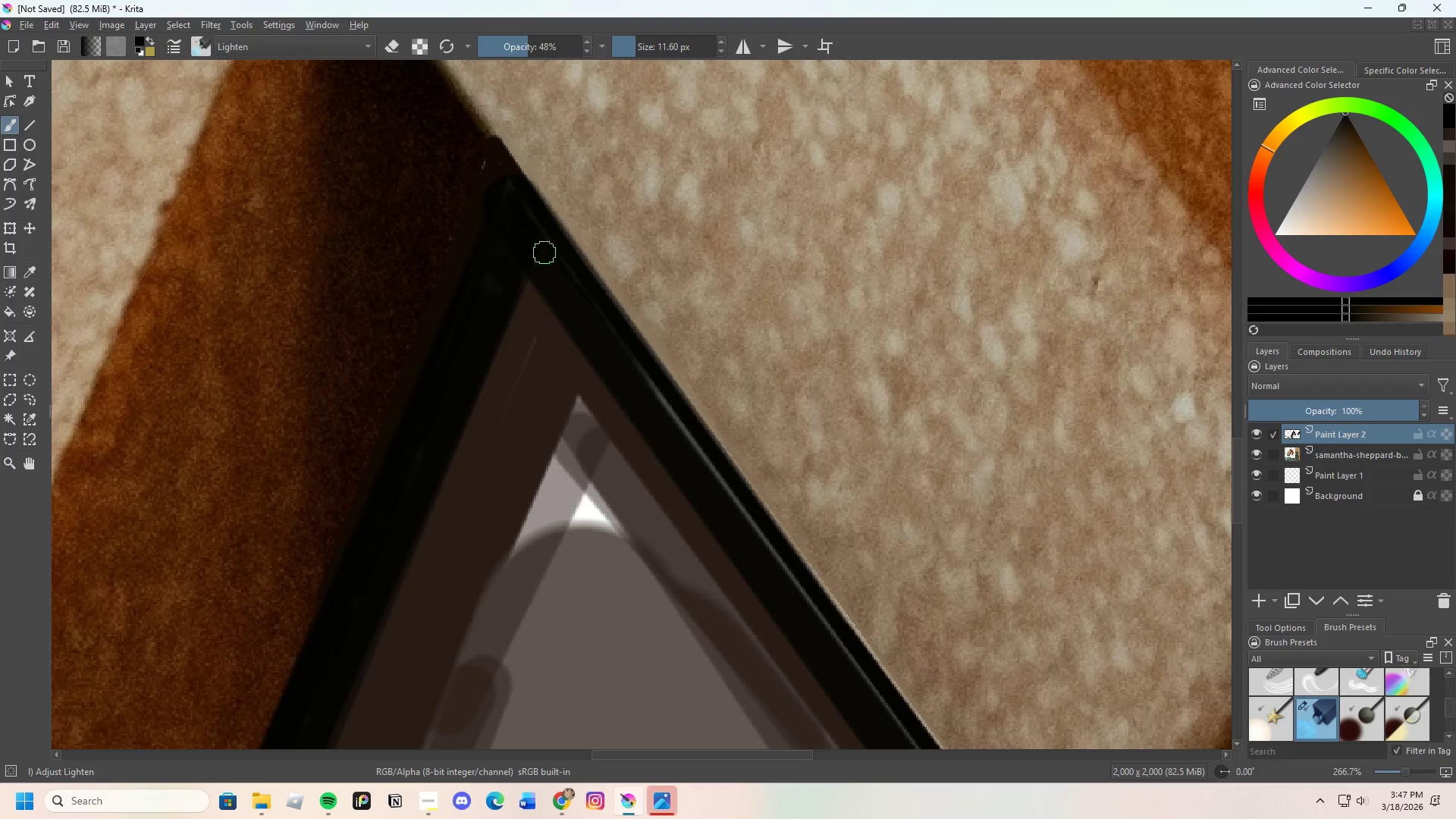 
left_click_drag(start_coordinate=[555, 275], to_coordinate=[589, 303])
 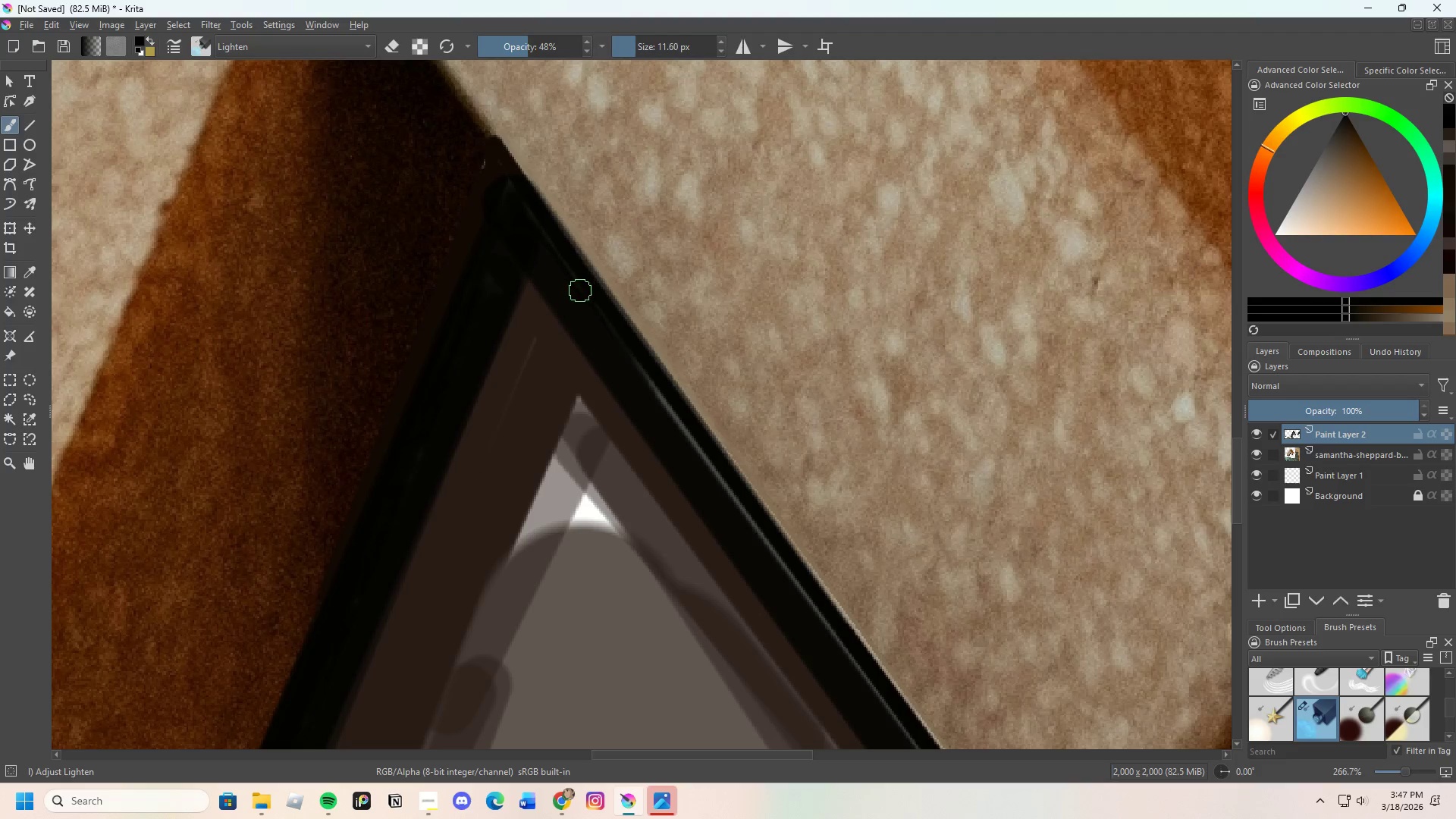 
left_click_drag(start_coordinate=[580, 290], to_coordinate=[595, 317])
 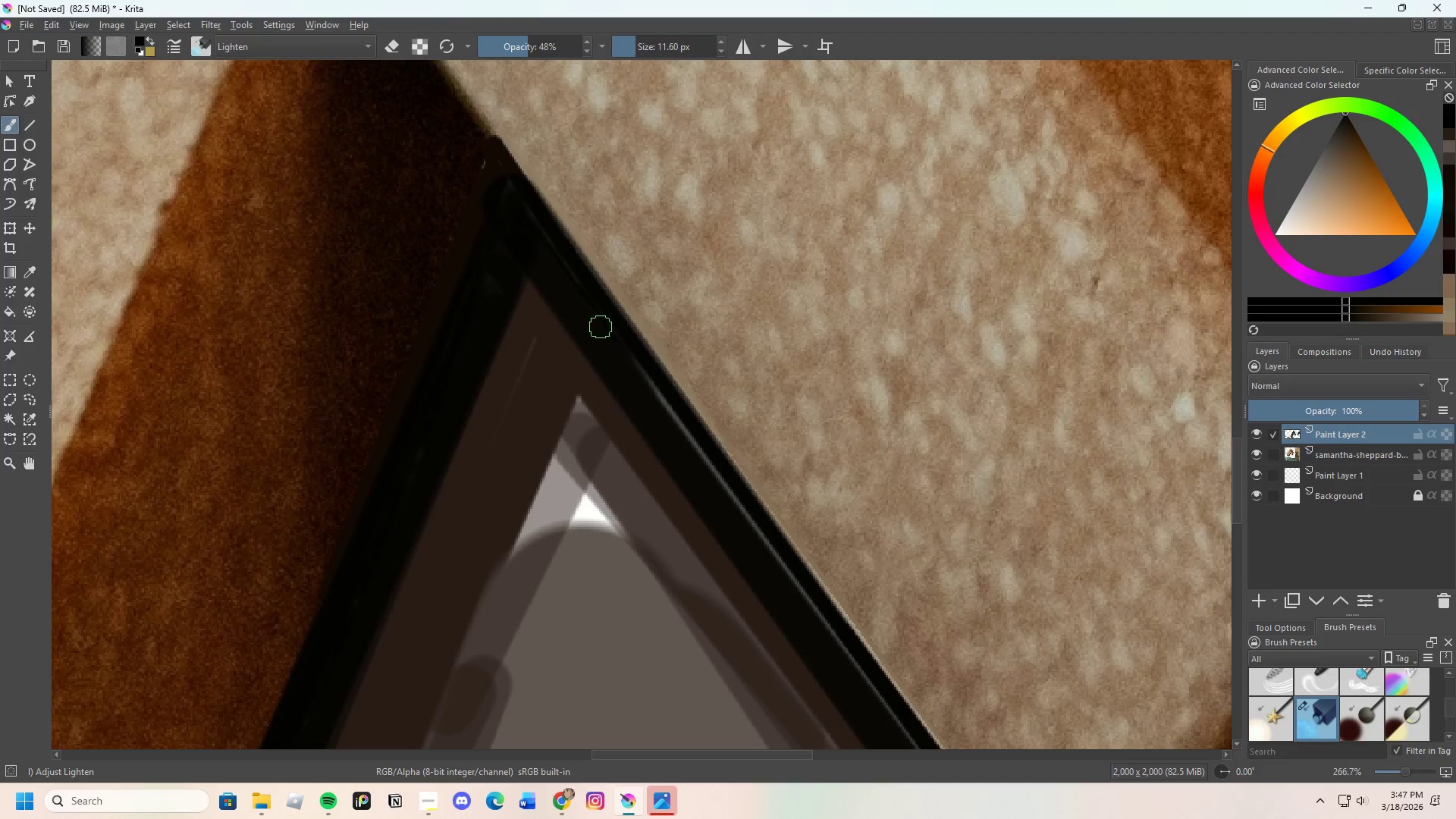 
left_click_drag(start_coordinate=[596, 321], to_coordinate=[649, 375])
 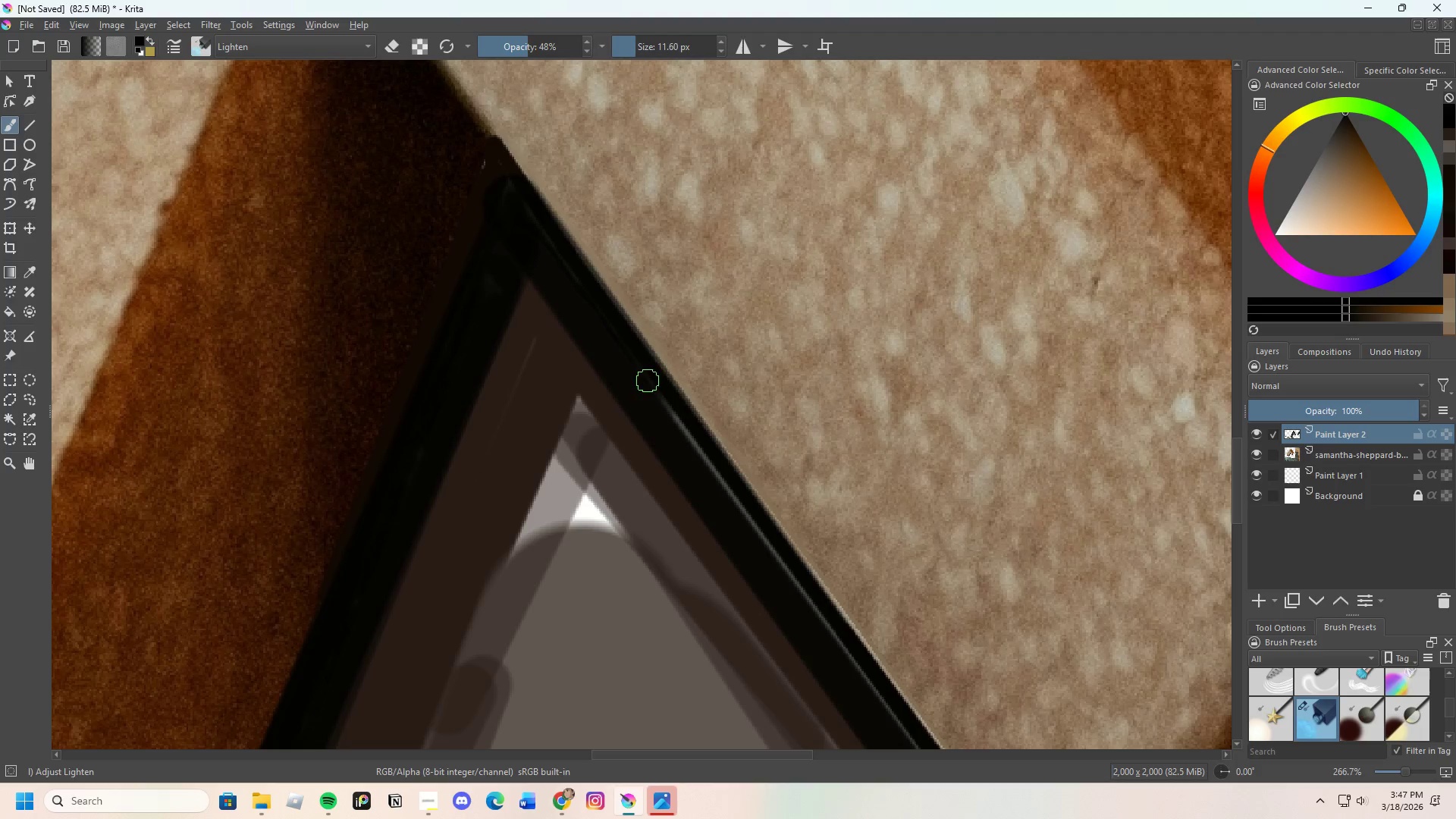 
left_click_drag(start_coordinate=[633, 362], to_coordinate=[621, 350])
 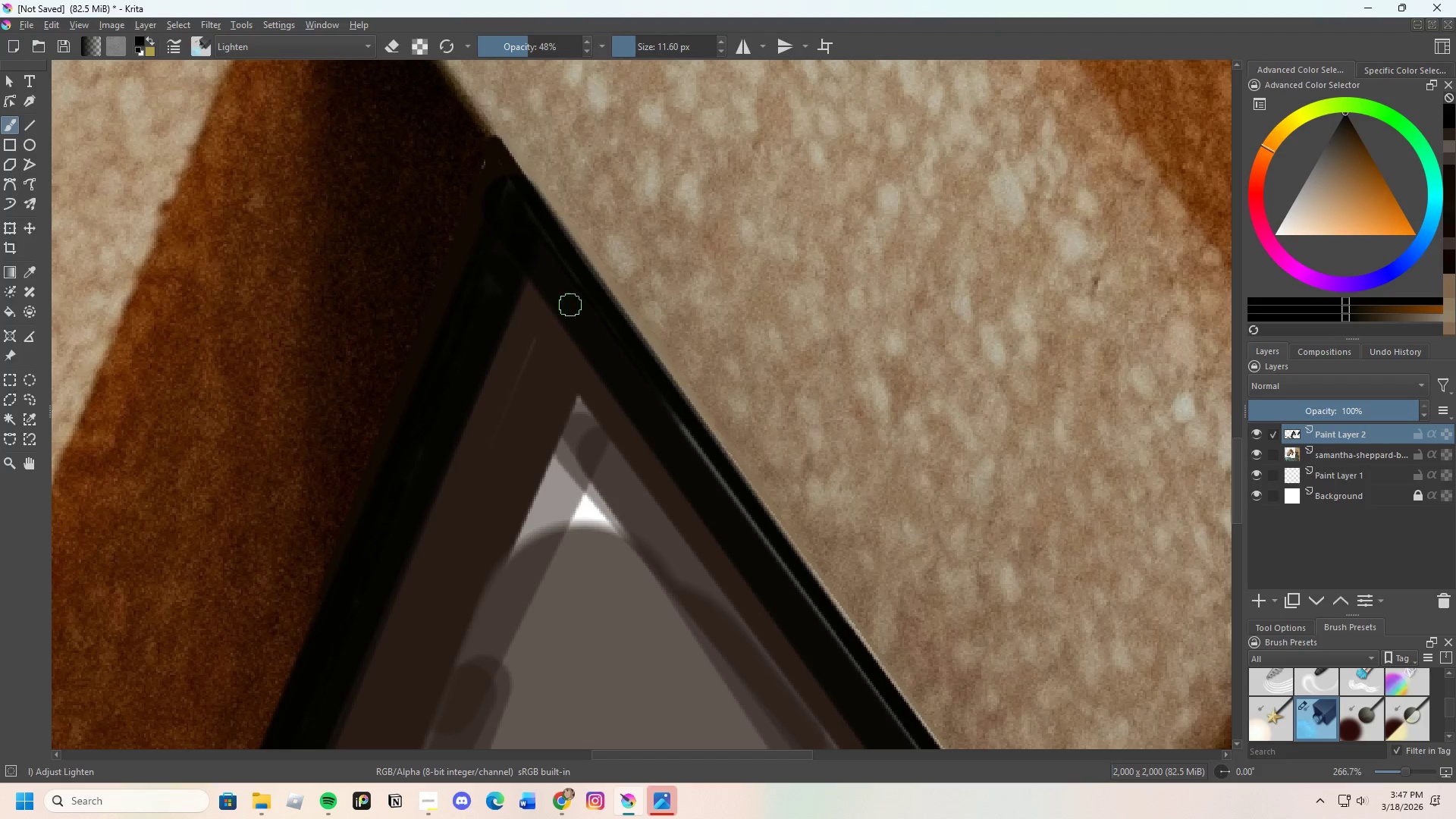 
left_click_drag(start_coordinate=[590, 344], to_coordinate=[527, 243])
 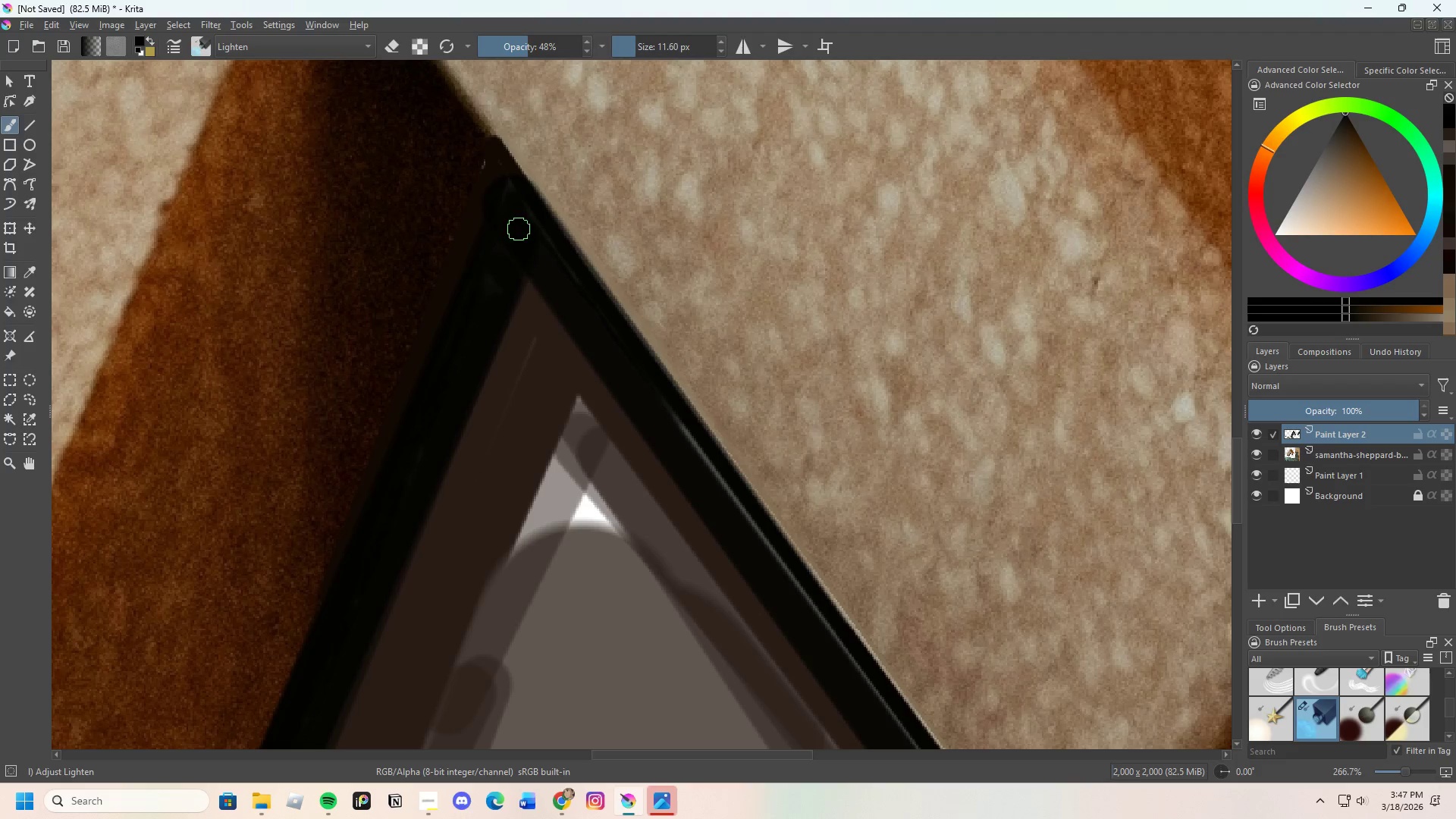 
left_click_drag(start_coordinate=[541, 261], to_coordinate=[546, 268])
 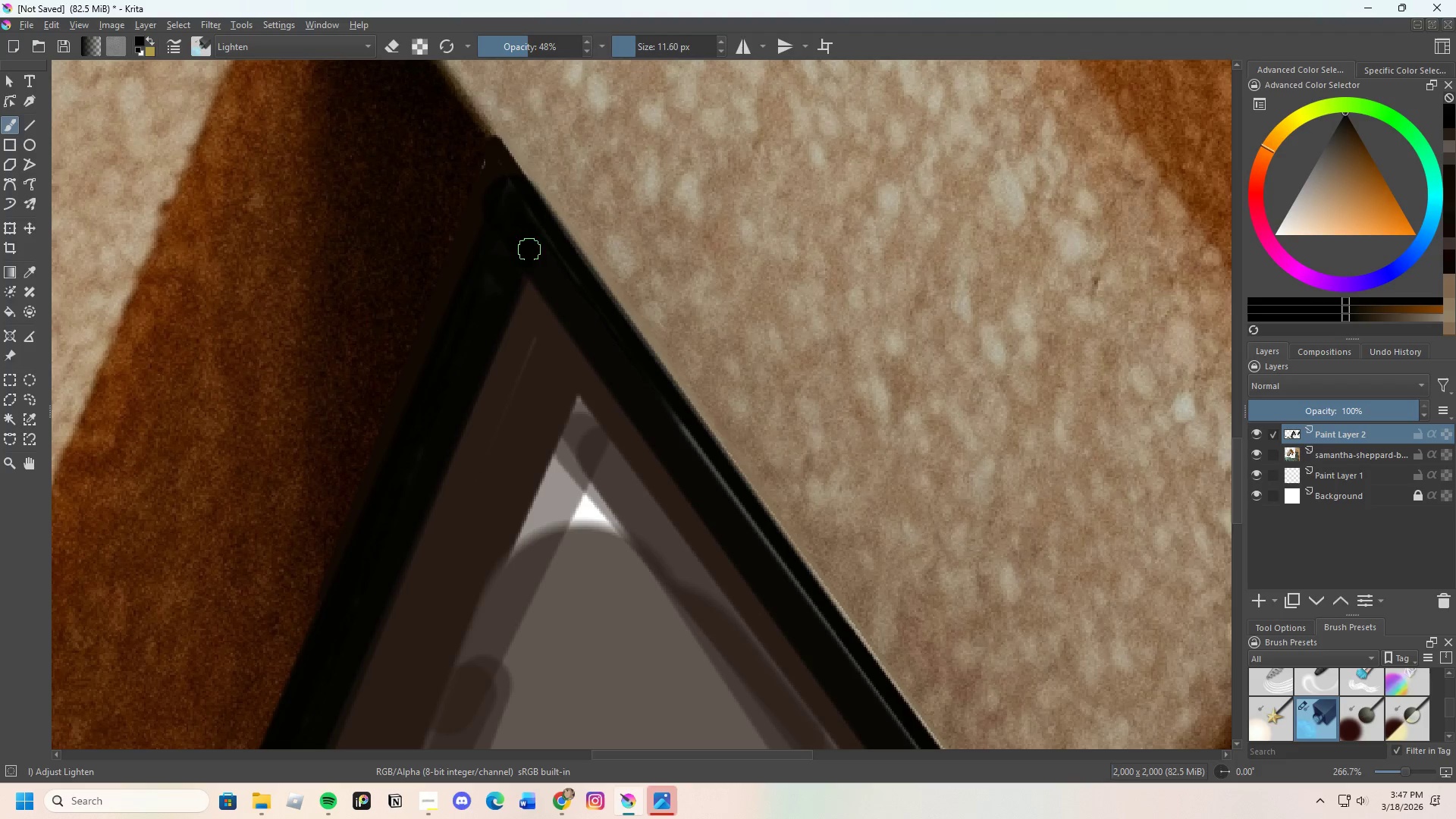 
left_click_drag(start_coordinate=[542, 275], to_coordinate=[551, 270])
 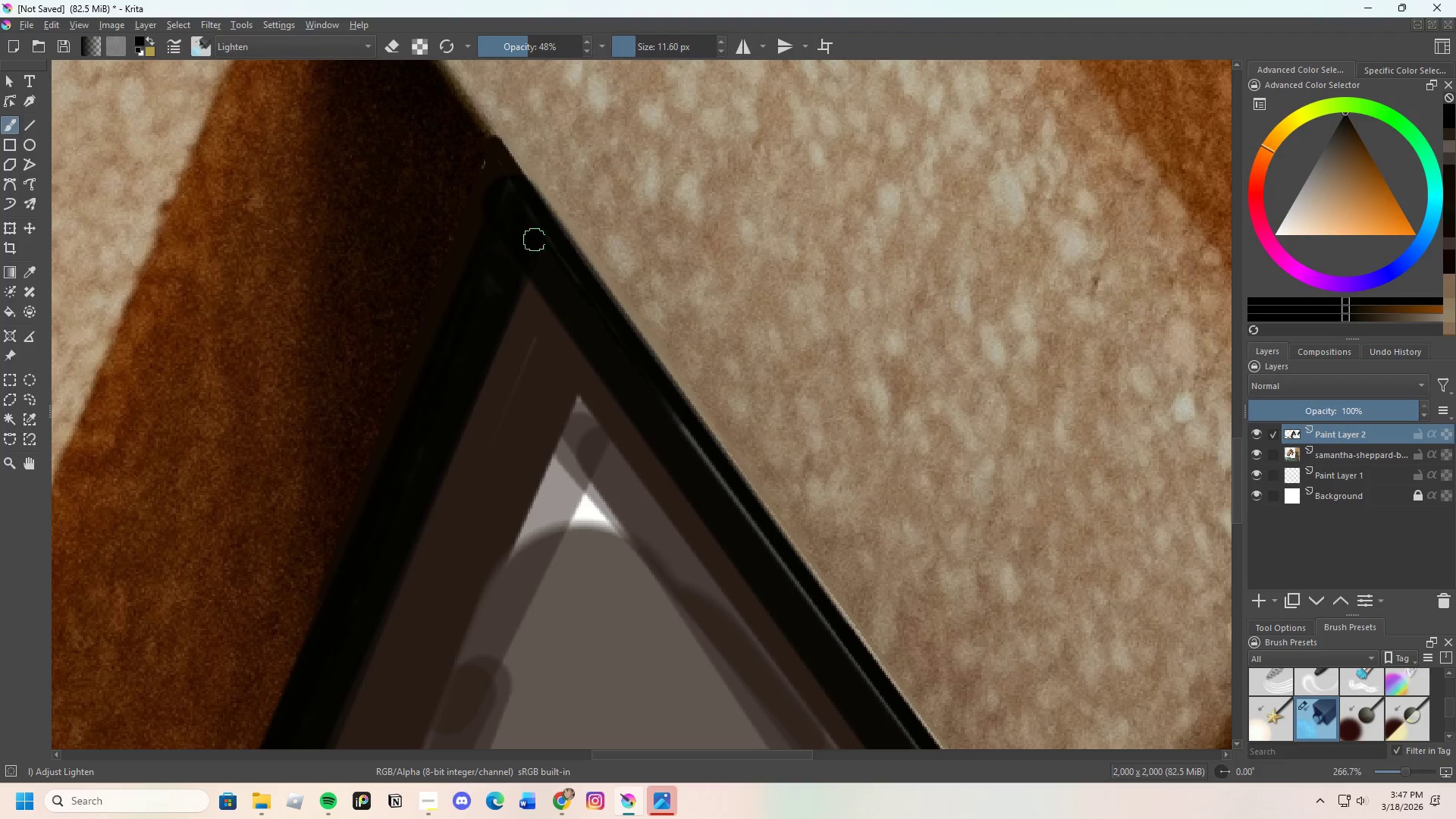 
left_click_drag(start_coordinate=[552, 260], to_coordinate=[570, 271])
 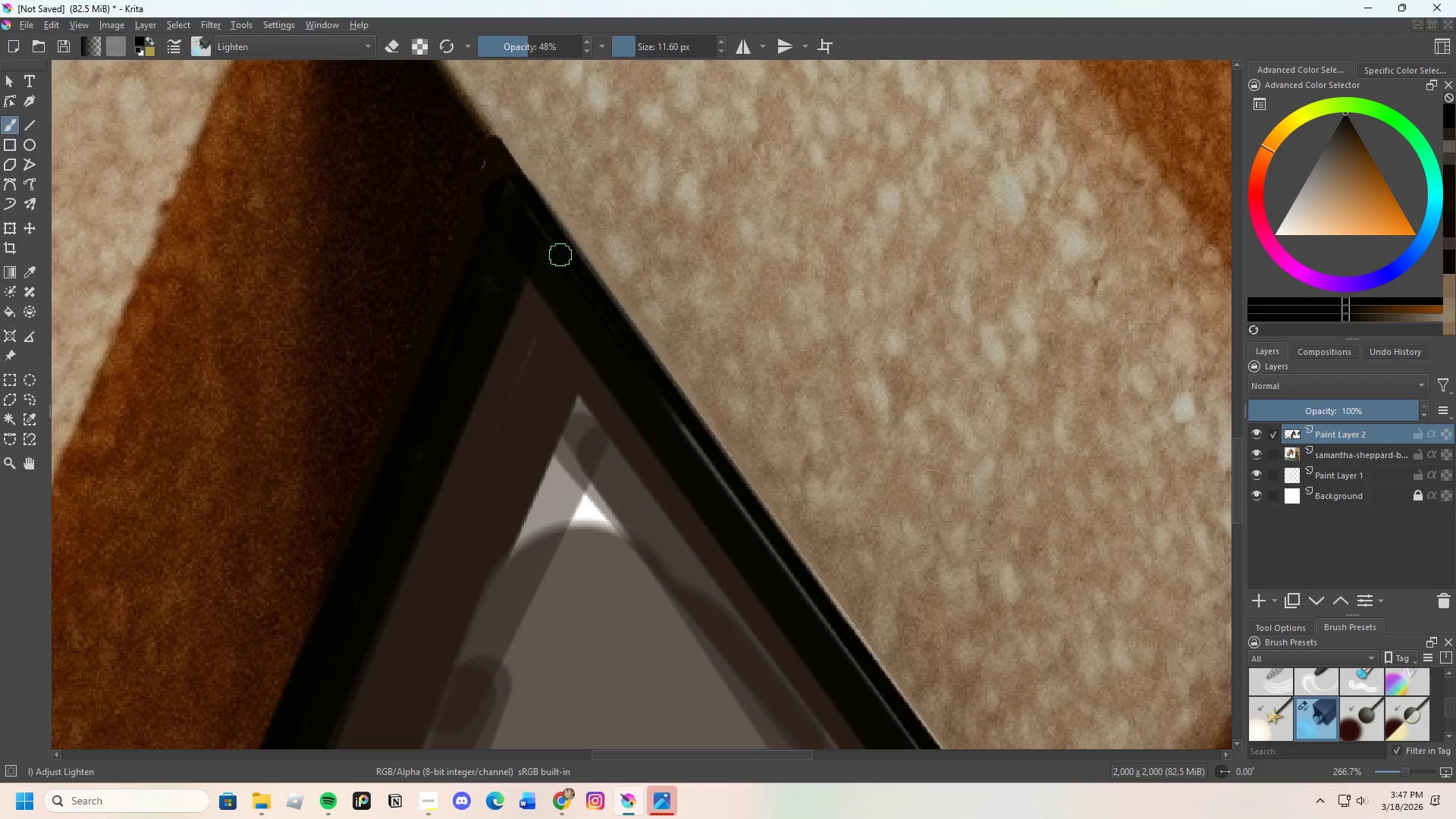 
left_click_drag(start_coordinate=[560, 257], to_coordinate=[562, 265])
 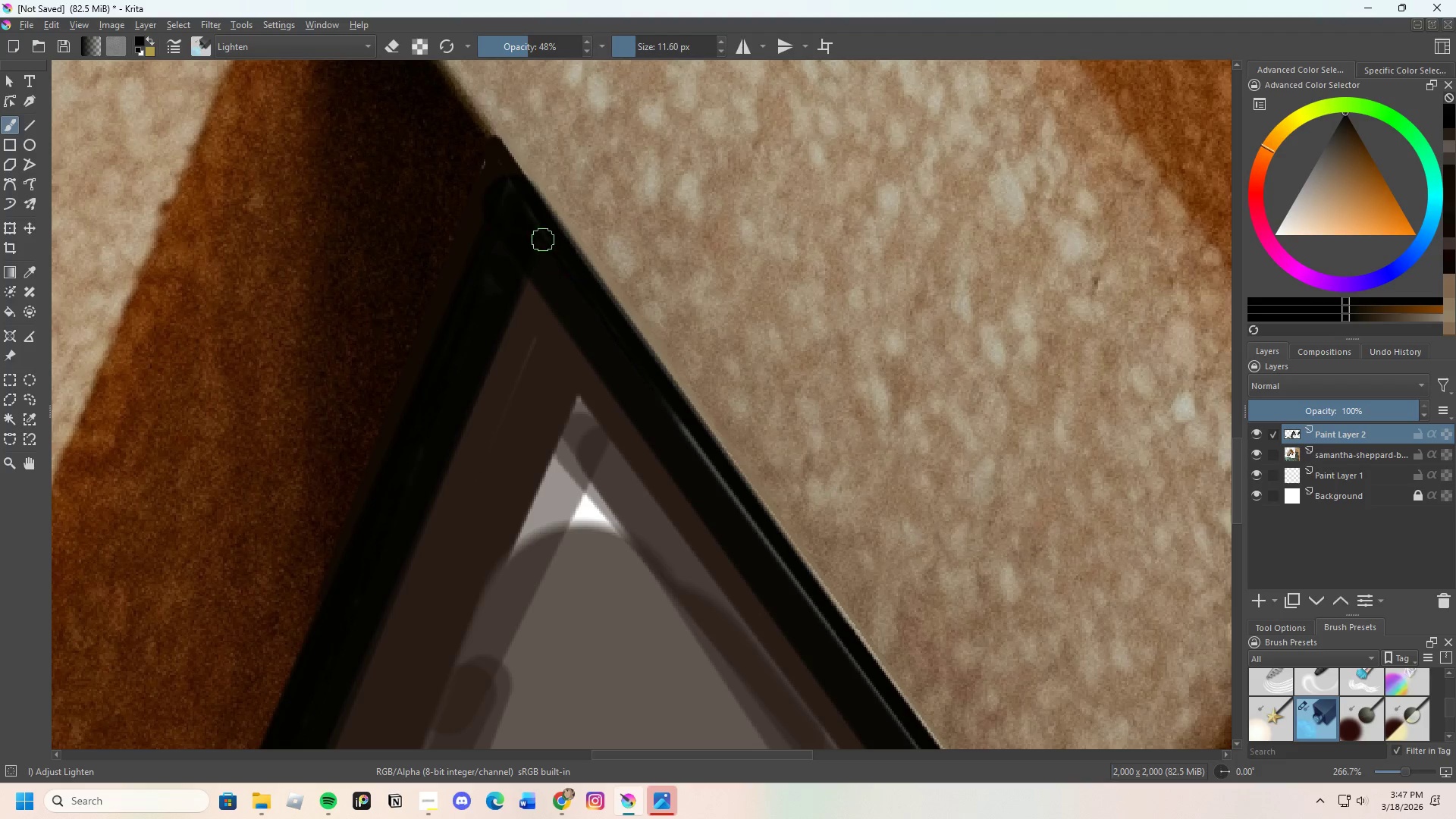 
left_click_drag(start_coordinate=[549, 251], to_coordinate=[617, 340])
 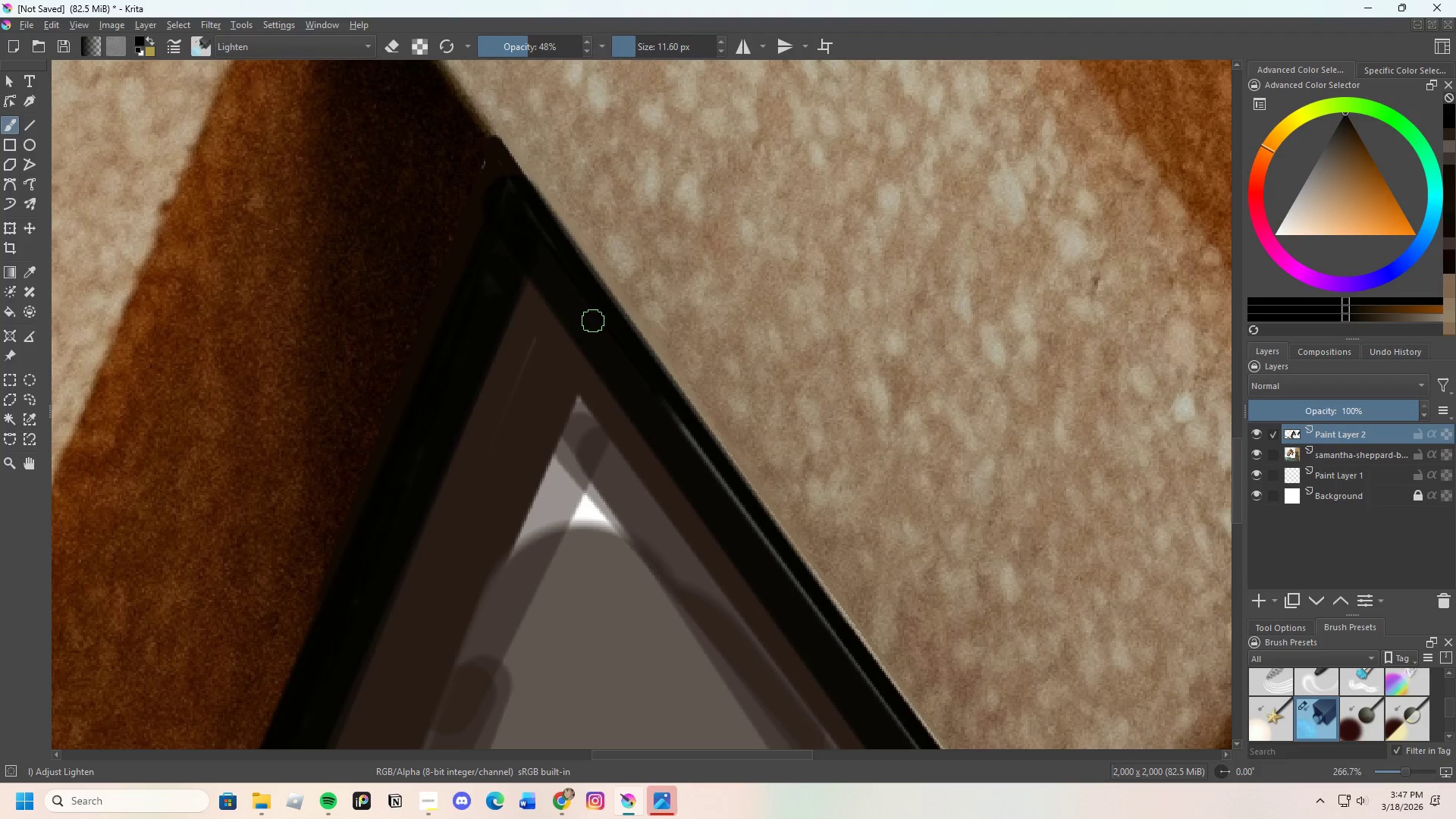 
left_click_drag(start_coordinate=[613, 344], to_coordinate=[654, 395])
 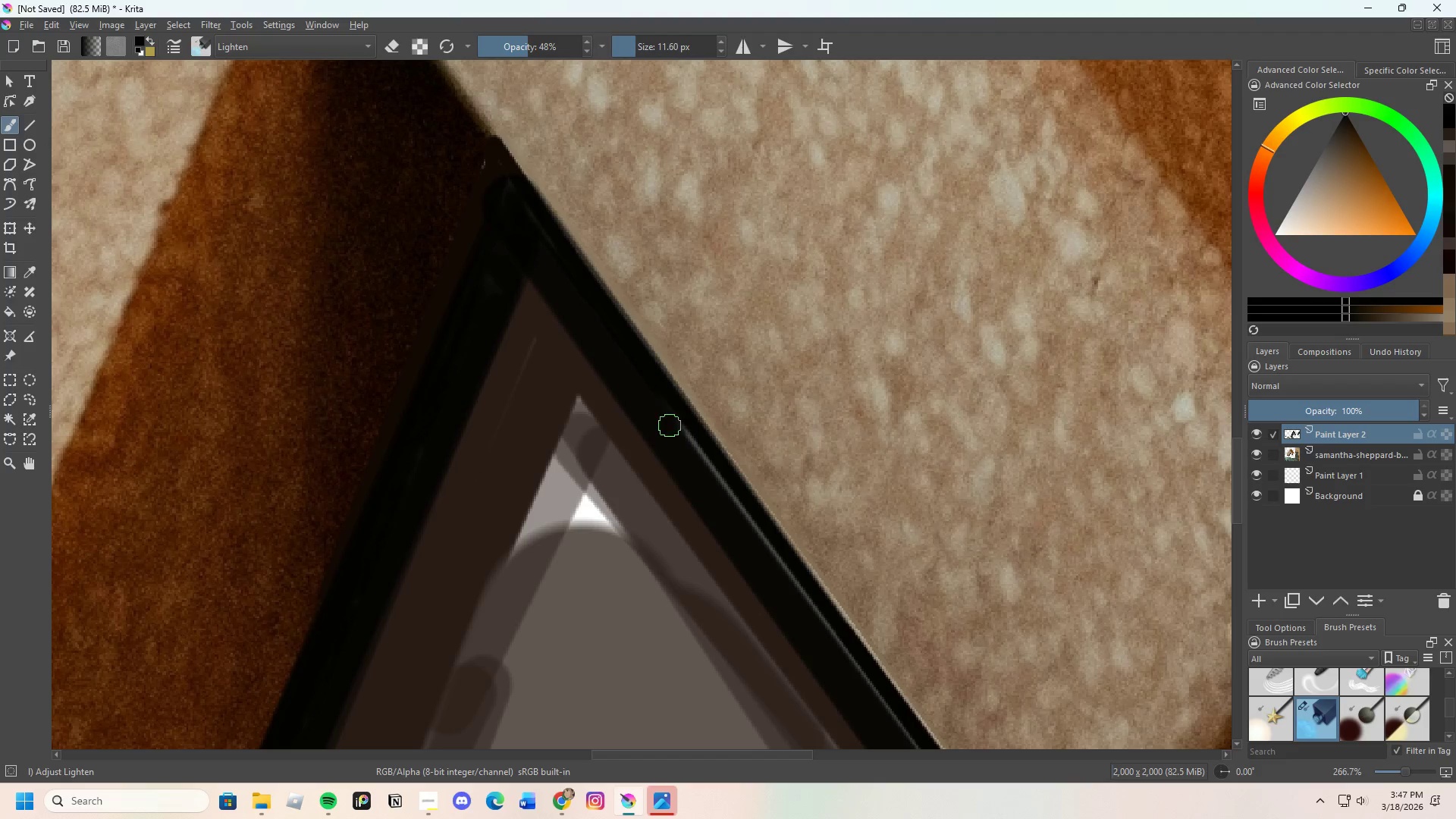 
left_click_drag(start_coordinate=[673, 434], to_coordinate=[661, 408])
 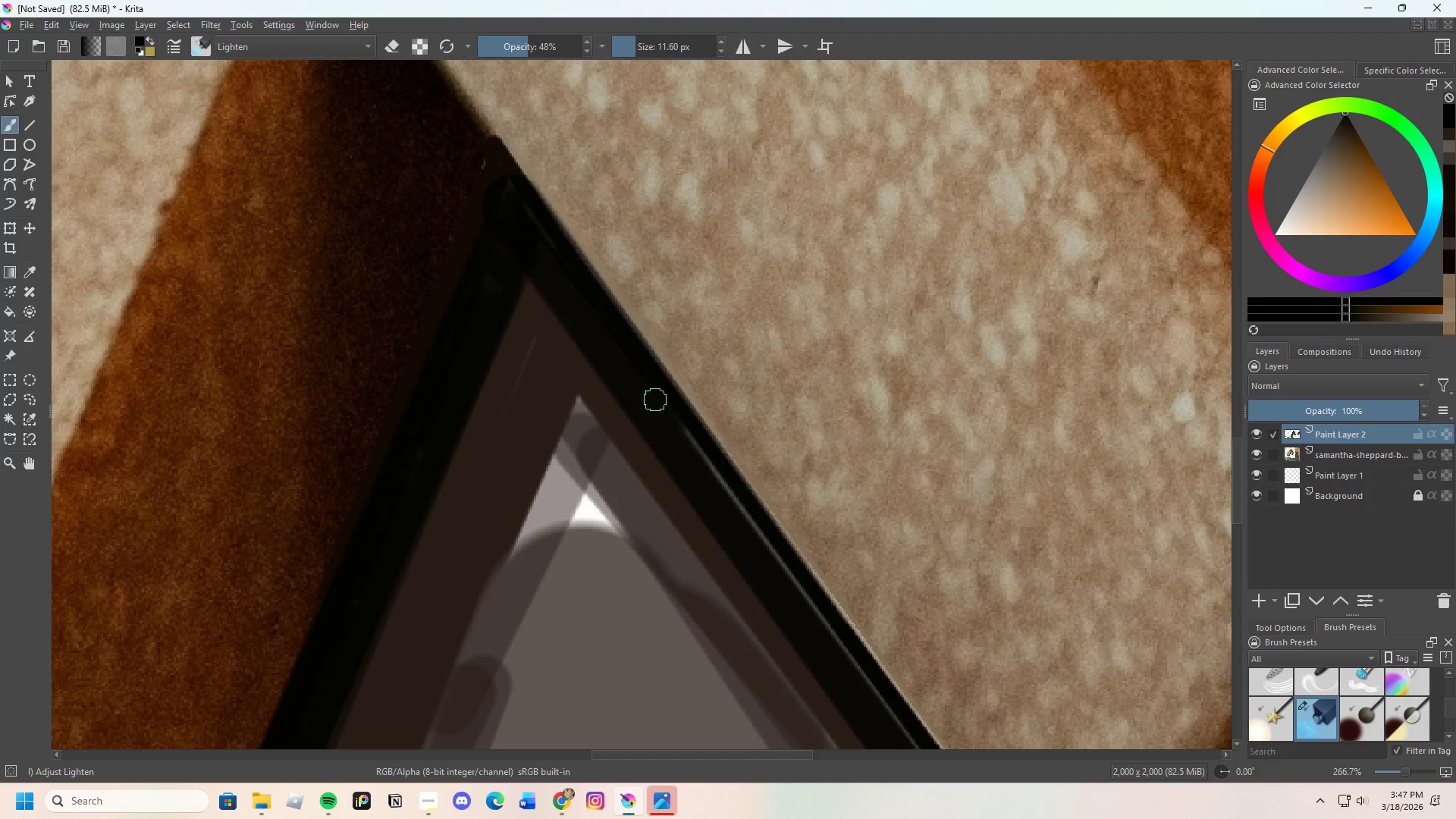 
left_click_drag(start_coordinate=[661, 406], to_coordinate=[676, 428])
 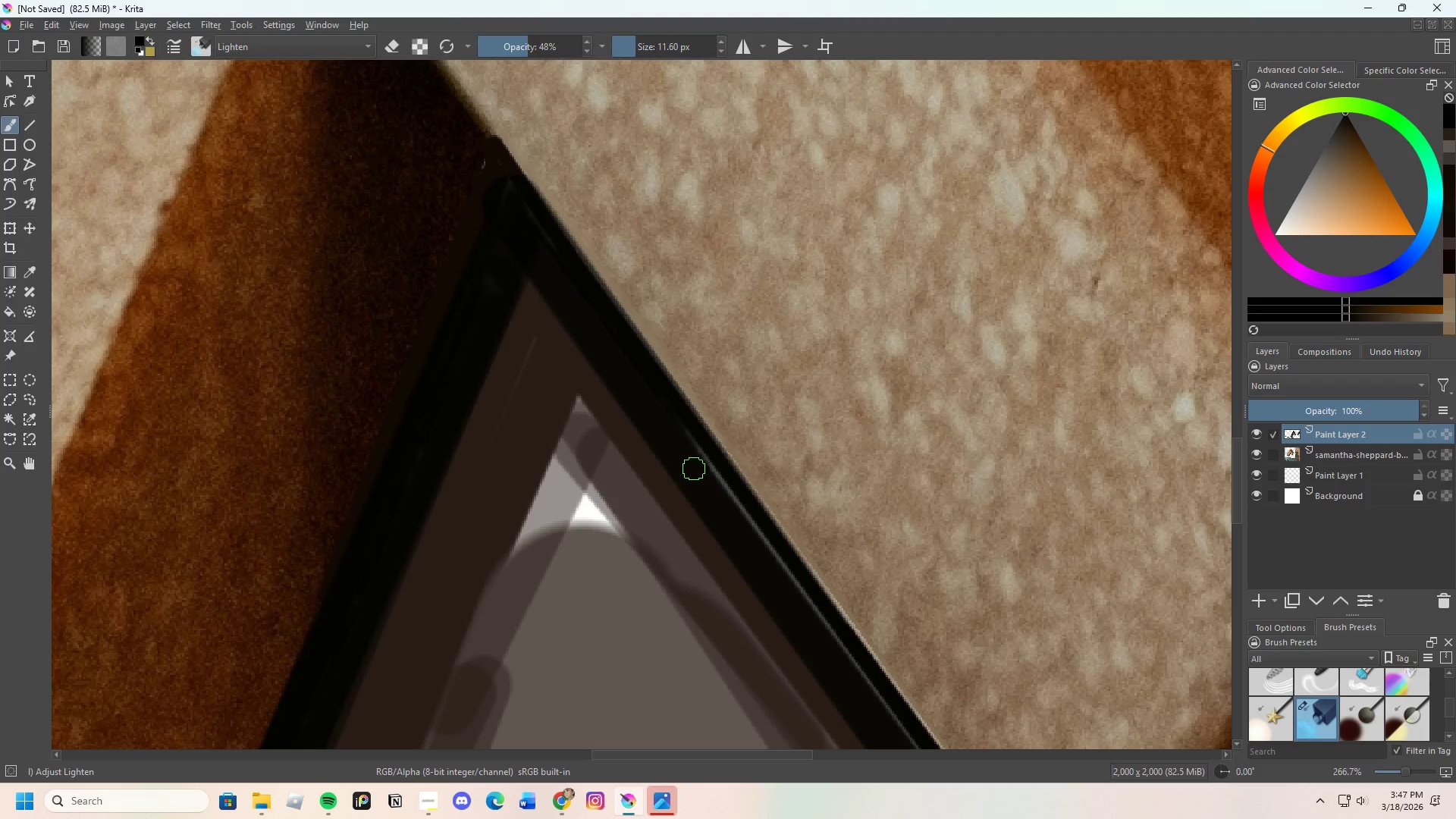 
left_click_drag(start_coordinate=[663, 423], to_coordinate=[682, 430])
 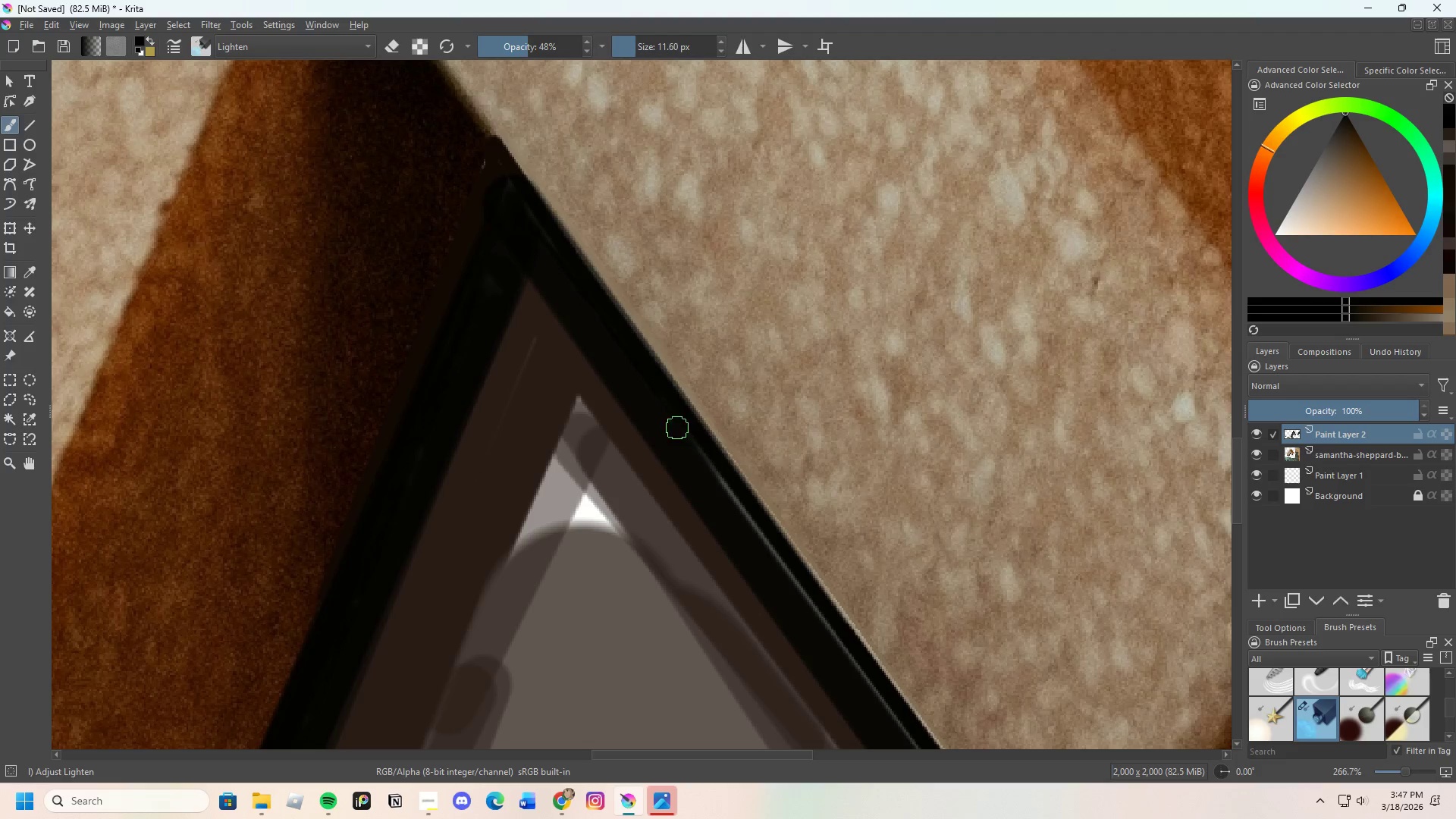 
left_click_drag(start_coordinate=[677, 428], to_coordinate=[649, 391])
 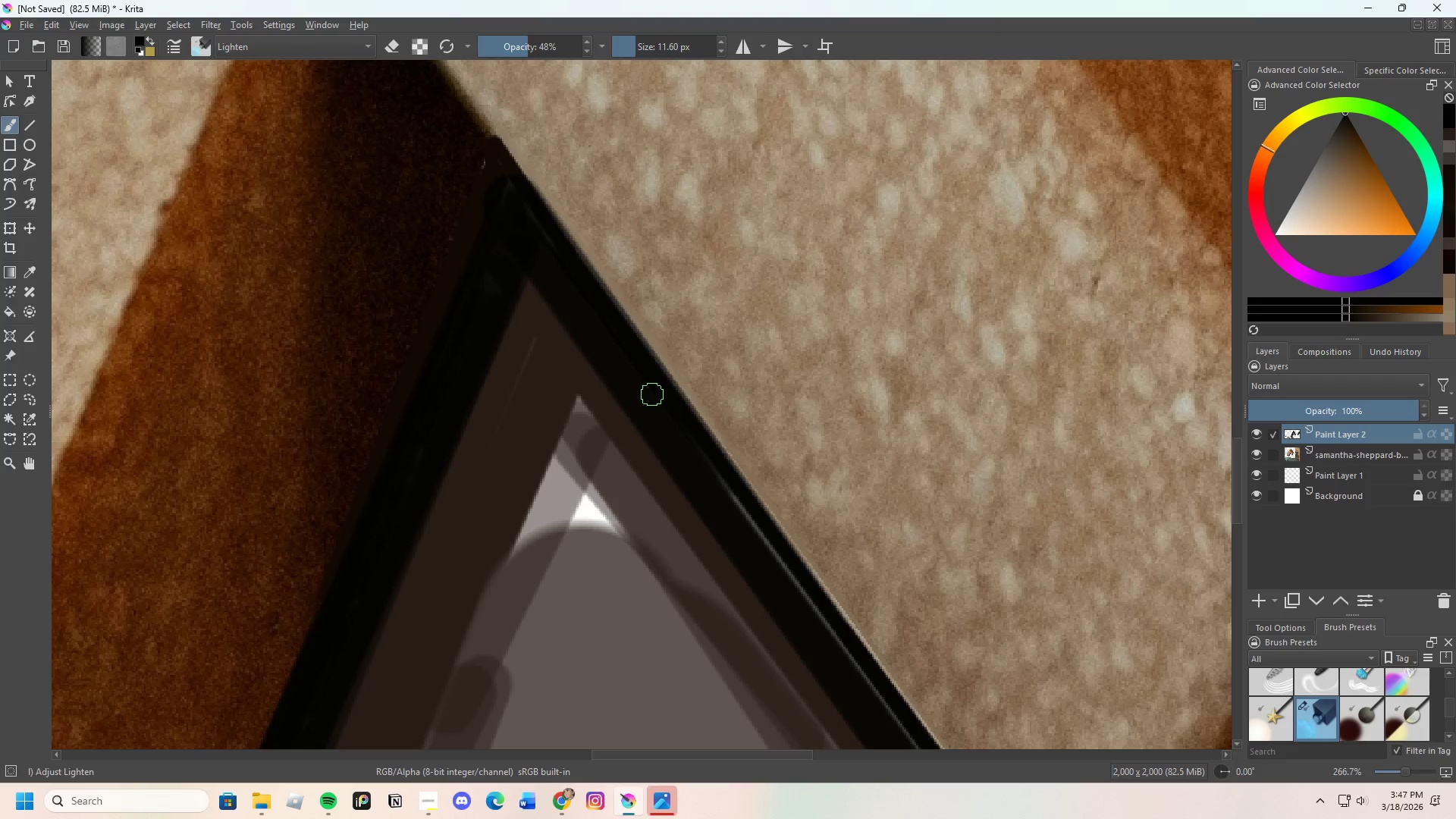 
left_click_drag(start_coordinate=[686, 447], to_coordinate=[596, 313])
 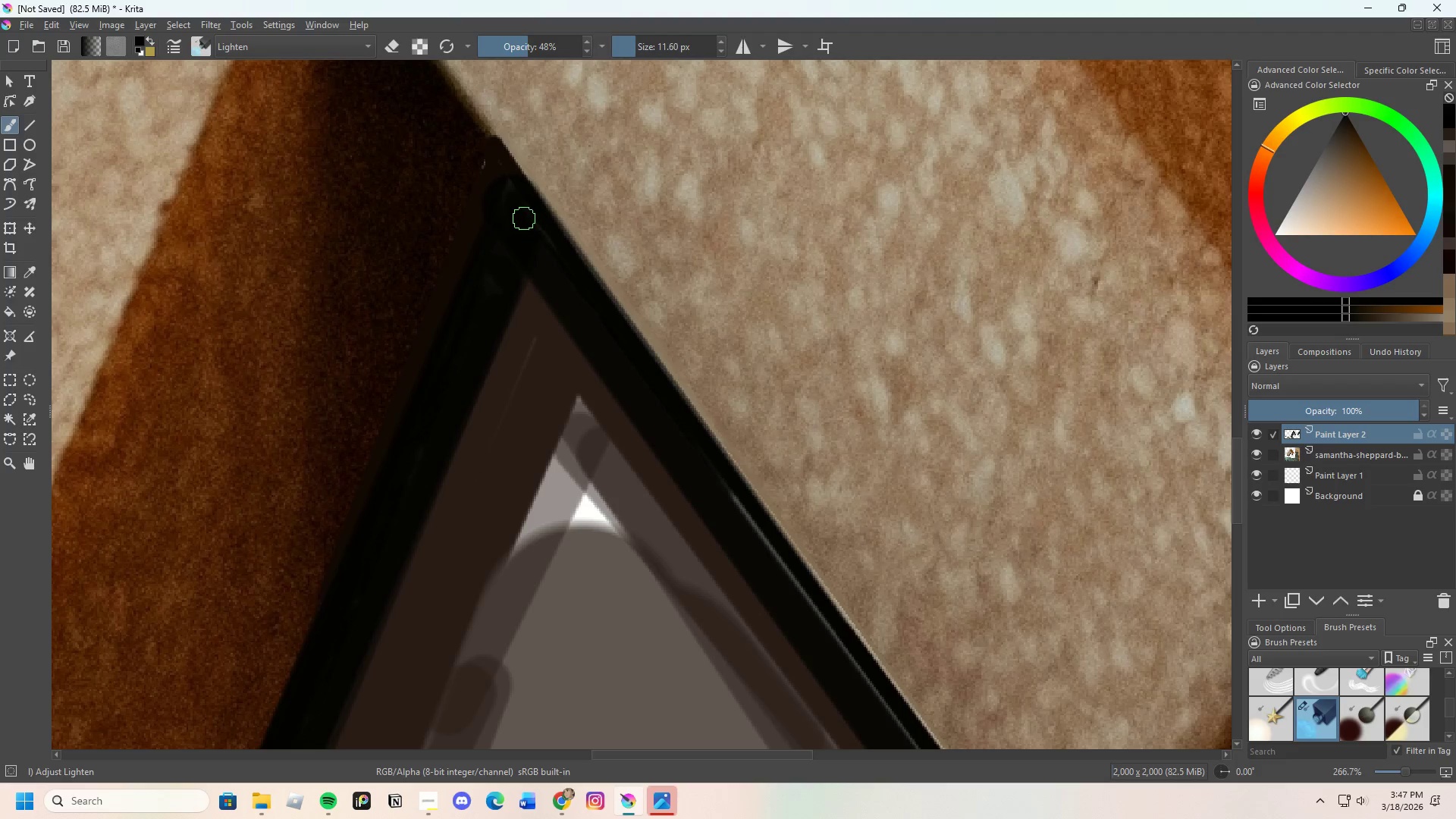 
left_click_drag(start_coordinate=[516, 206], to_coordinate=[531, 237])
 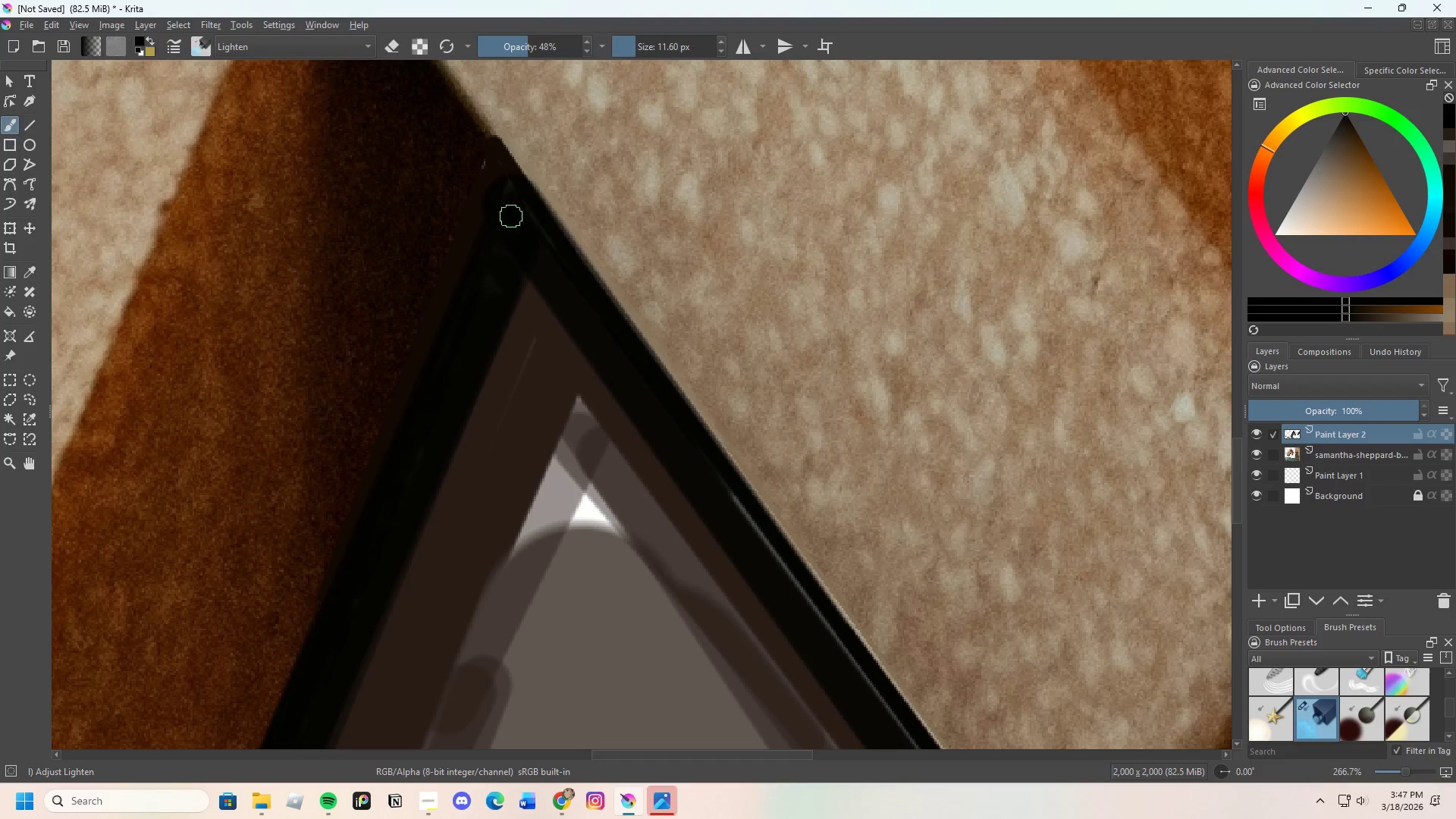 
left_click_drag(start_coordinate=[520, 229], to_coordinate=[540, 240])
 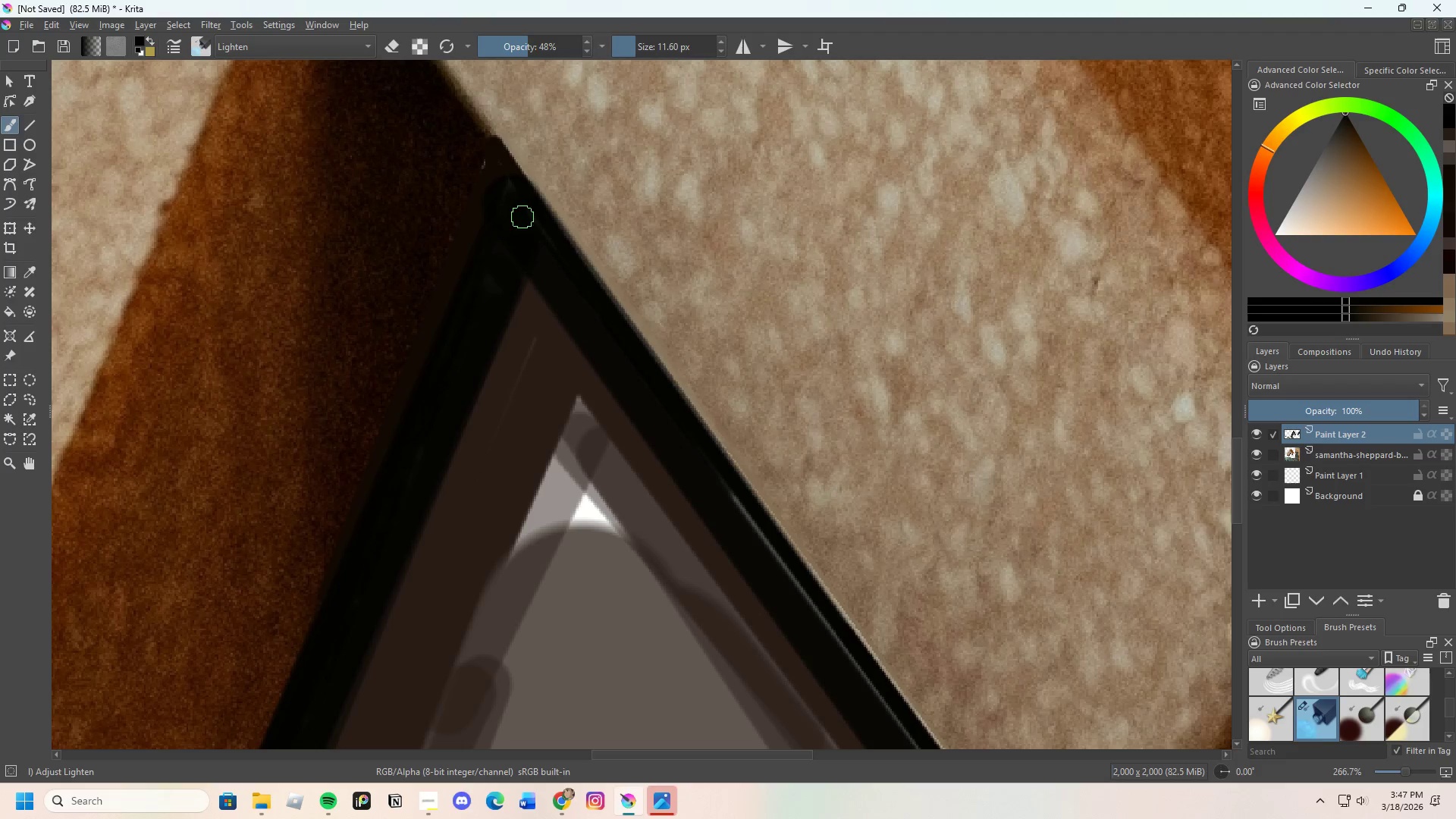 
left_click_drag(start_coordinate=[523, 222], to_coordinate=[518, 199])
 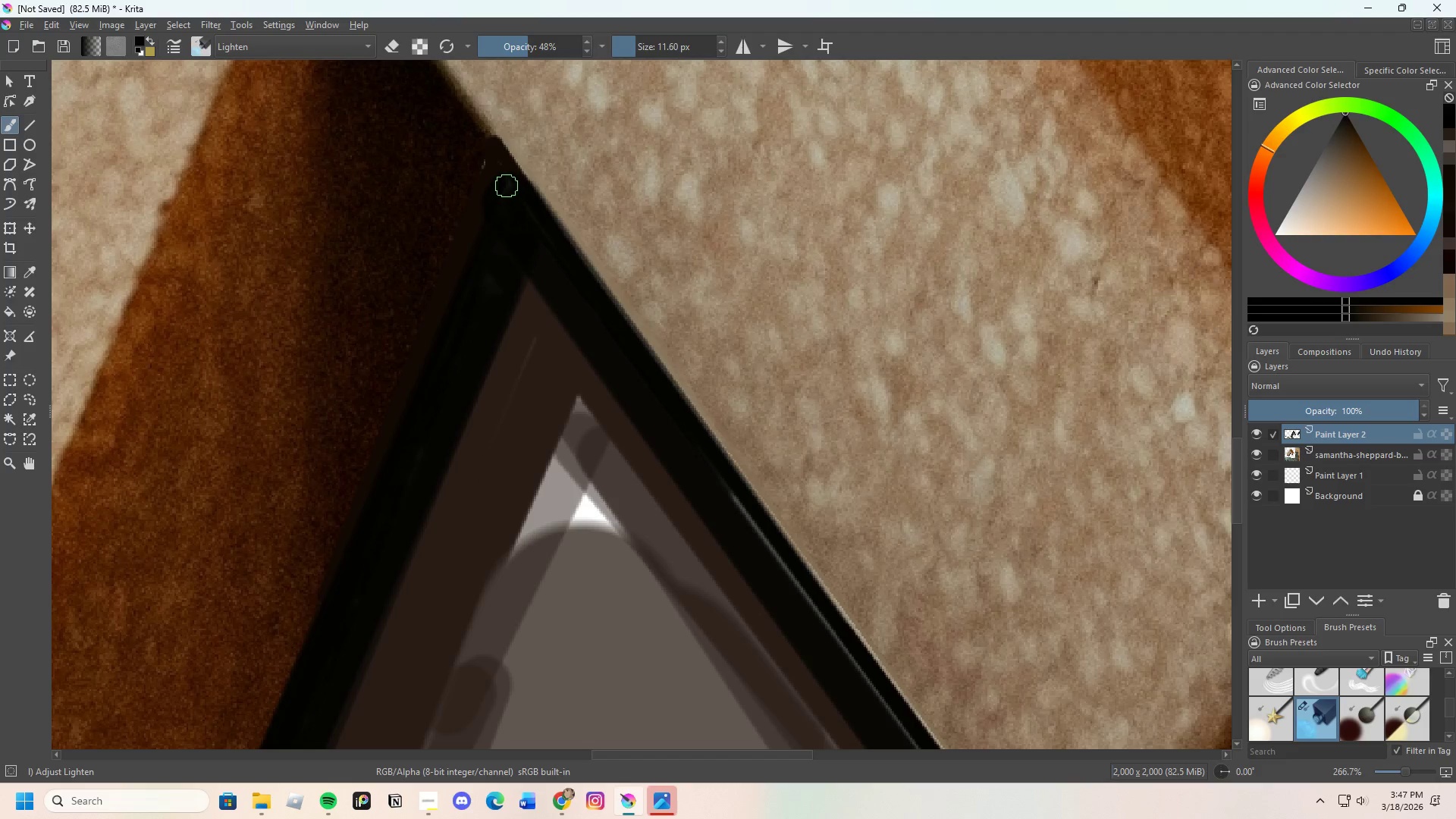 
left_click_drag(start_coordinate=[506, 184], to_coordinate=[526, 226])
 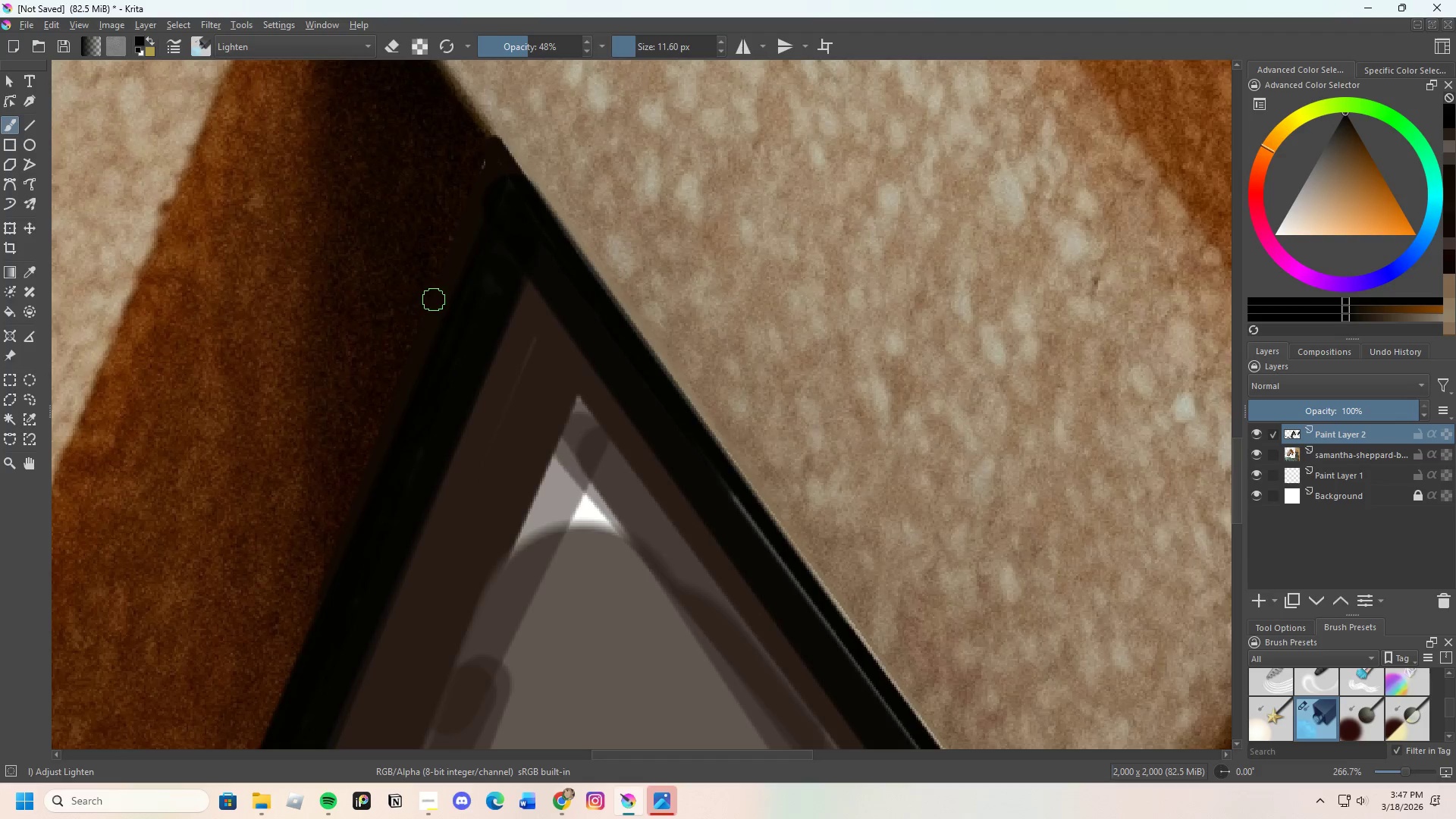 
scroll: coordinate [465, 347], scroll_direction: down, amount: 3.0
 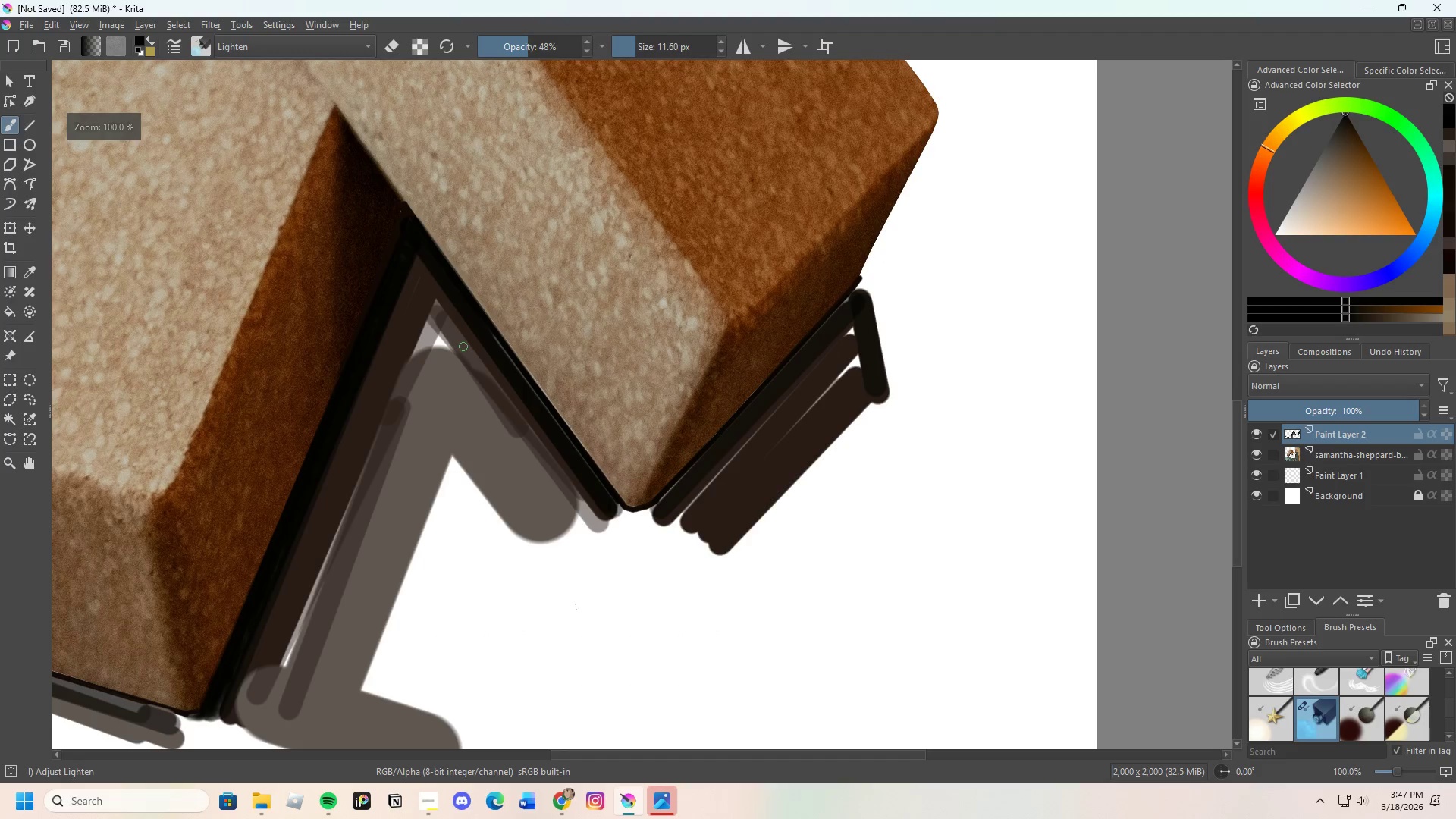 
scroll: coordinate [468, 347], scroll_direction: up, amount: 3.0
 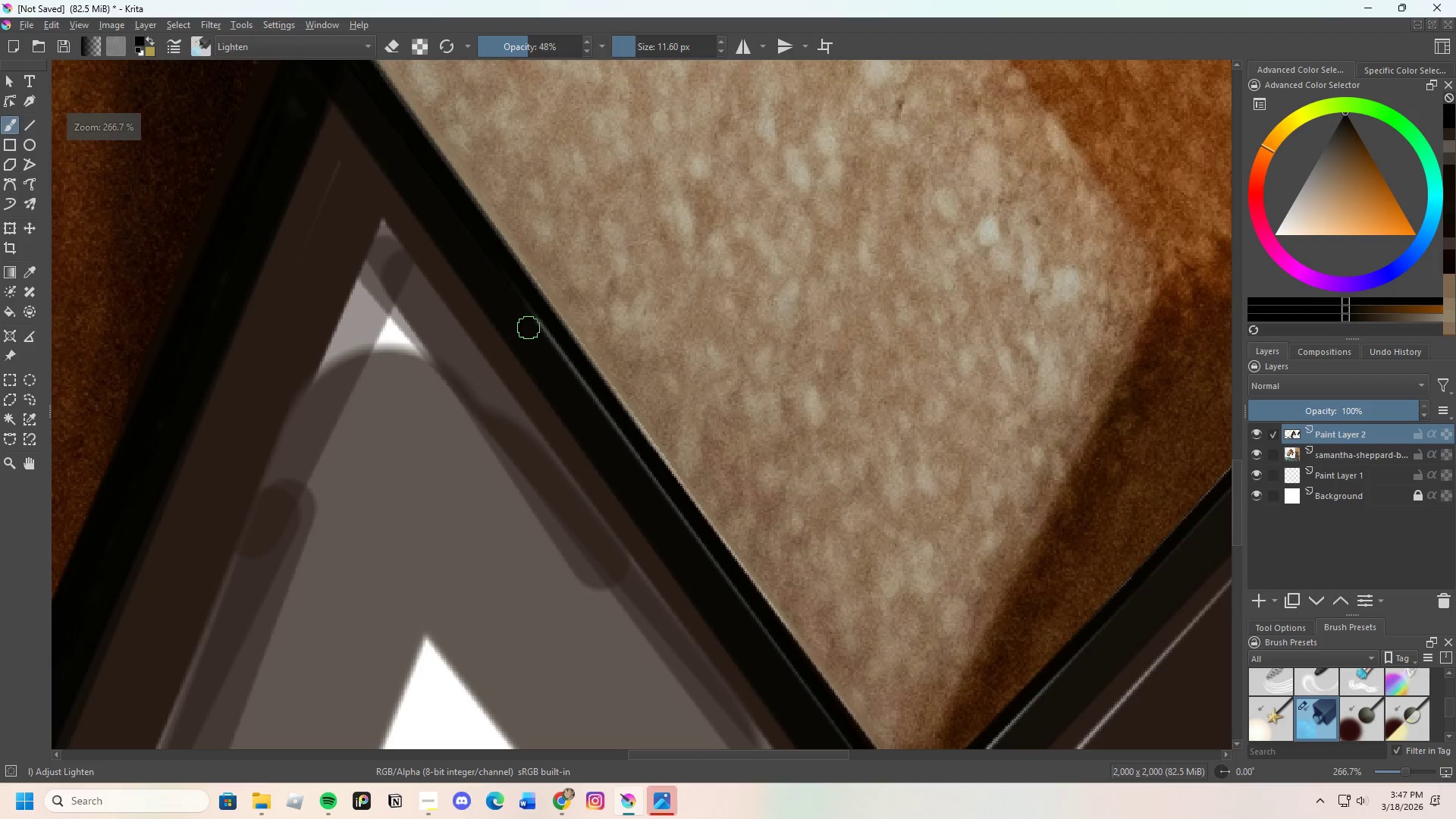 
left_click_drag(start_coordinate=[522, 305], to_coordinate=[559, 359])
 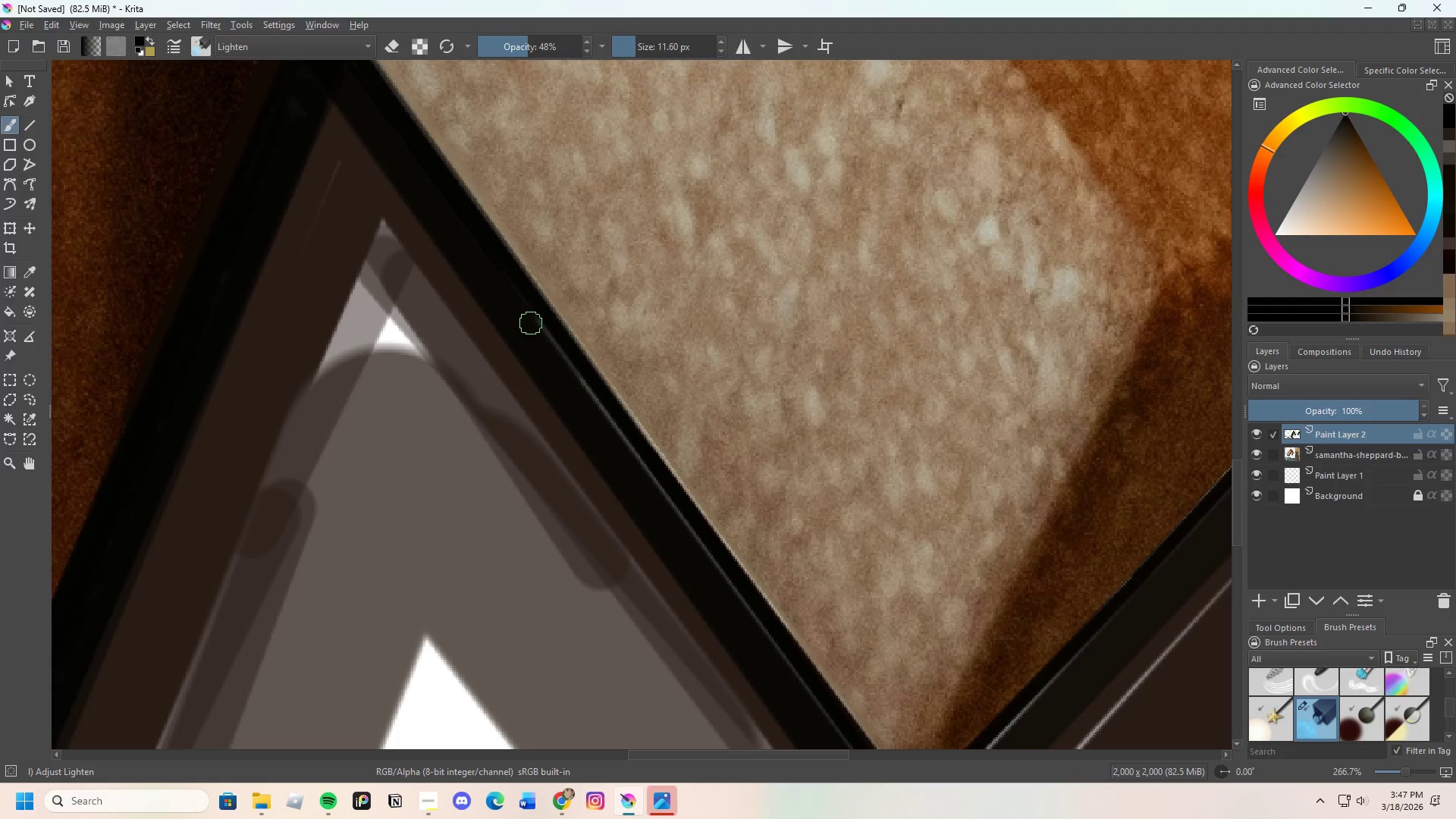 
left_click_drag(start_coordinate=[541, 334], to_coordinate=[573, 383])
 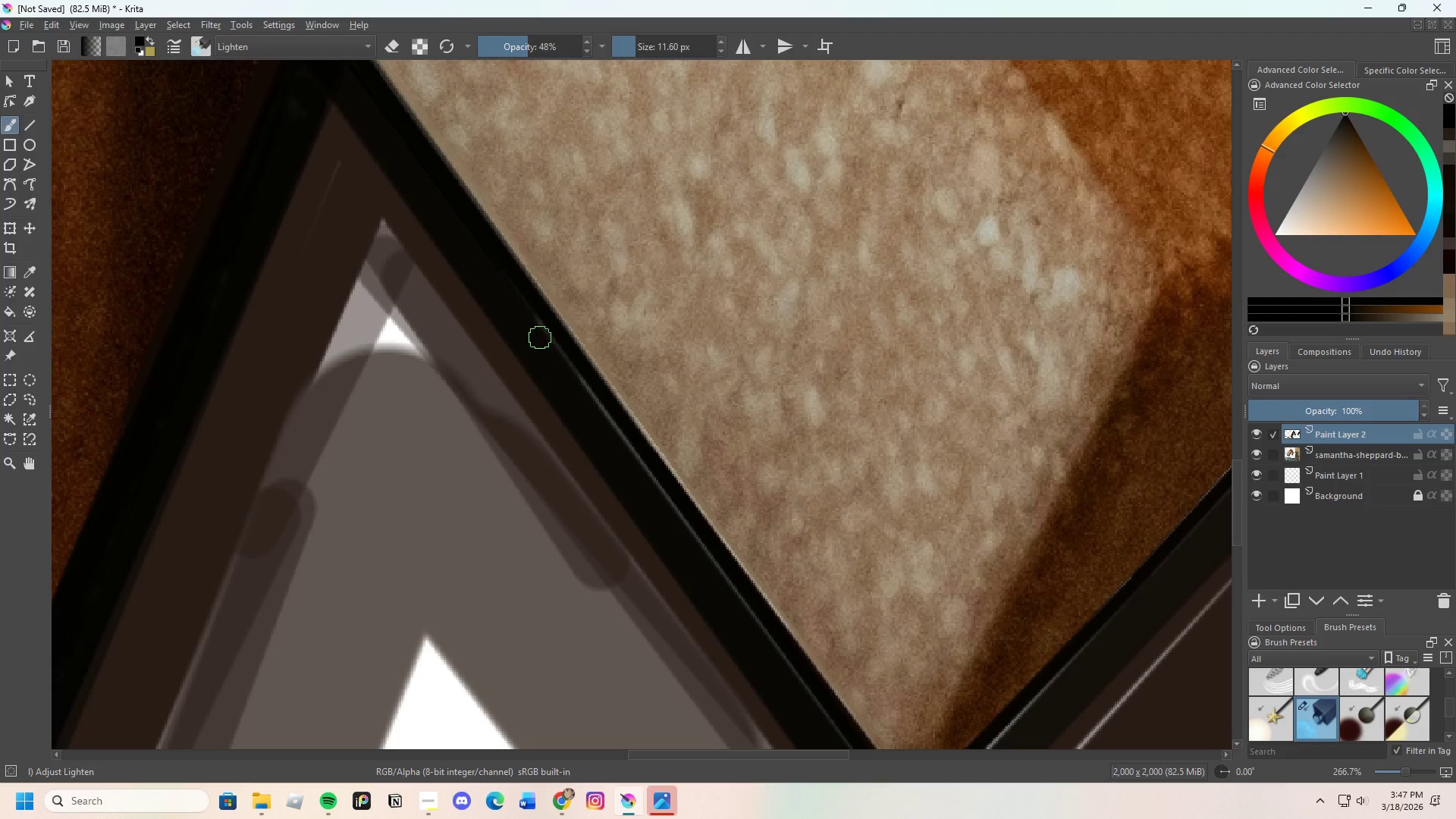 
left_click_drag(start_coordinate=[548, 344], to_coordinate=[541, 338])
 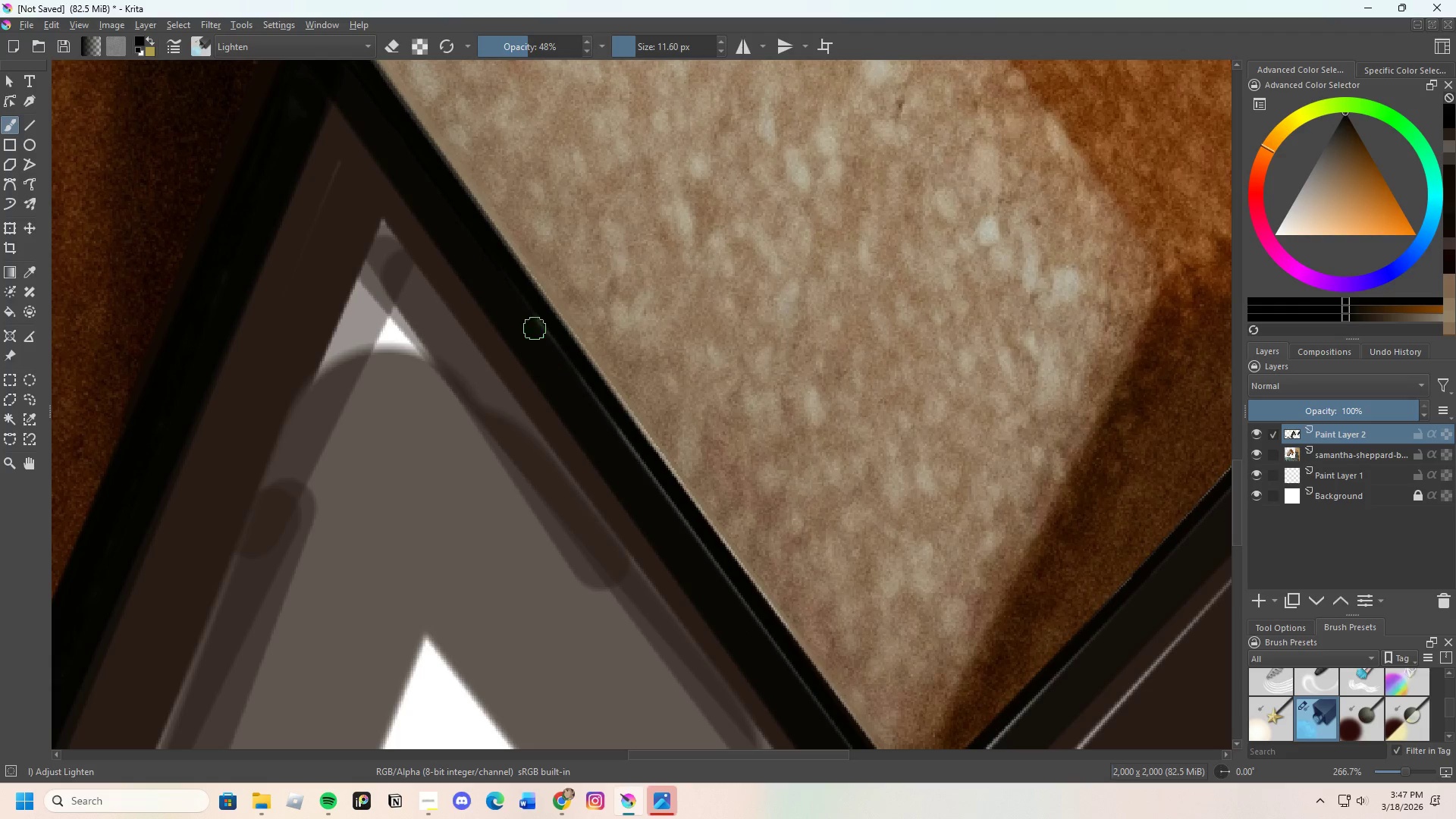 
left_click_drag(start_coordinate=[553, 352], to_coordinate=[517, 297])
 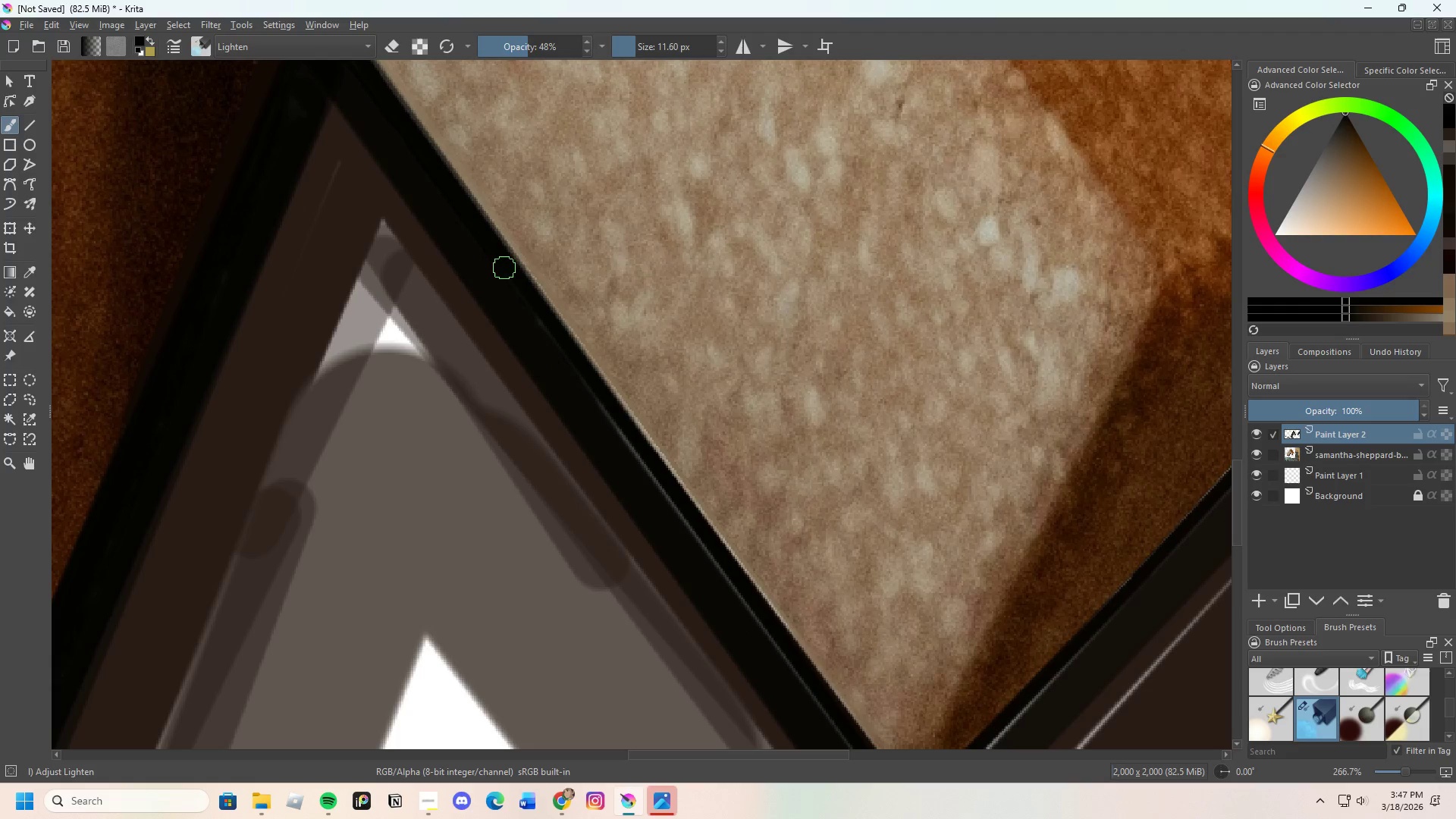 
left_click_drag(start_coordinate=[504, 278], to_coordinate=[522, 315])
 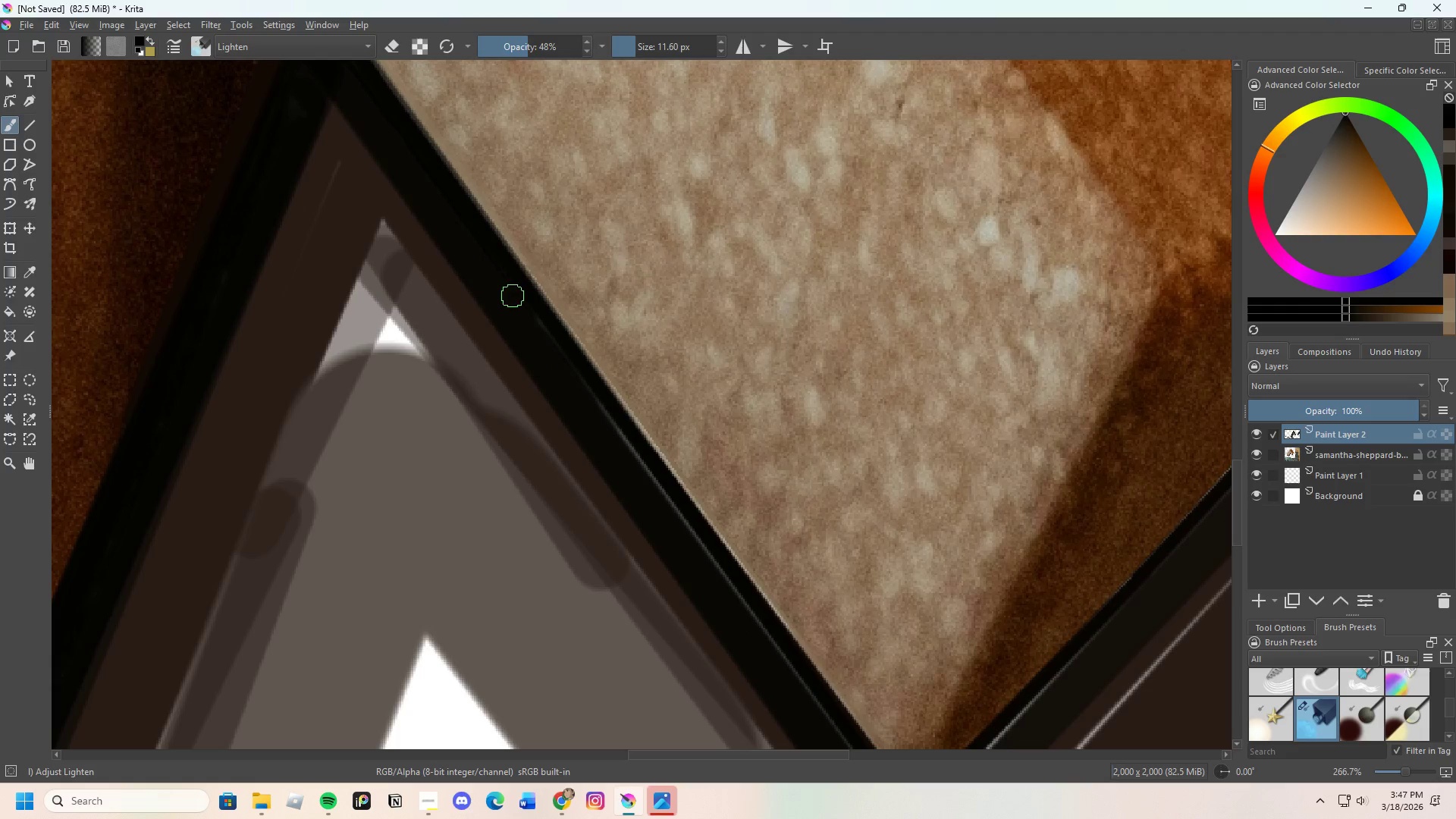 
left_click_drag(start_coordinate=[519, 312], to_coordinate=[526, 312])
 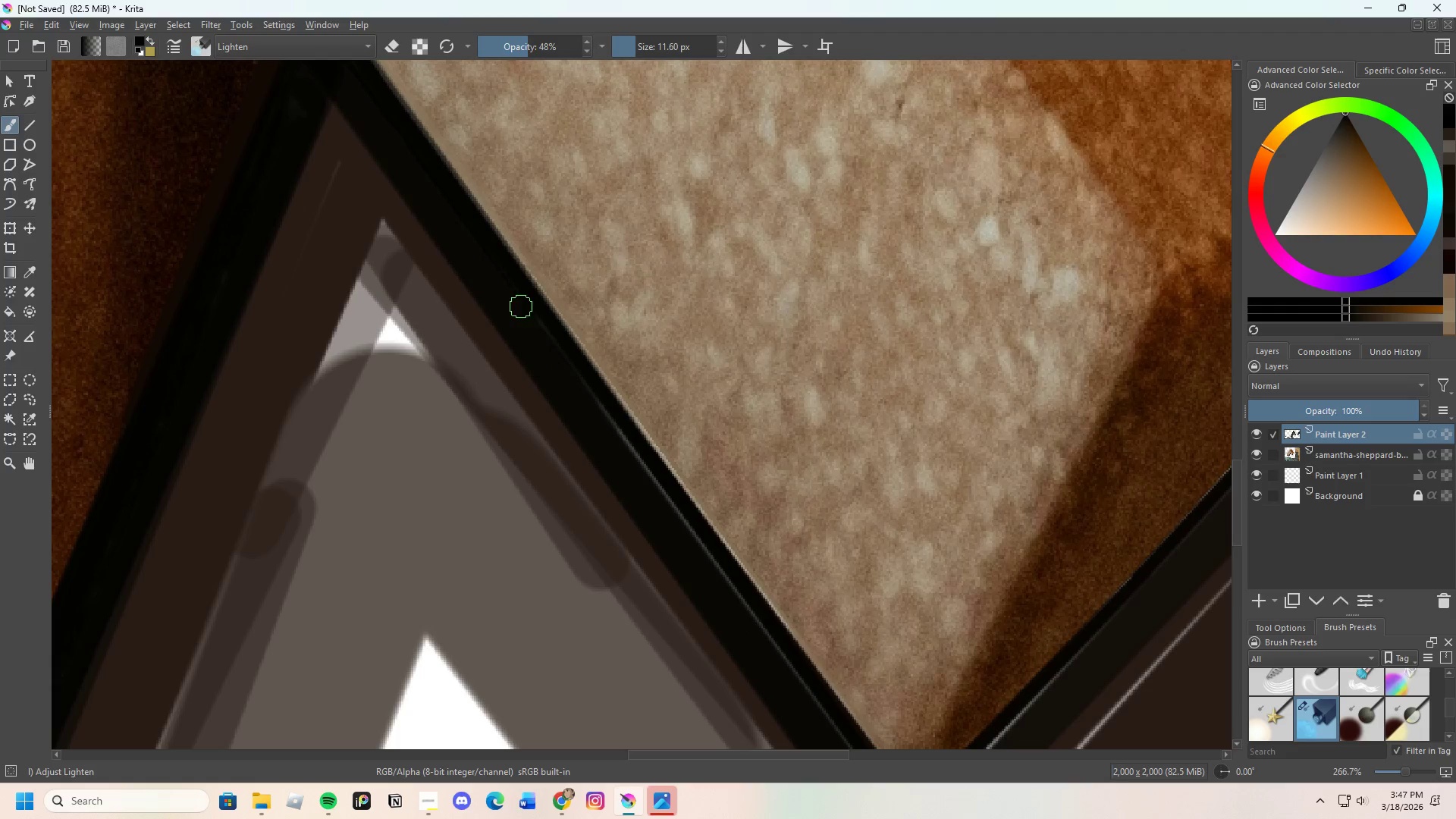 
left_click_drag(start_coordinate=[519, 302], to_coordinate=[549, 327])
 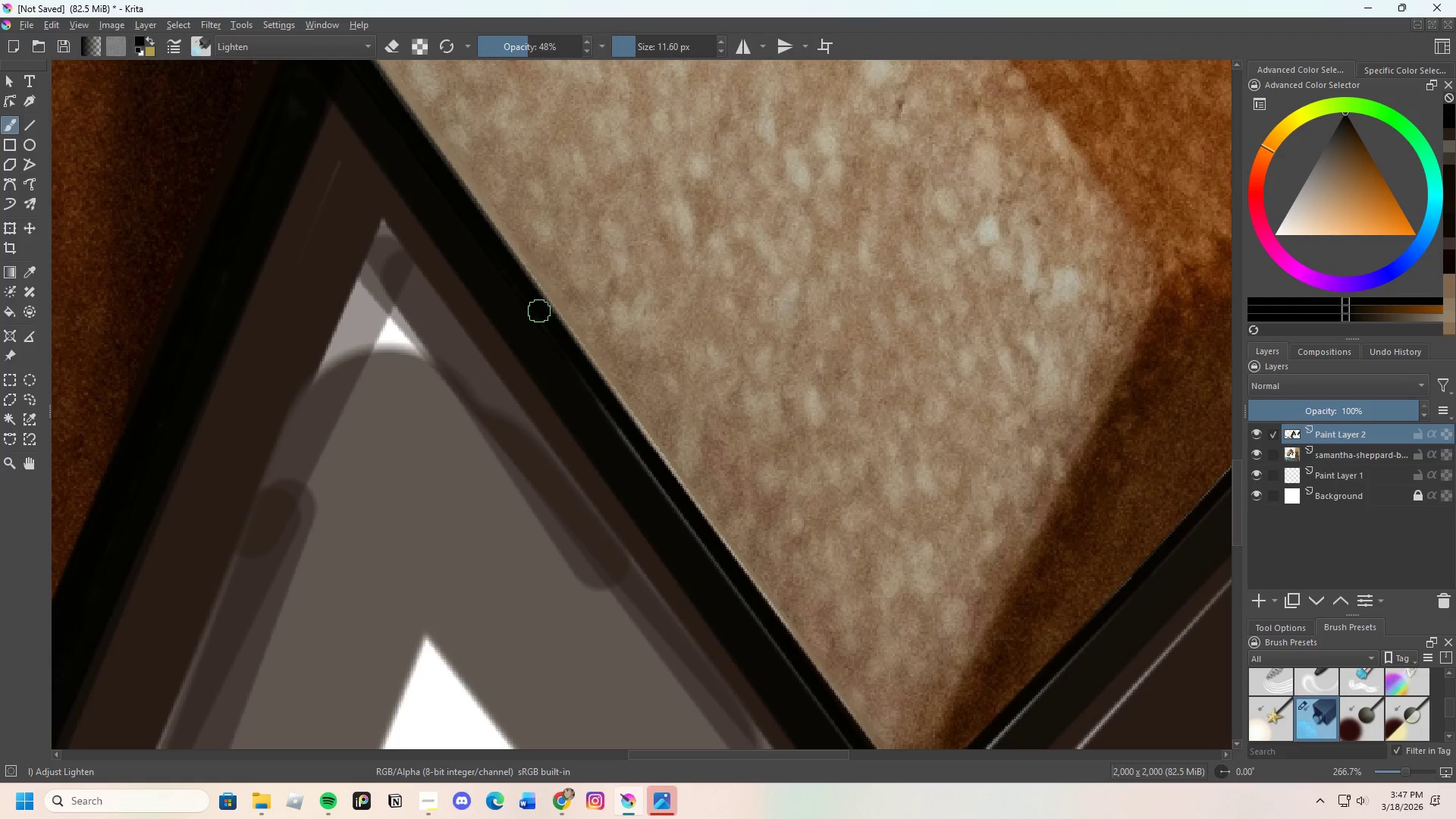 
left_click_drag(start_coordinate=[545, 320], to_coordinate=[555, 329])
 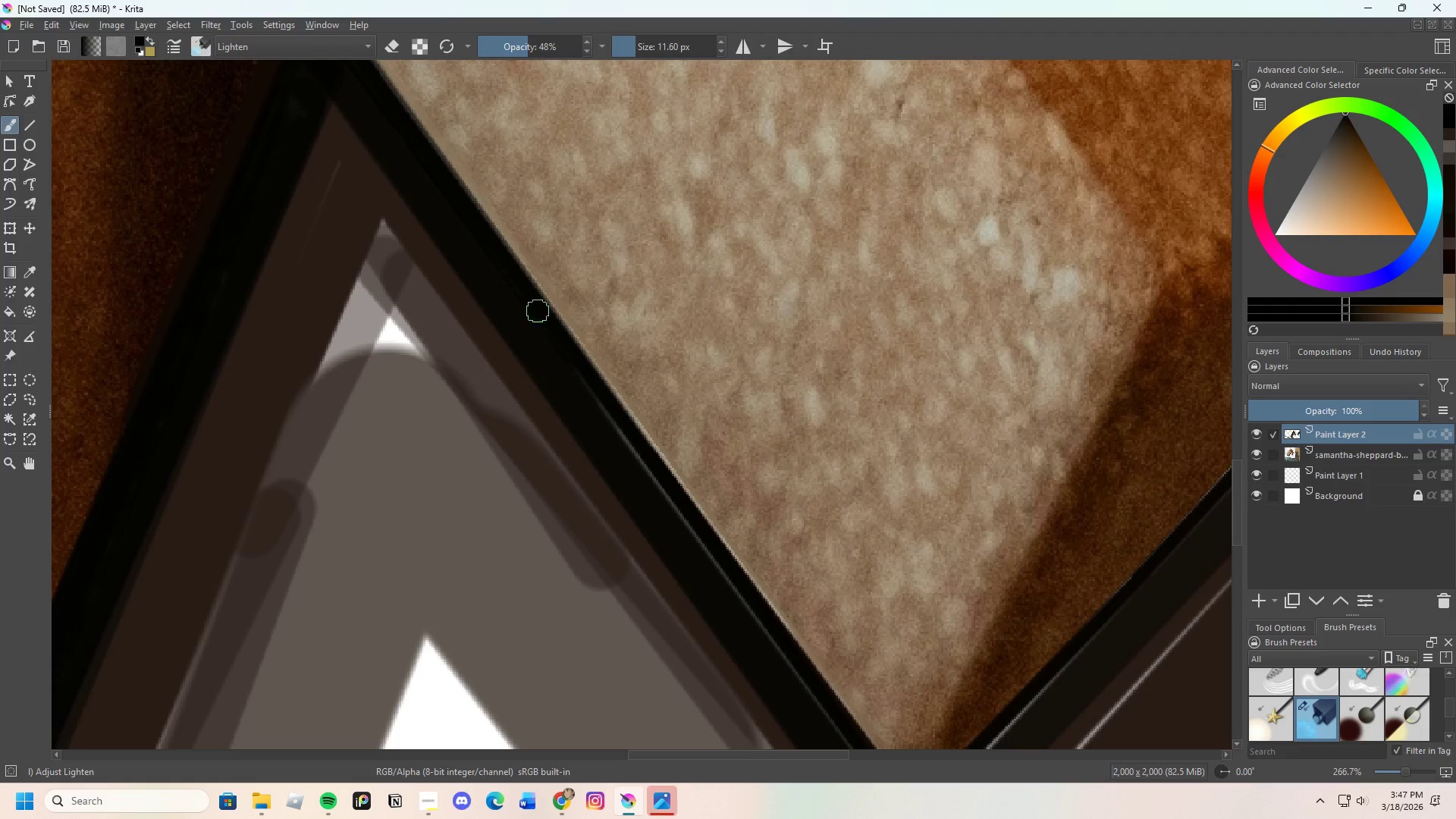 
left_click_drag(start_coordinate=[542, 325], to_coordinate=[613, 424])
 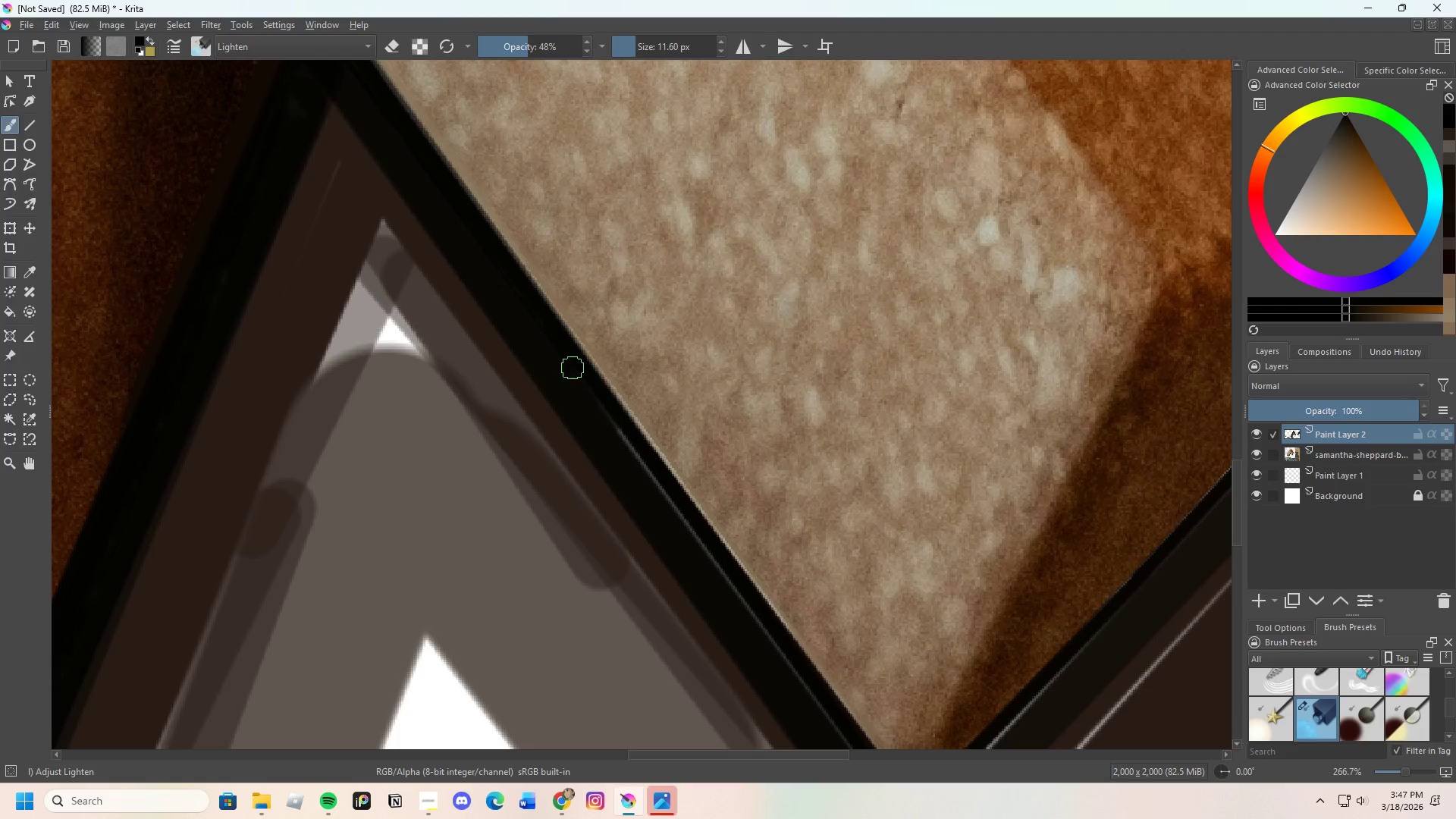 
left_click_drag(start_coordinate=[576, 369], to_coordinate=[626, 433])
 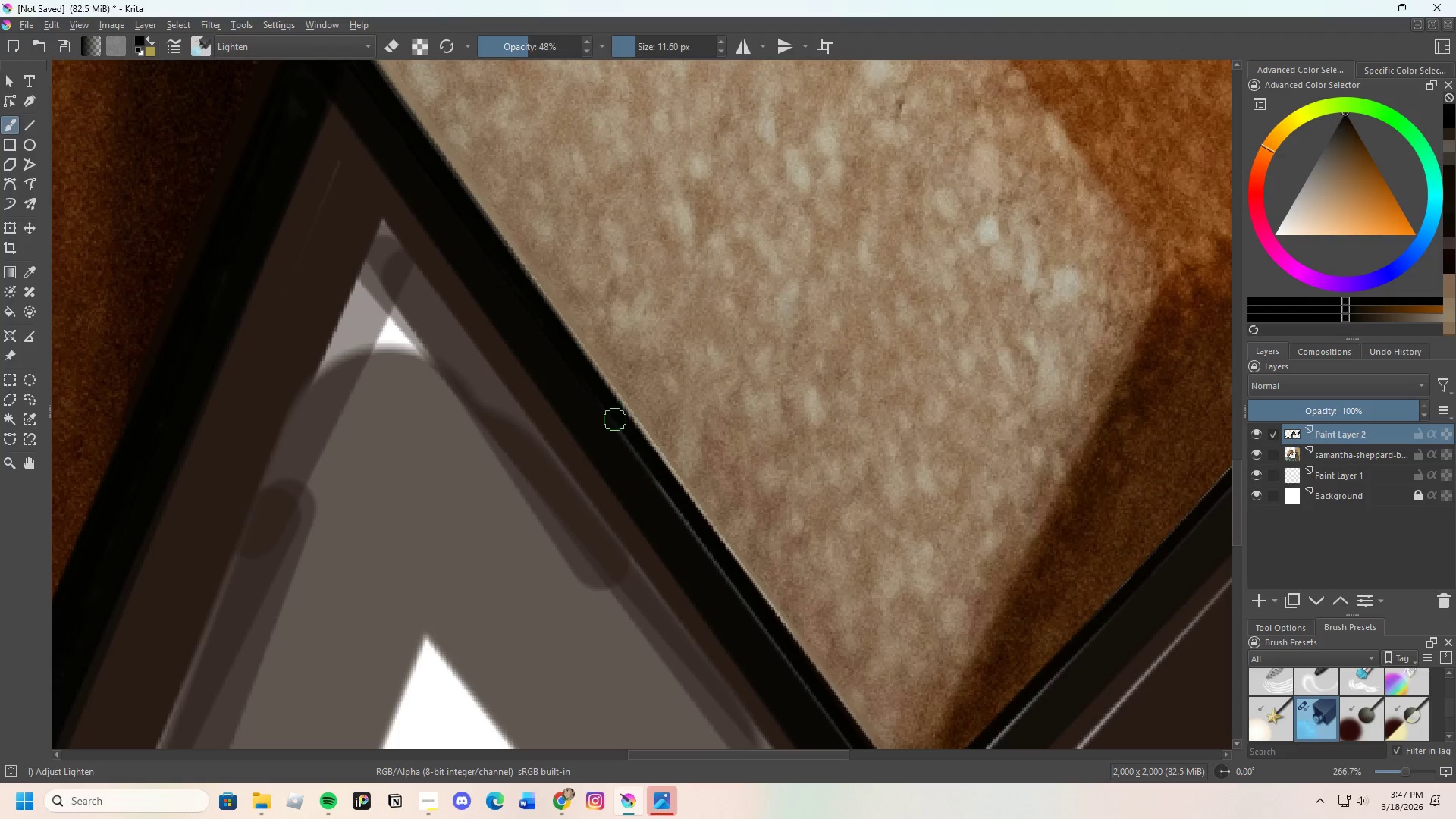 
left_click_drag(start_coordinate=[622, 434], to_coordinate=[629, 425])
 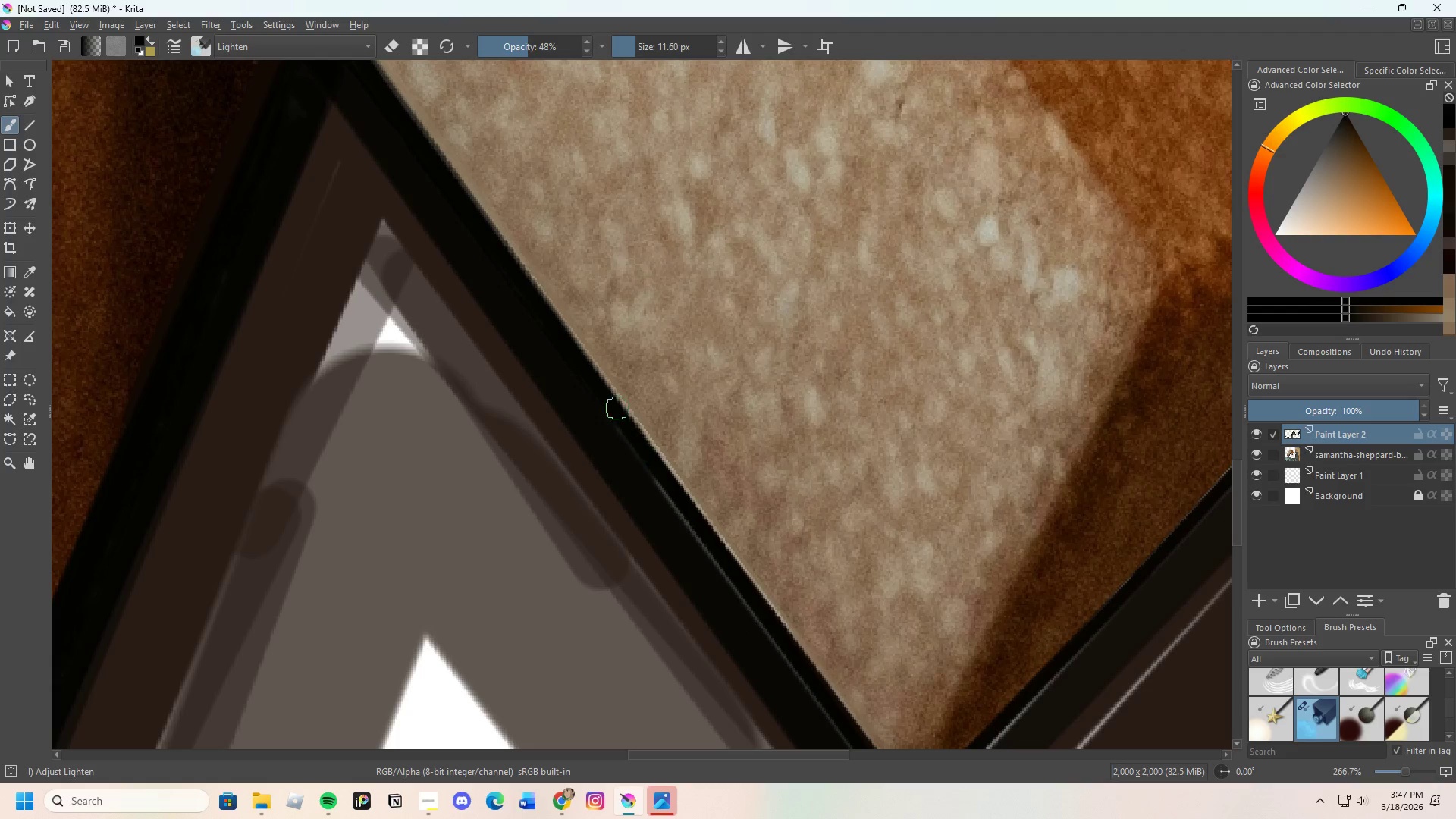 
left_click_drag(start_coordinate=[619, 417], to_coordinate=[665, 487])
 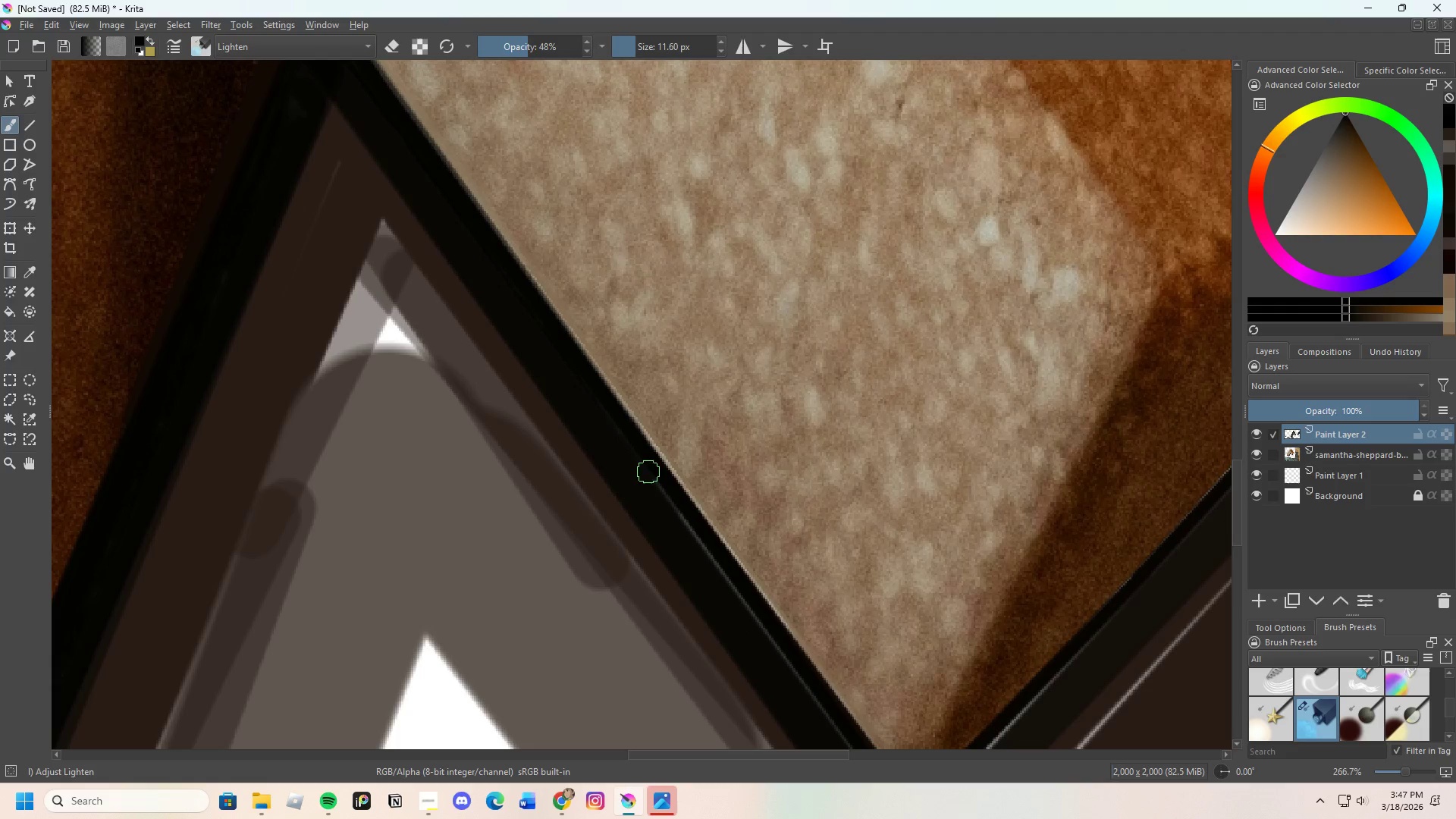 
left_click_drag(start_coordinate=[650, 480], to_coordinate=[655, 482])
 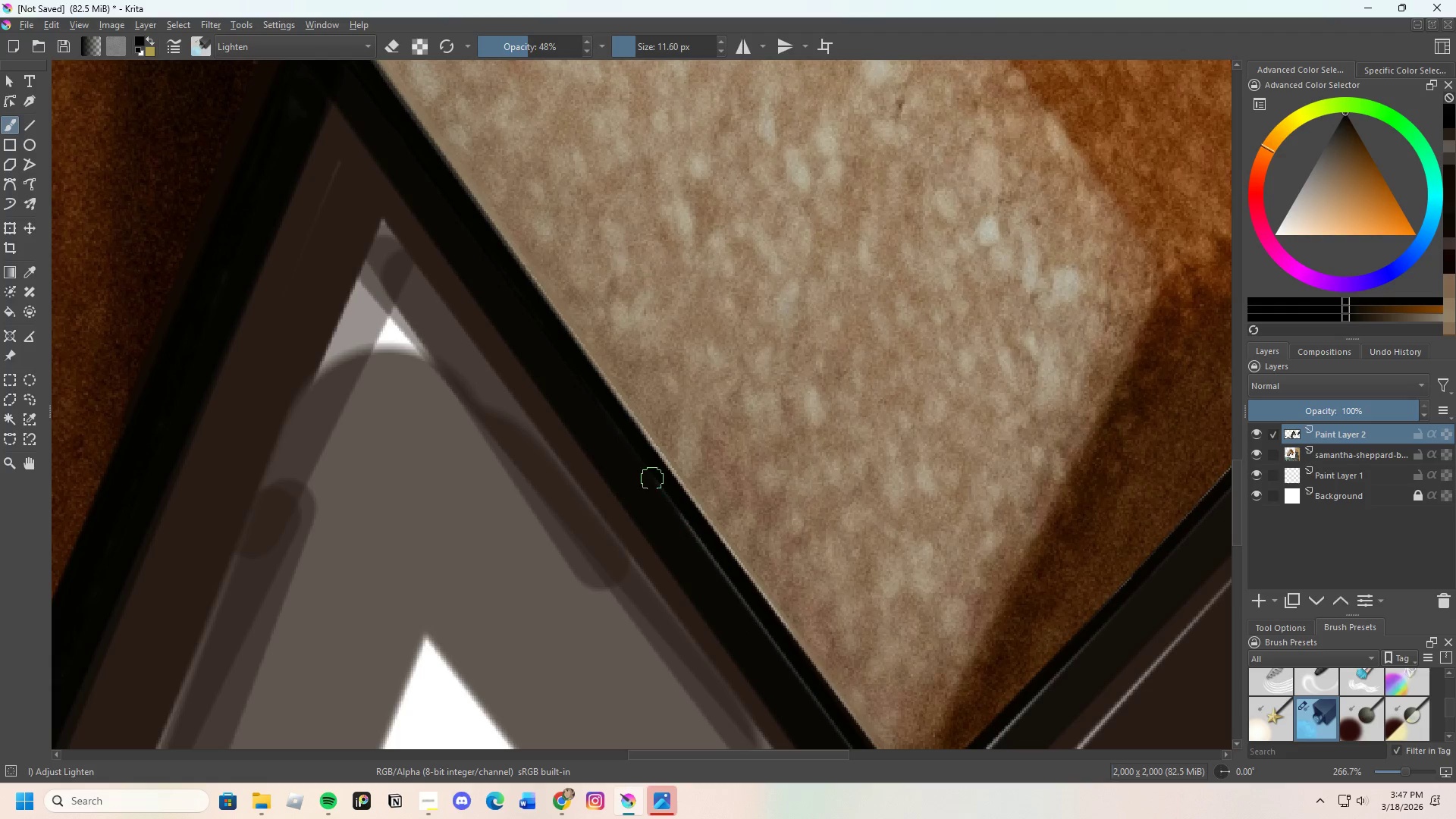 
left_click_drag(start_coordinate=[661, 493], to_coordinate=[695, 545])
 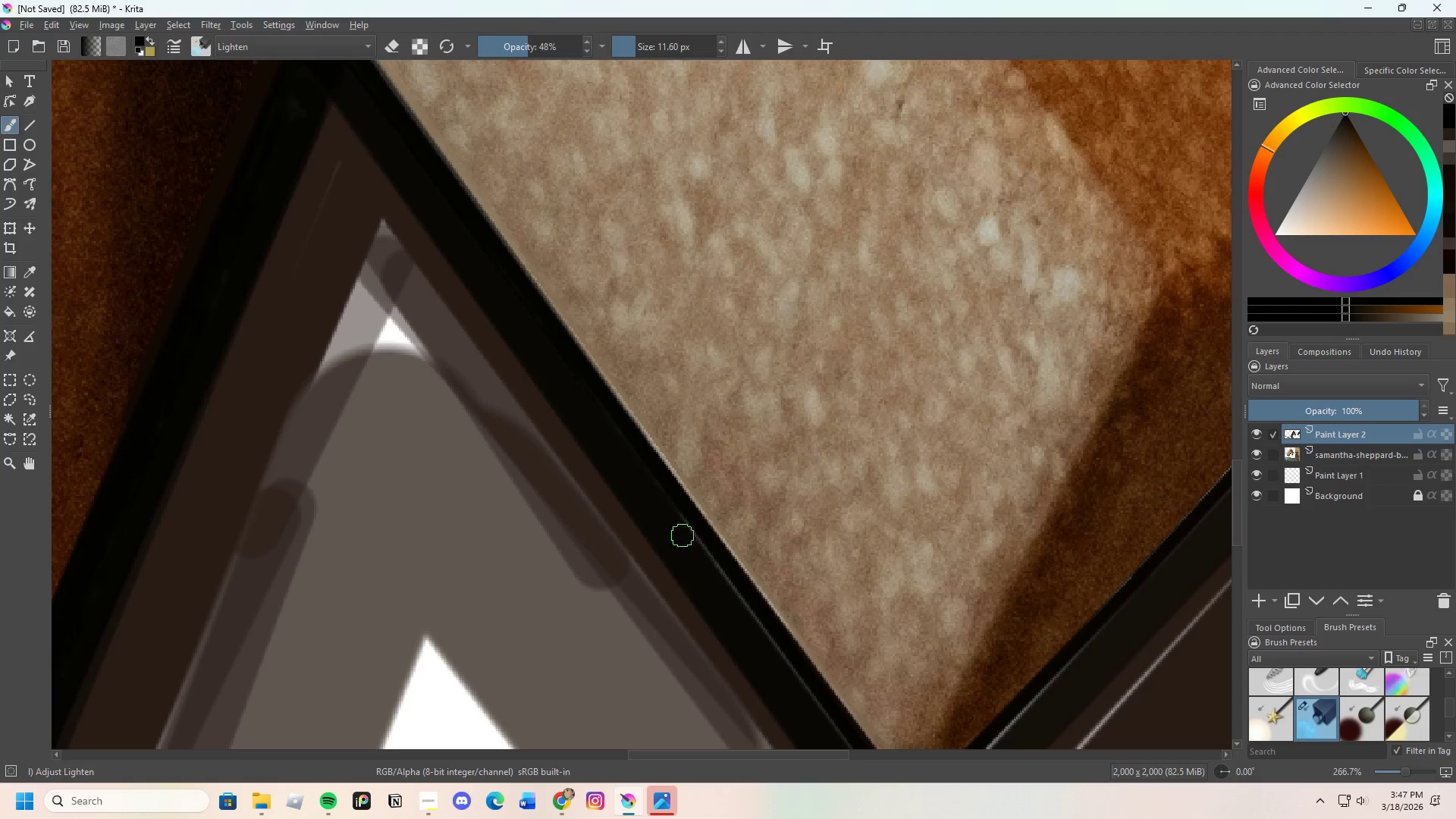 
left_click_drag(start_coordinate=[682, 535], to_coordinate=[705, 550])
 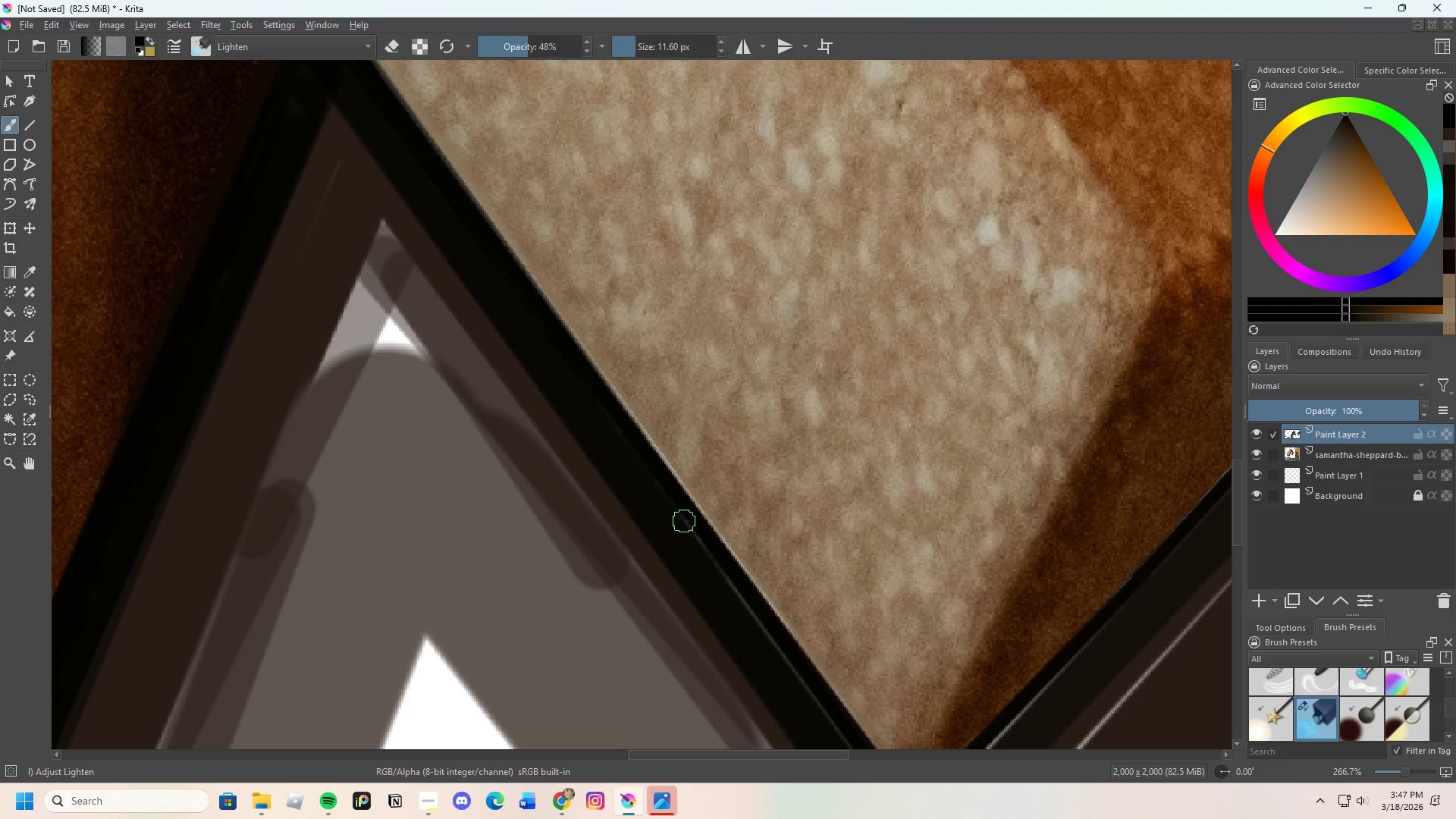 
left_click_drag(start_coordinate=[688, 533], to_coordinate=[717, 566])
 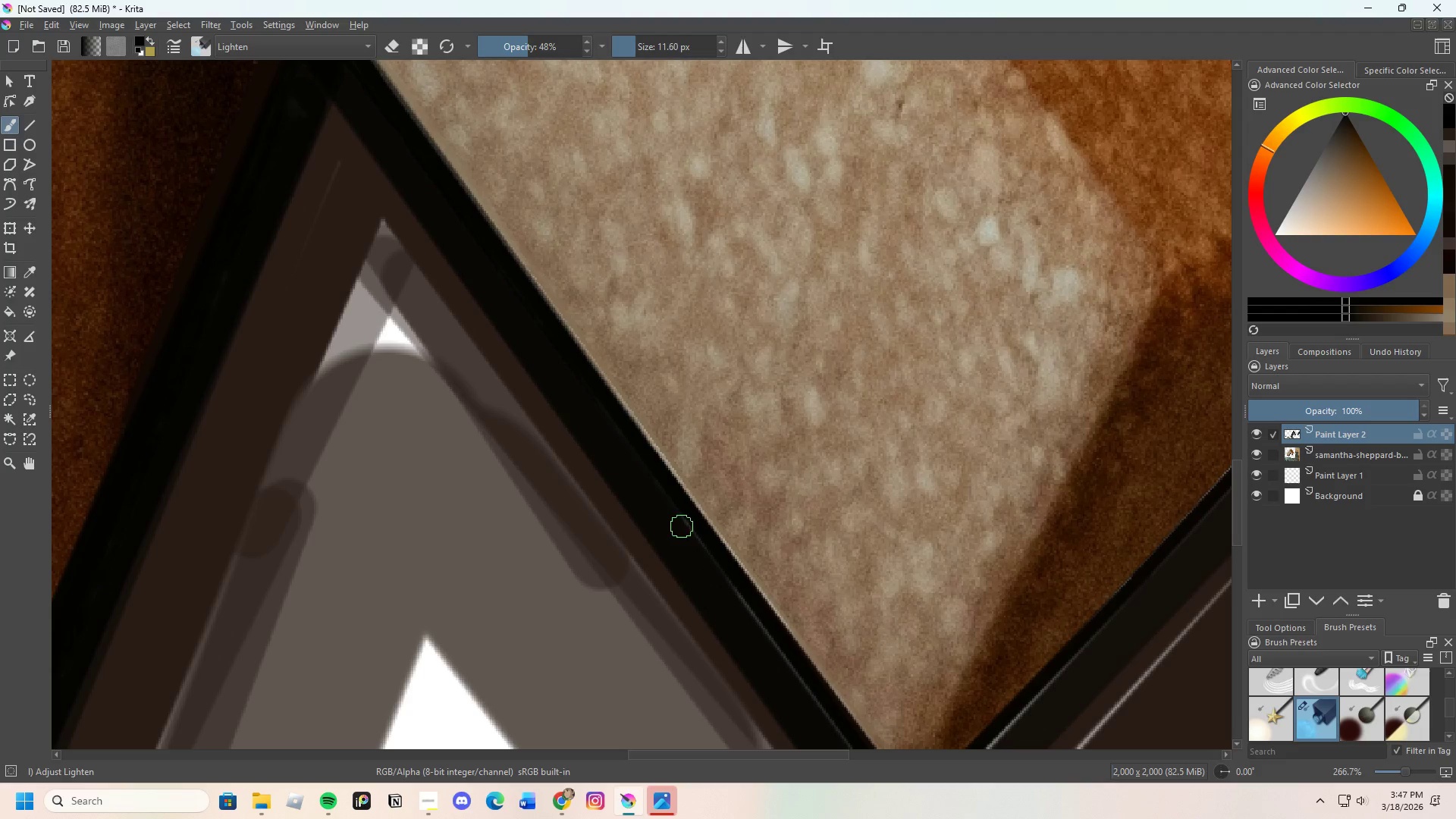 
left_click_drag(start_coordinate=[683, 538], to_coordinate=[688, 532])
 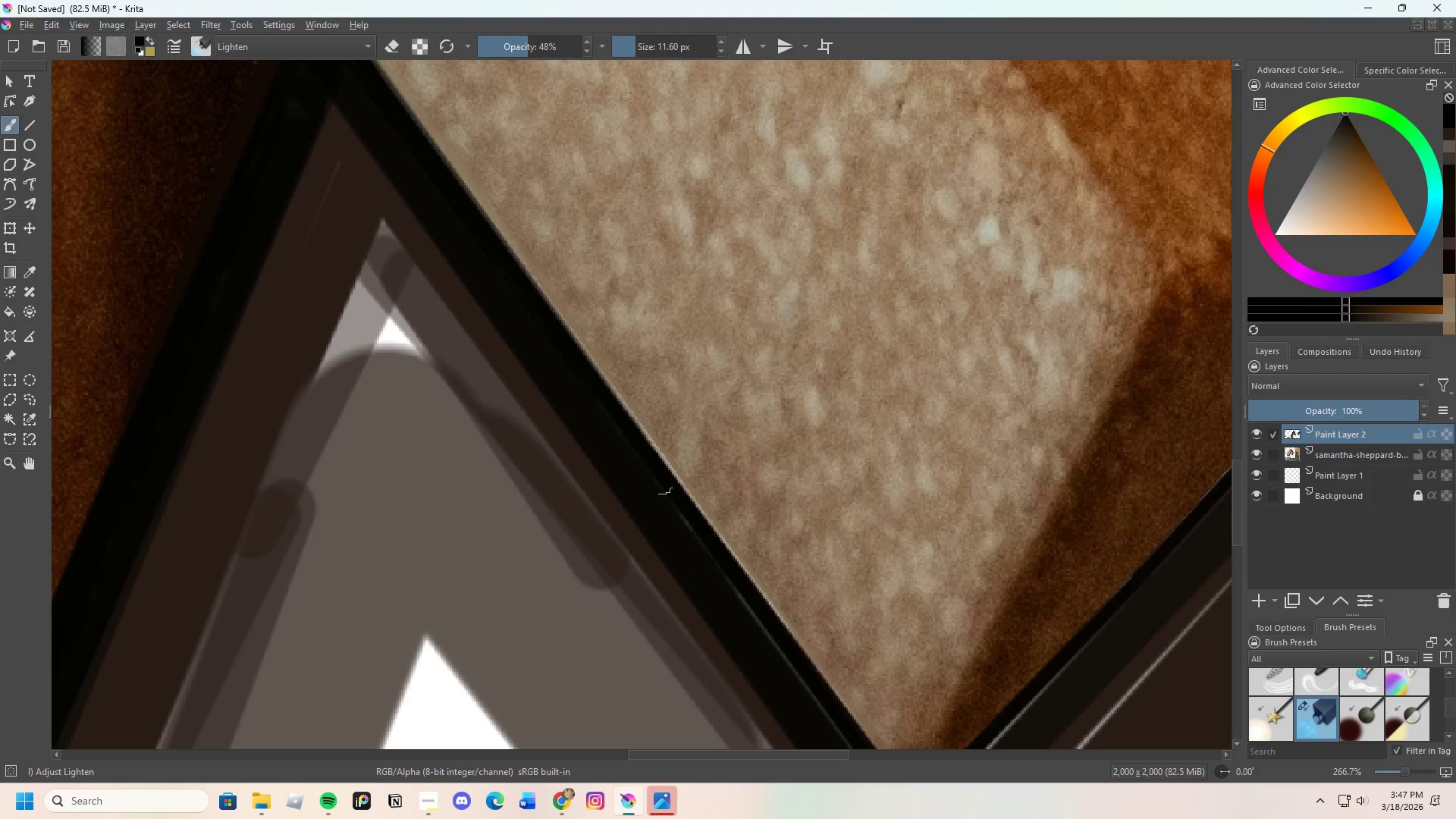 
left_click_drag(start_coordinate=[667, 492], to_coordinate=[746, 601])
 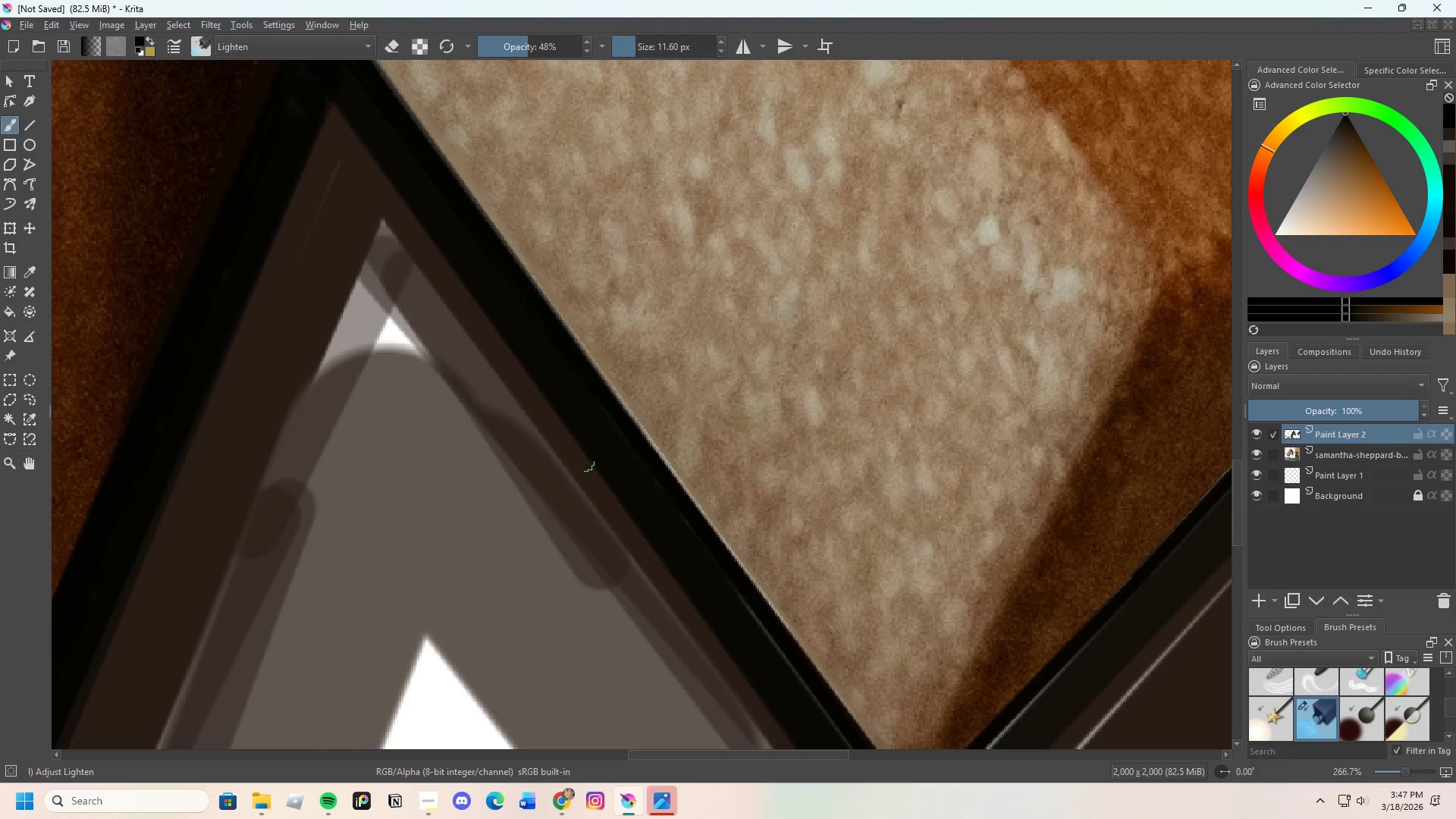 
scroll: coordinate [538, 419], scroll_direction: down, amount: 4.0
 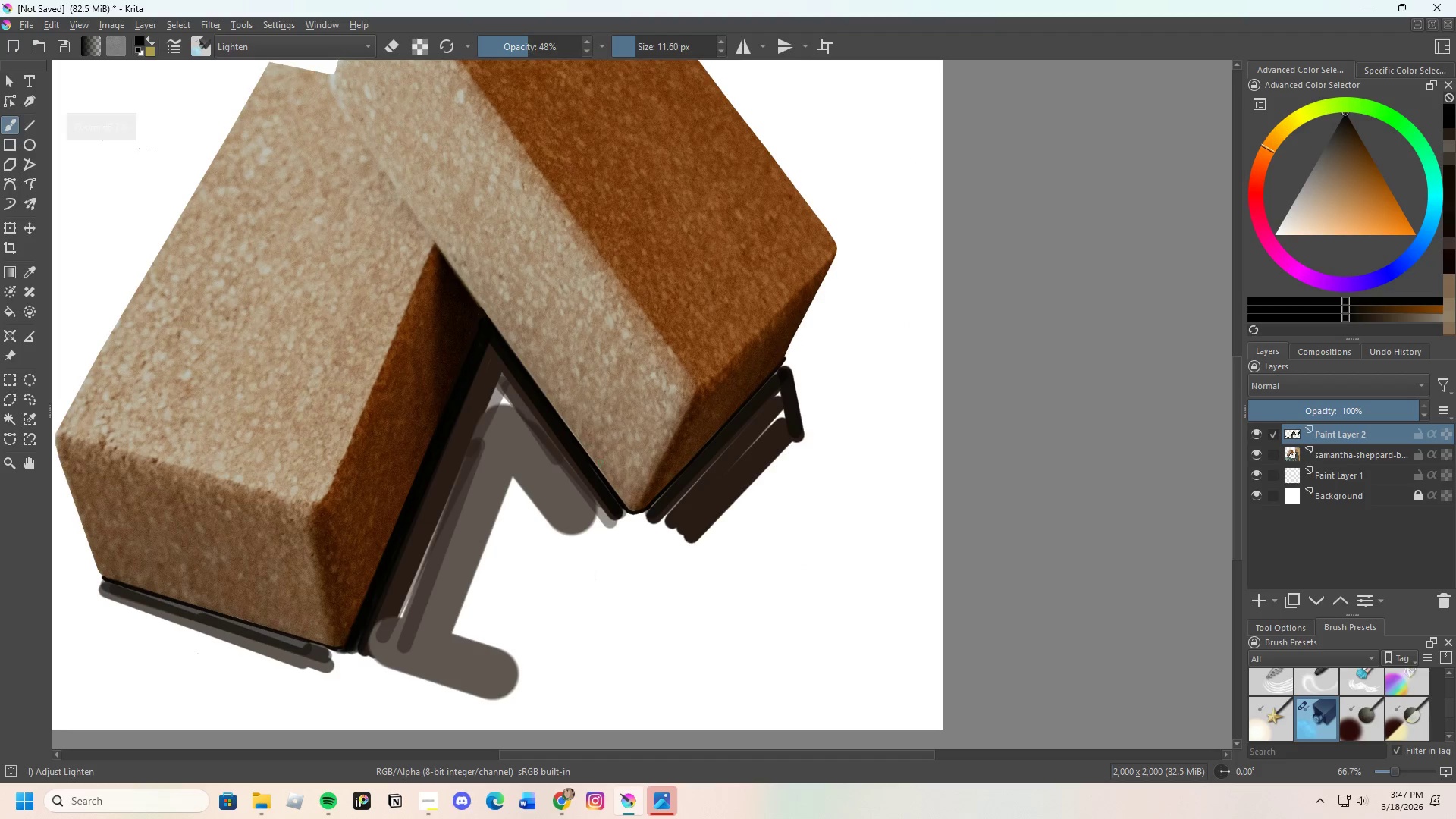 
scroll: coordinate [544, 542], scroll_direction: up, amount: 4.0
 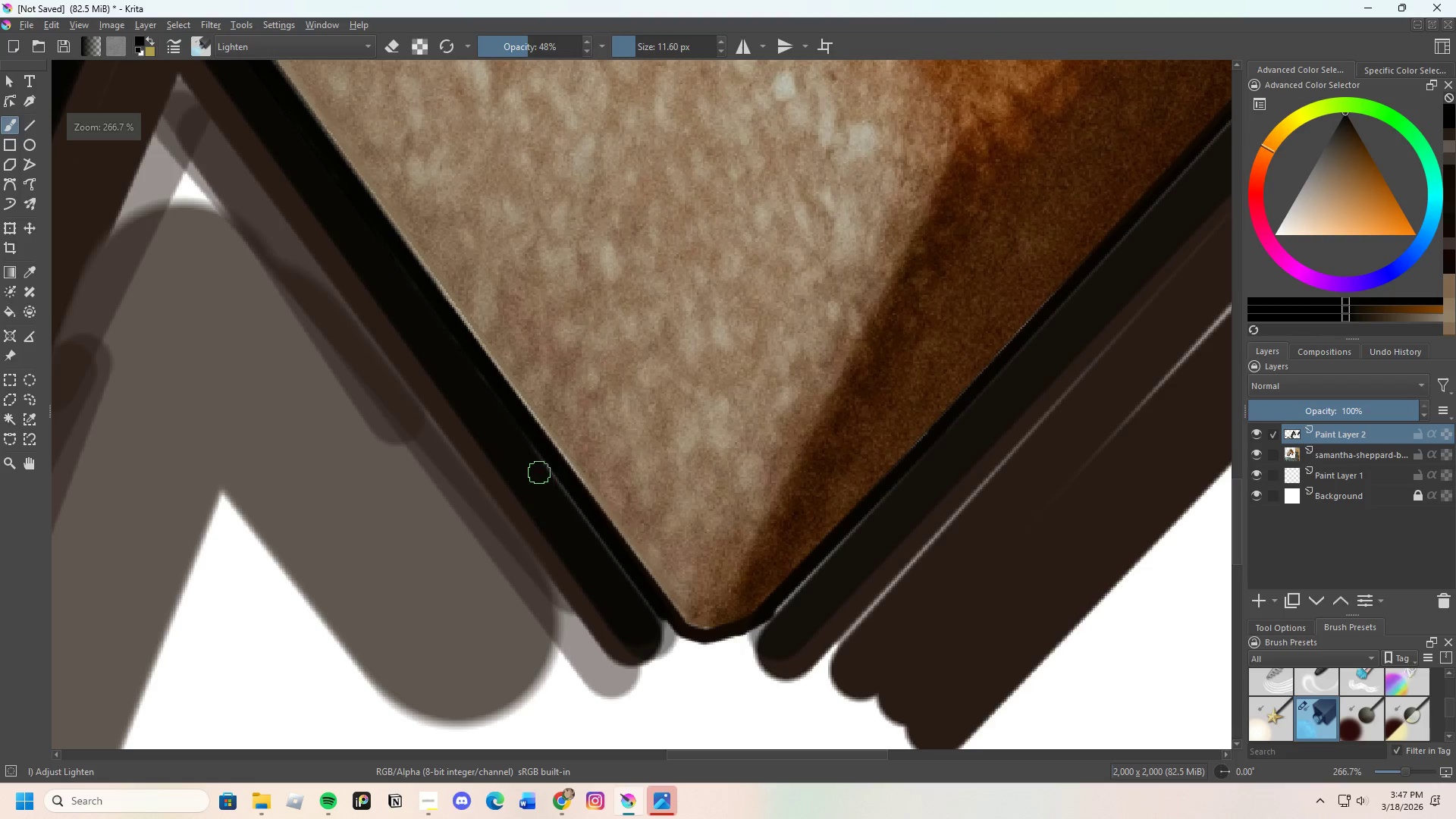 
left_click_drag(start_coordinate=[533, 450], to_coordinate=[570, 515])
 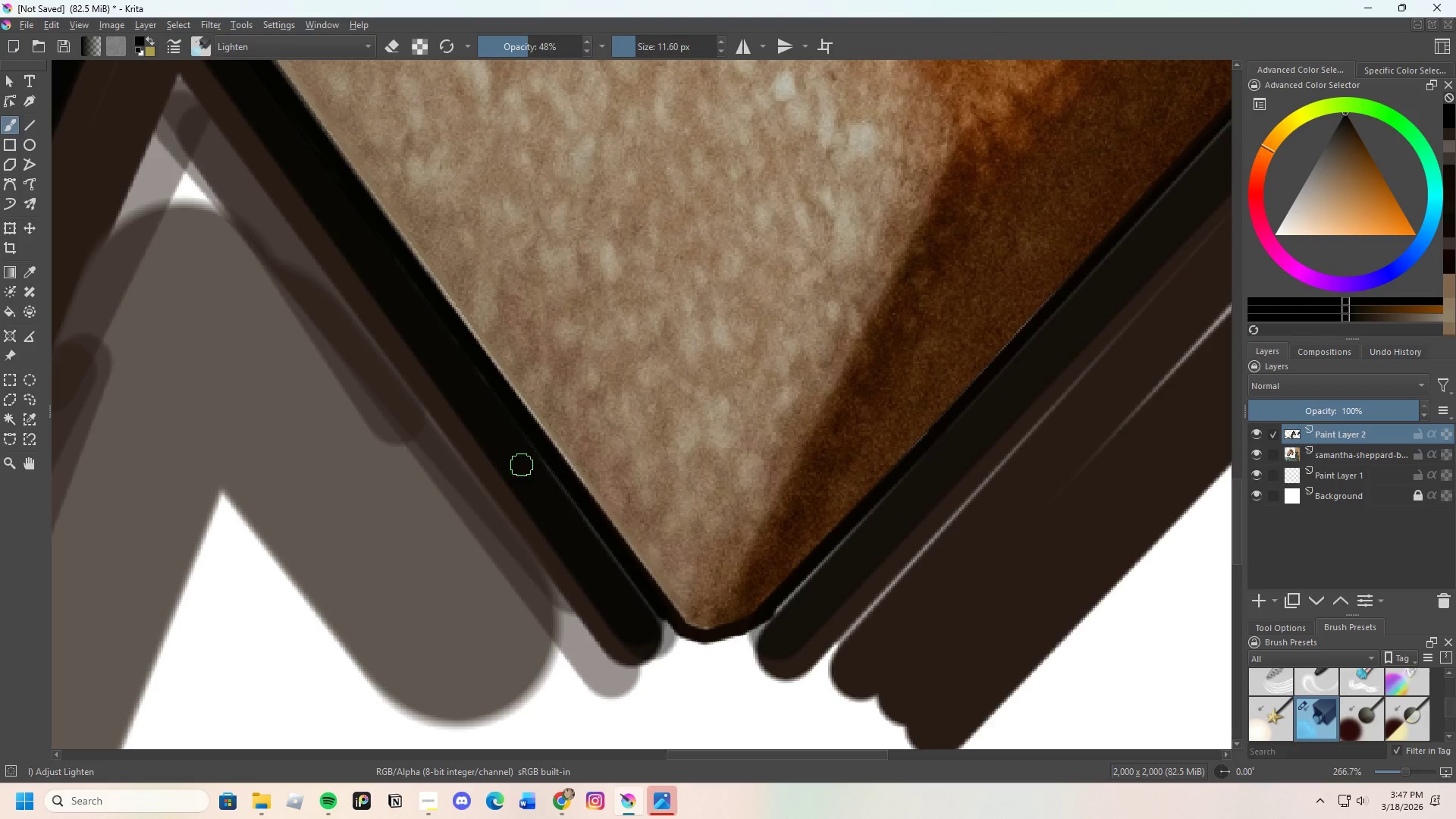 
left_click_drag(start_coordinate=[539, 485], to_coordinate=[570, 516])
 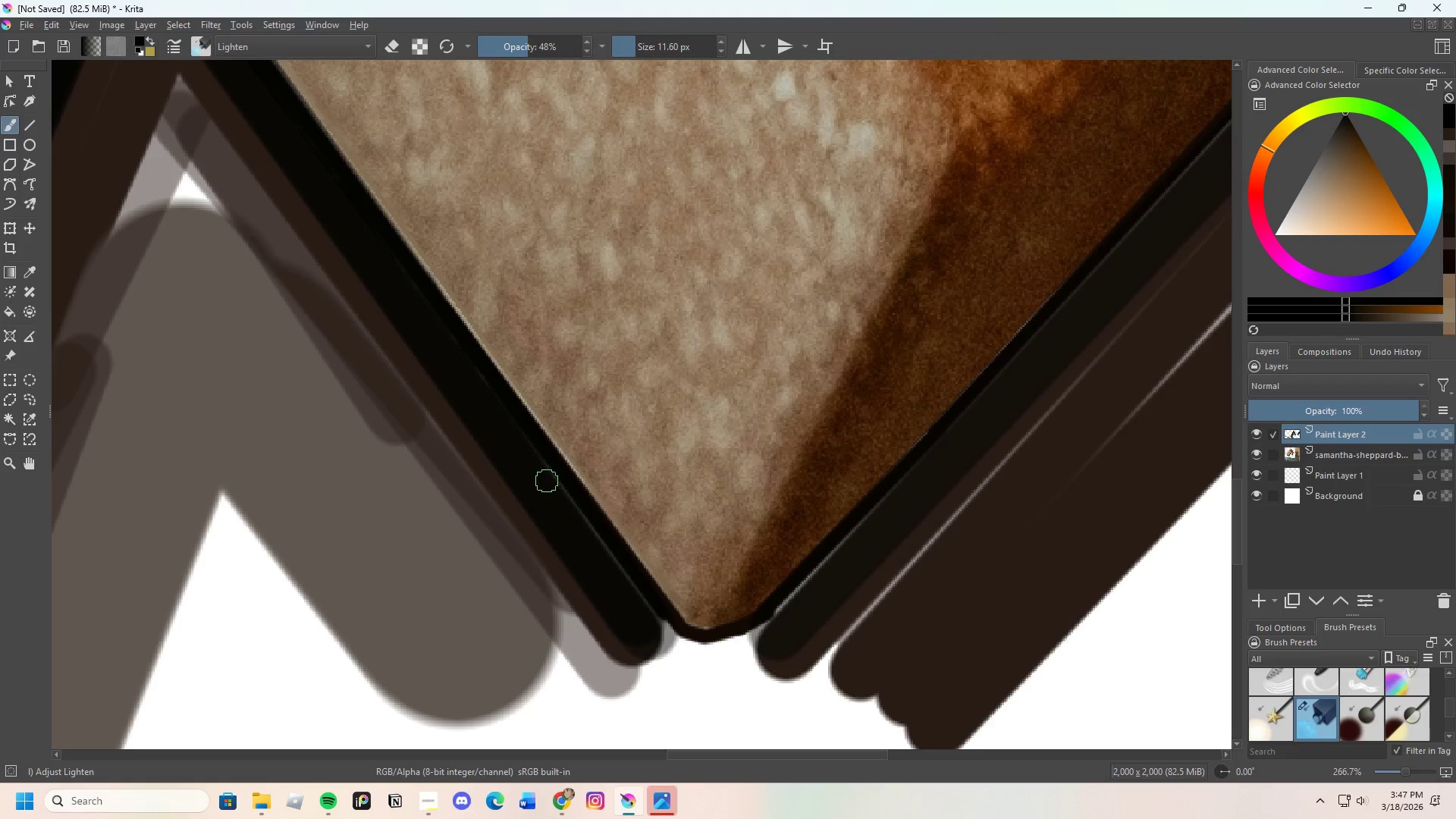 
left_click_drag(start_coordinate=[558, 497], to_coordinate=[592, 532])
 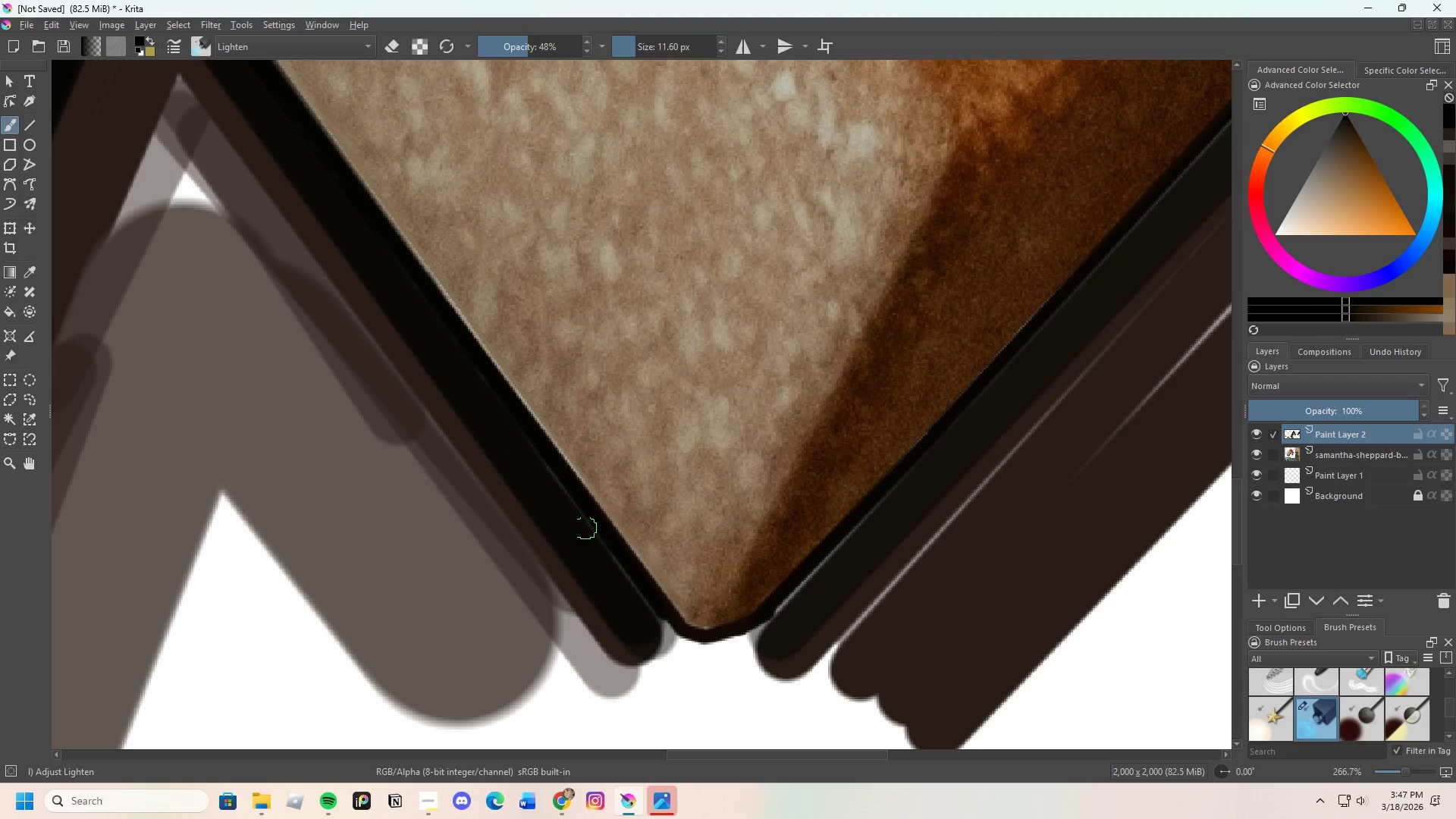 
left_click_drag(start_coordinate=[590, 540], to_coordinate=[621, 582])
 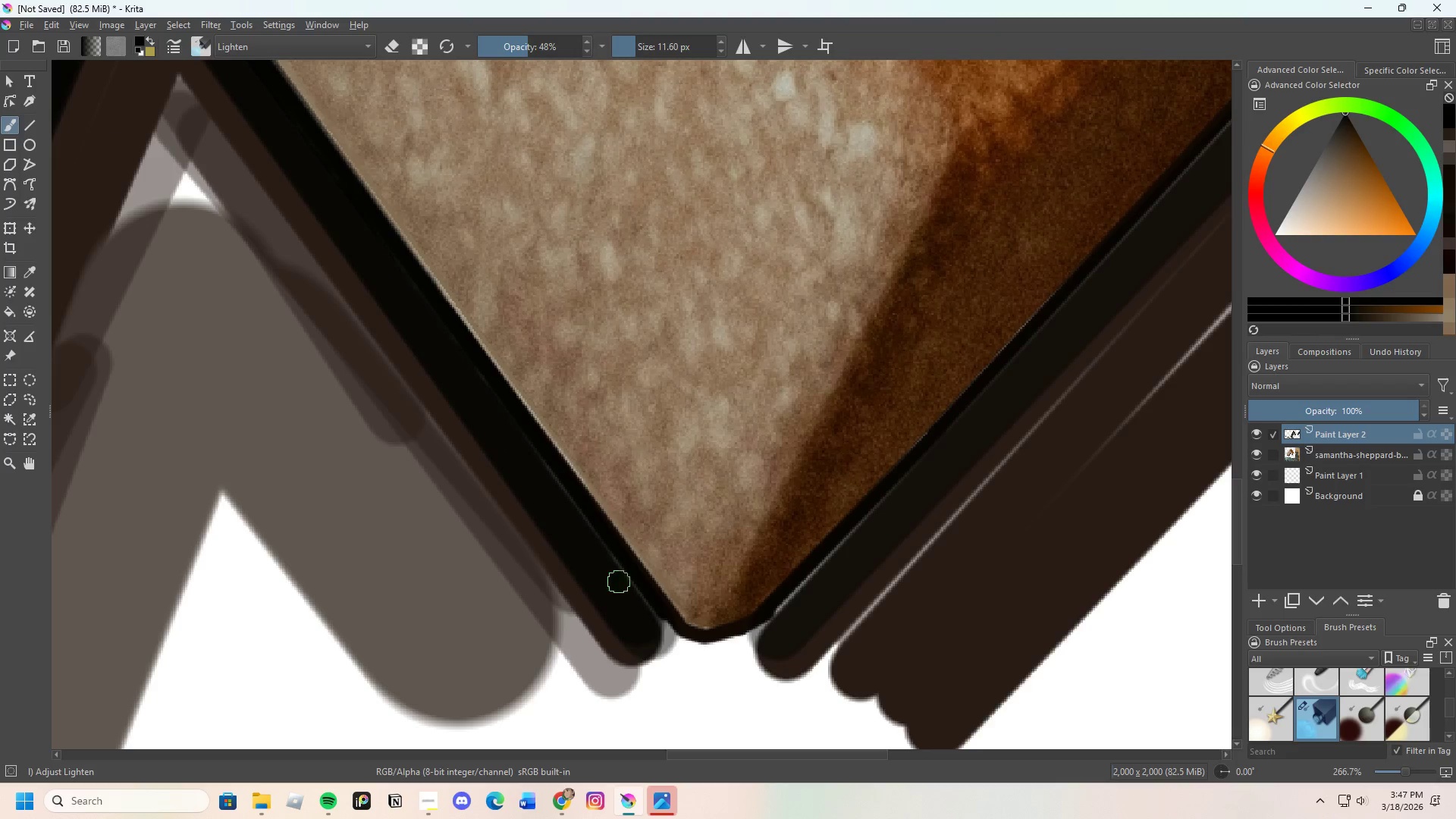 
left_click_drag(start_coordinate=[622, 586], to_coordinate=[637, 604])
 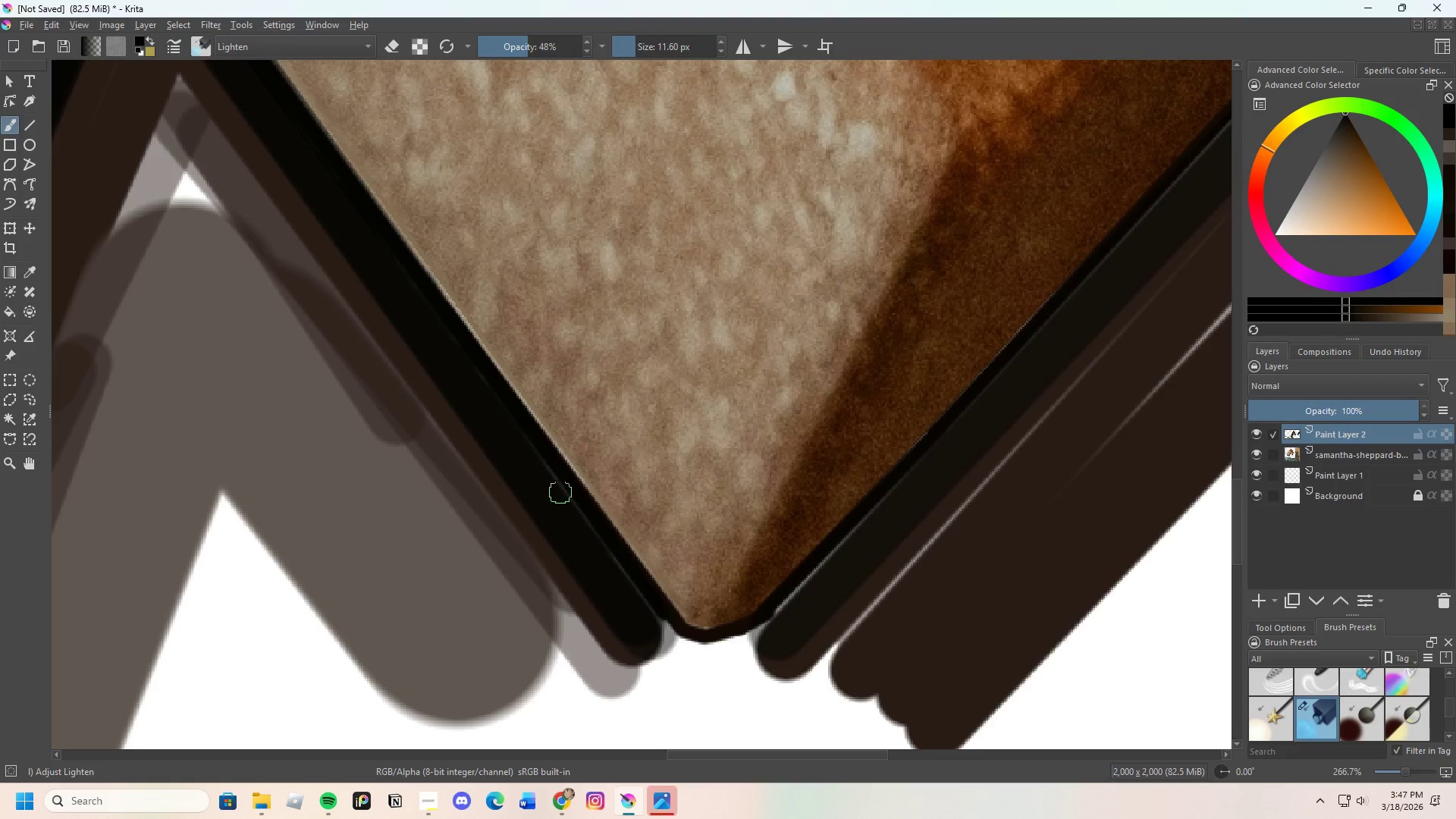 
left_click_drag(start_coordinate=[563, 500], to_coordinate=[564, 482])
 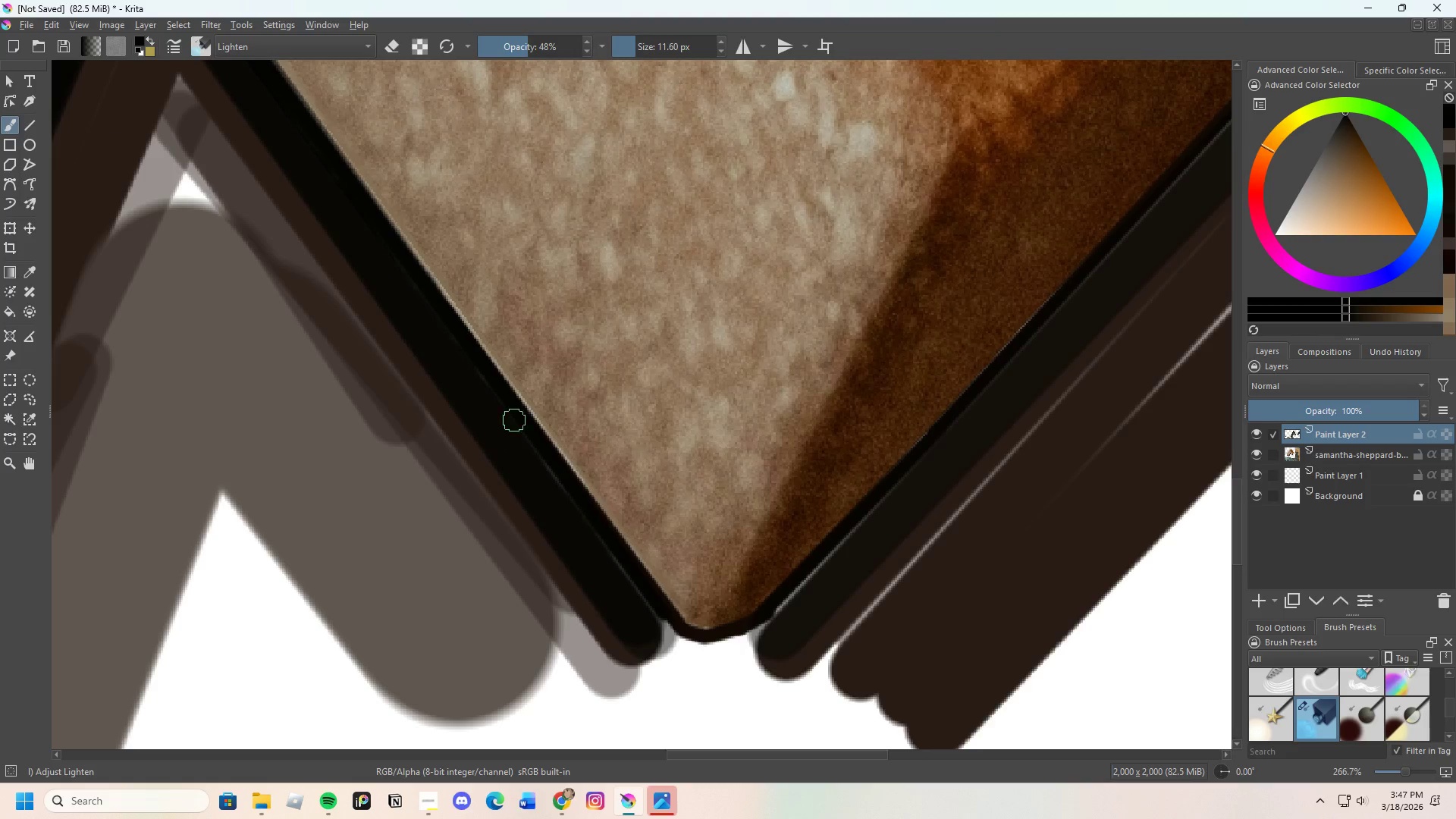 
left_click_drag(start_coordinate=[523, 444], to_coordinate=[551, 470])
 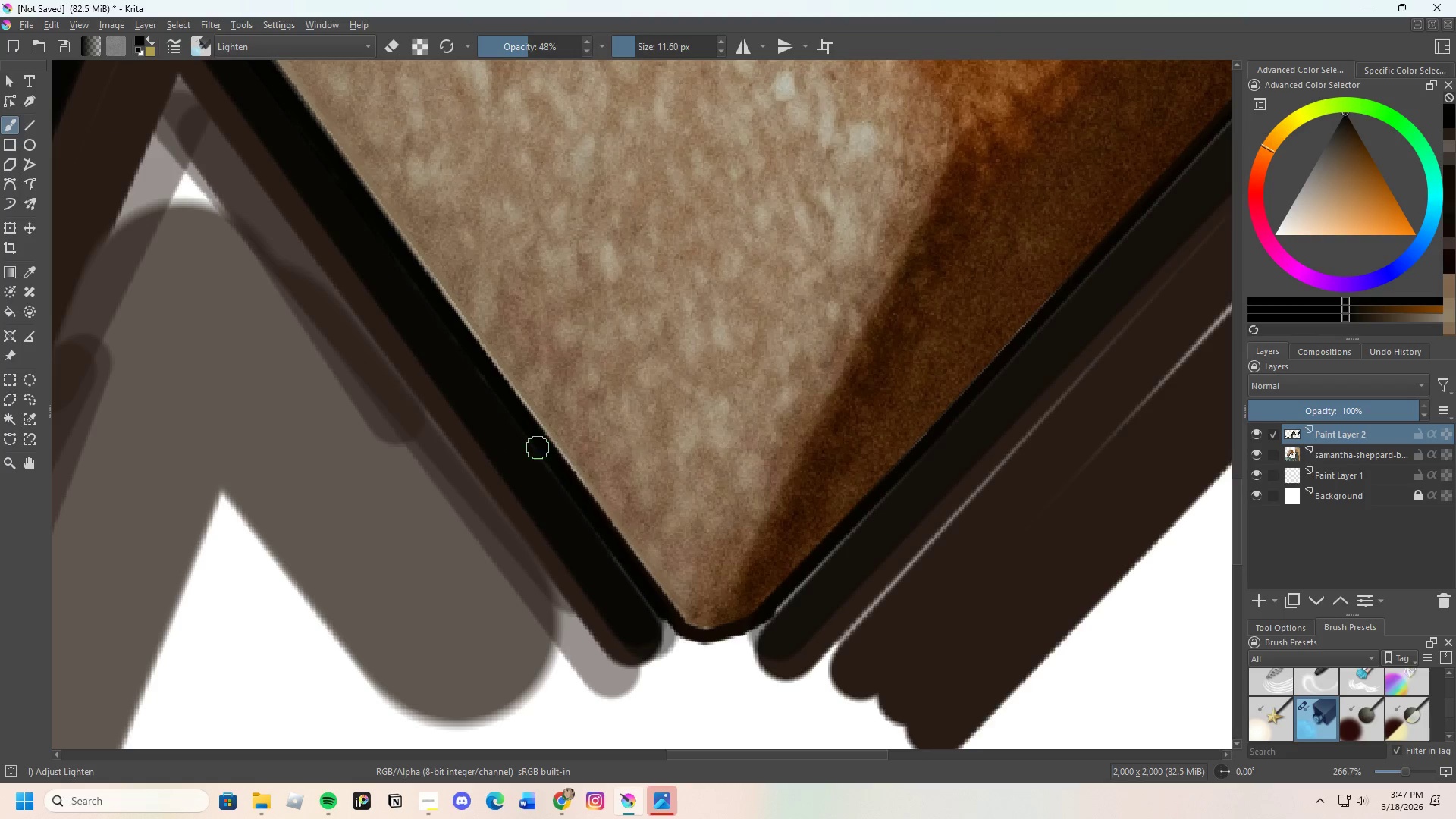 
left_click_drag(start_coordinate=[551, 470], to_coordinate=[570, 496])
 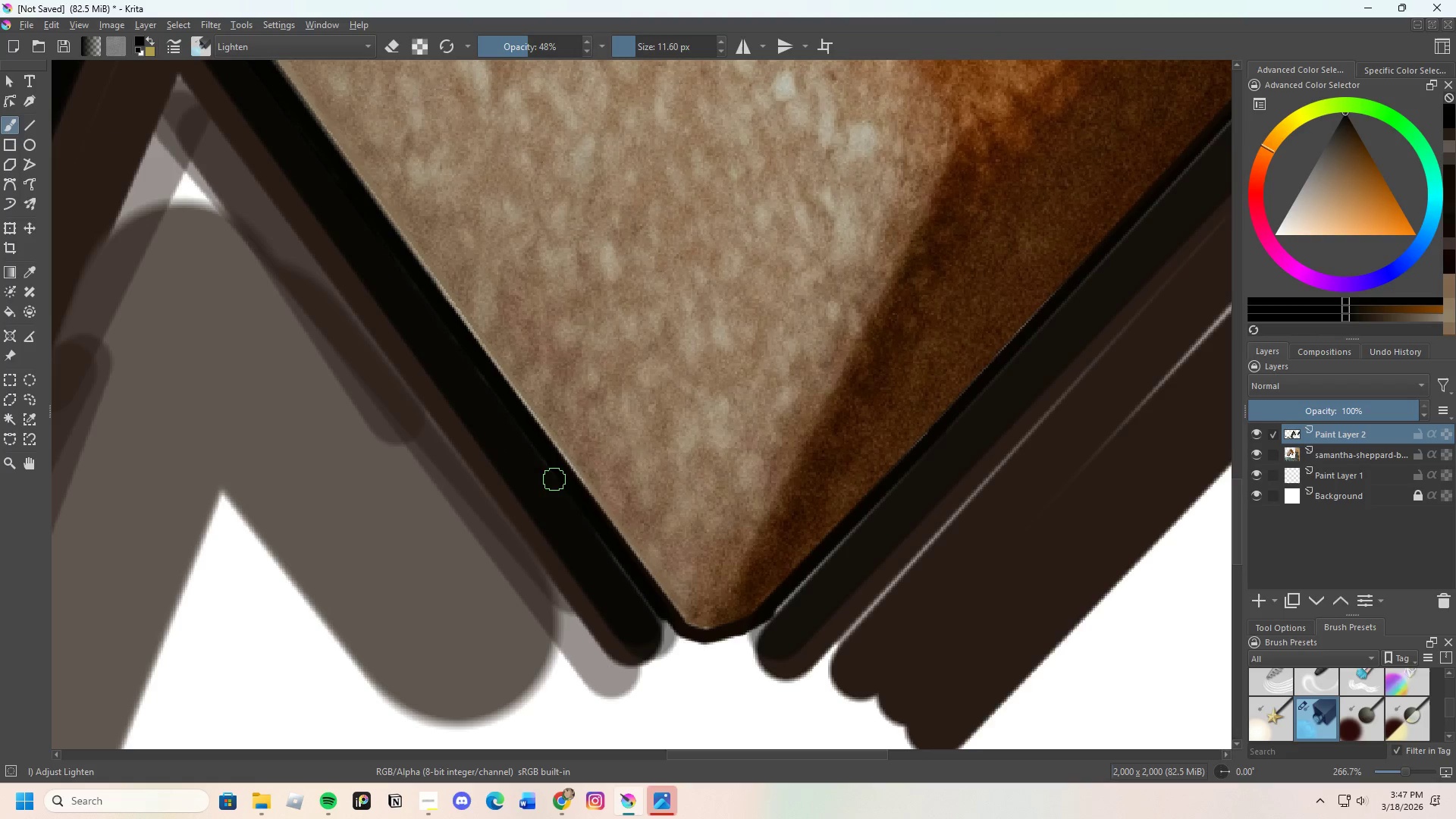 
left_click_drag(start_coordinate=[554, 481], to_coordinate=[648, 632])
 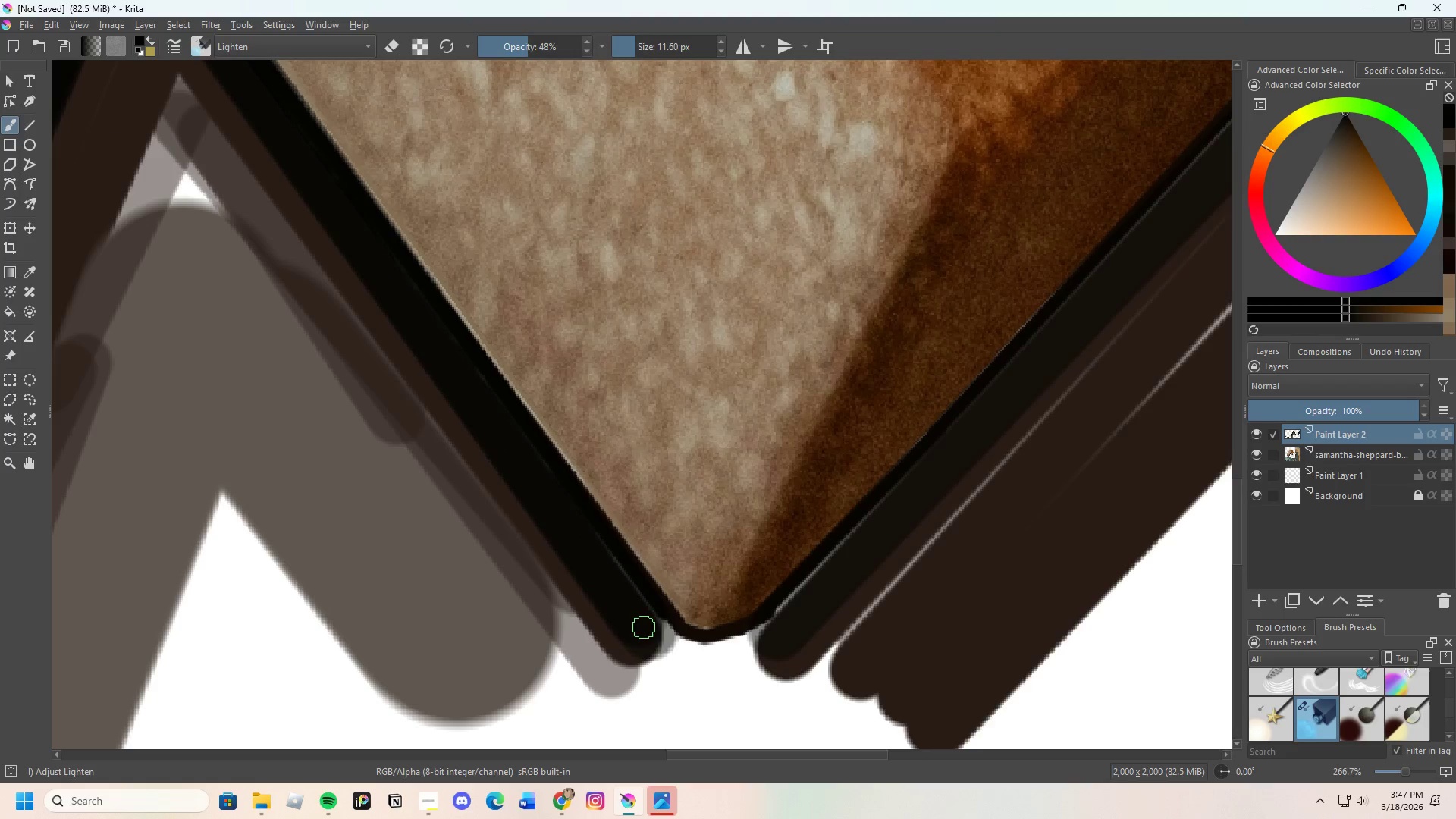 
left_click_drag(start_coordinate=[648, 637], to_coordinate=[642, 623])
 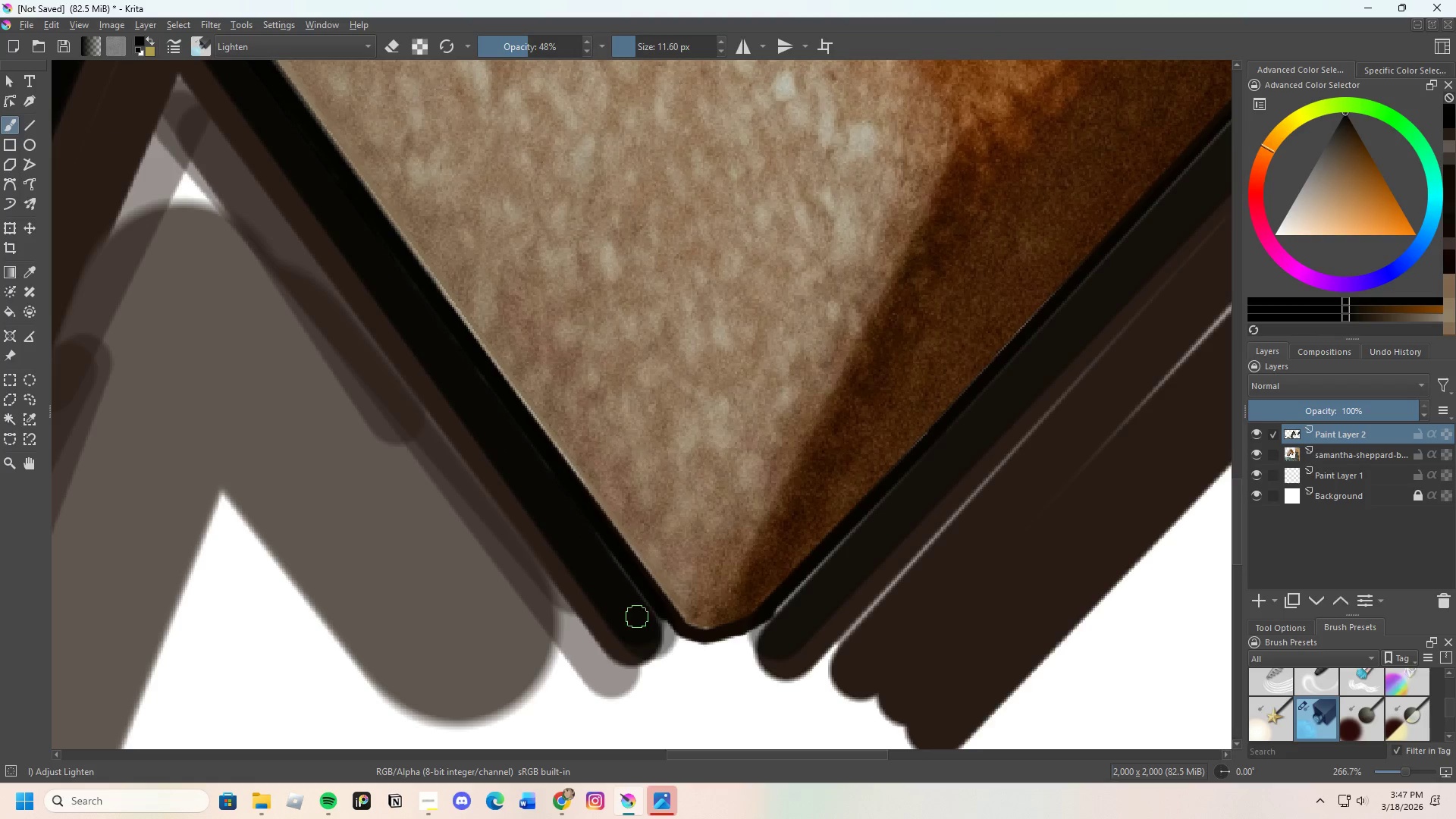 
left_click_drag(start_coordinate=[648, 629], to_coordinate=[676, 632])
 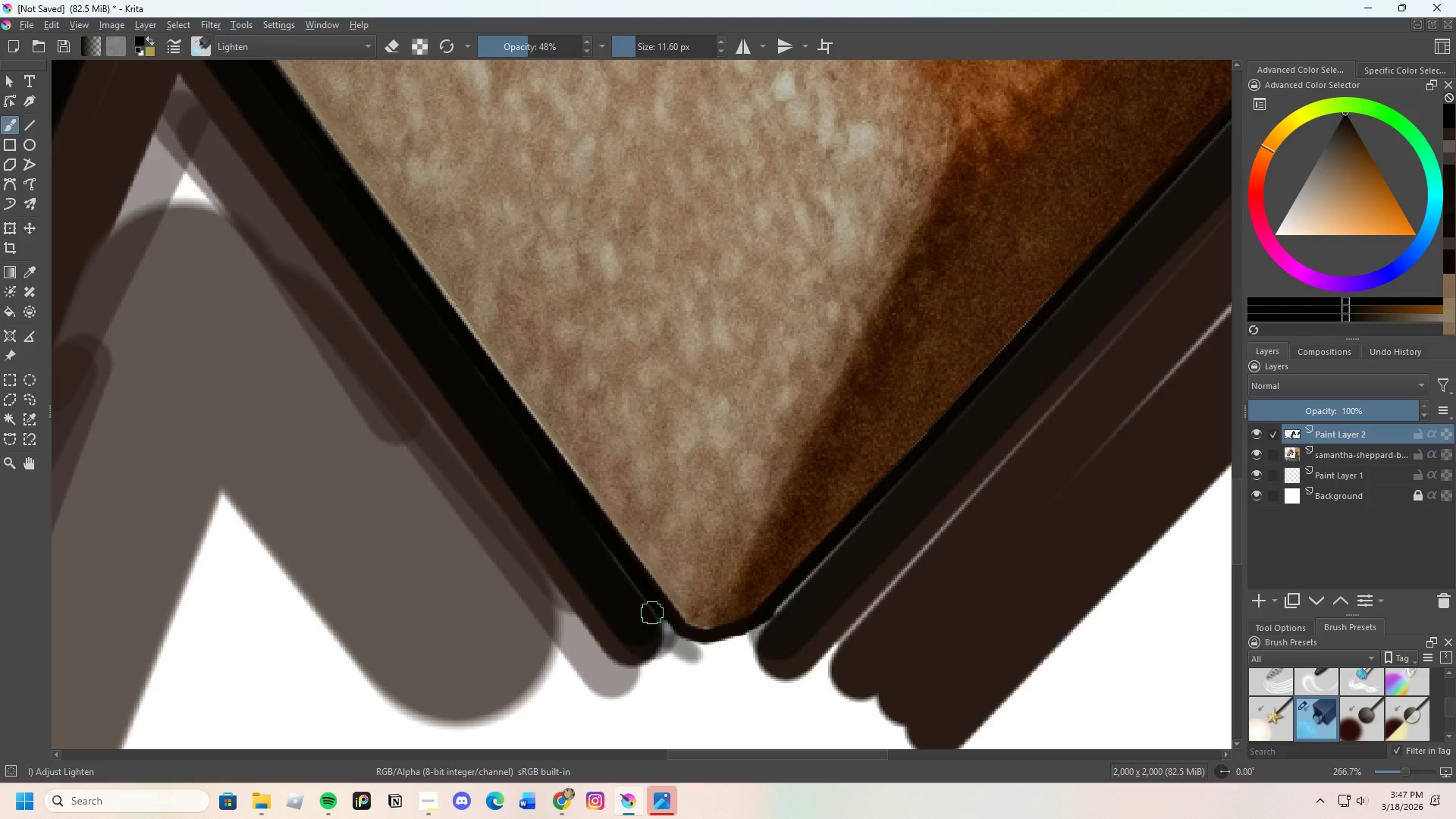 
left_click_drag(start_coordinate=[651, 612], to_coordinate=[695, 644])
 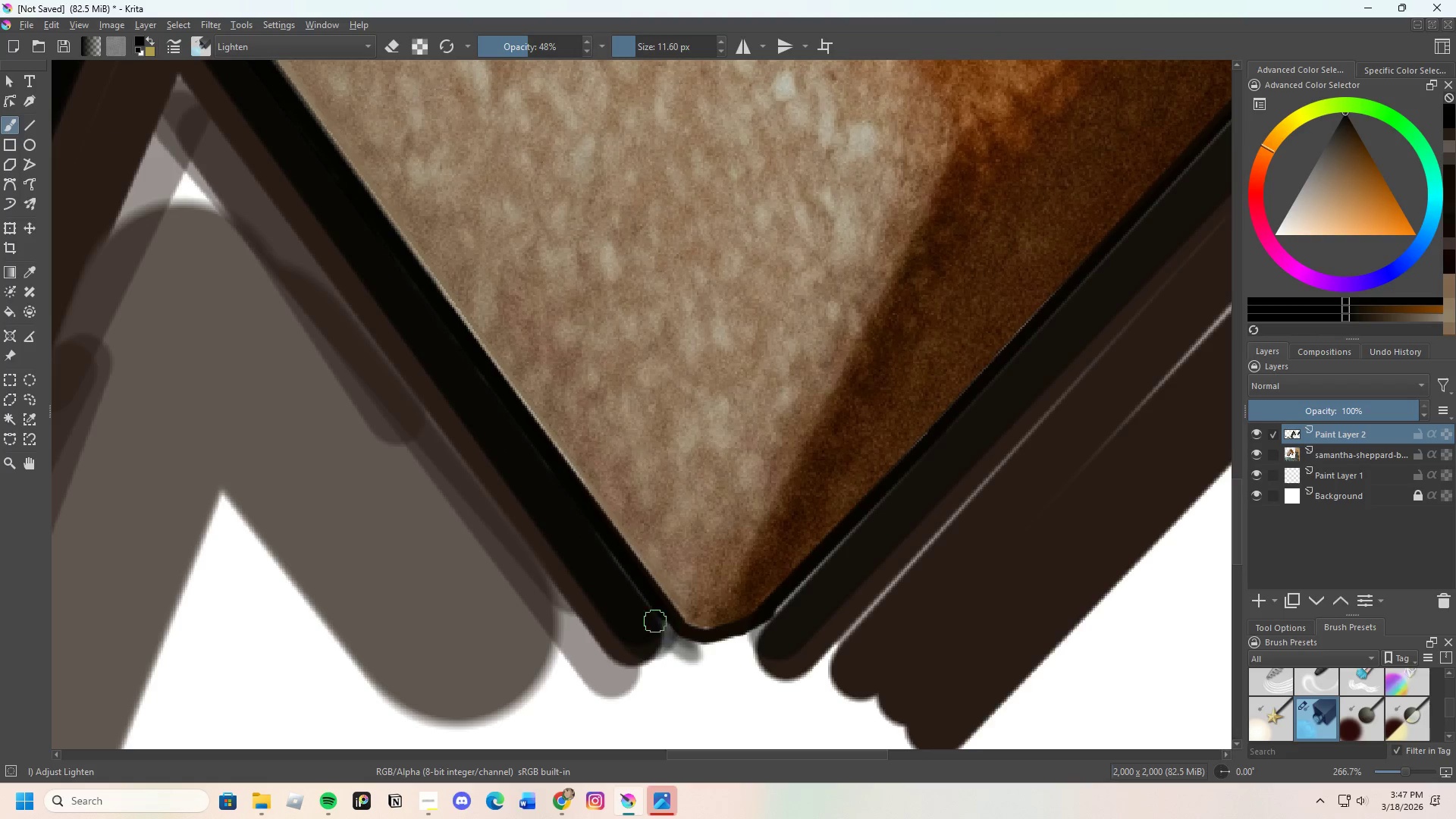 
left_click_drag(start_coordinate=[664, 629], to_coordinate=[745, 632])
 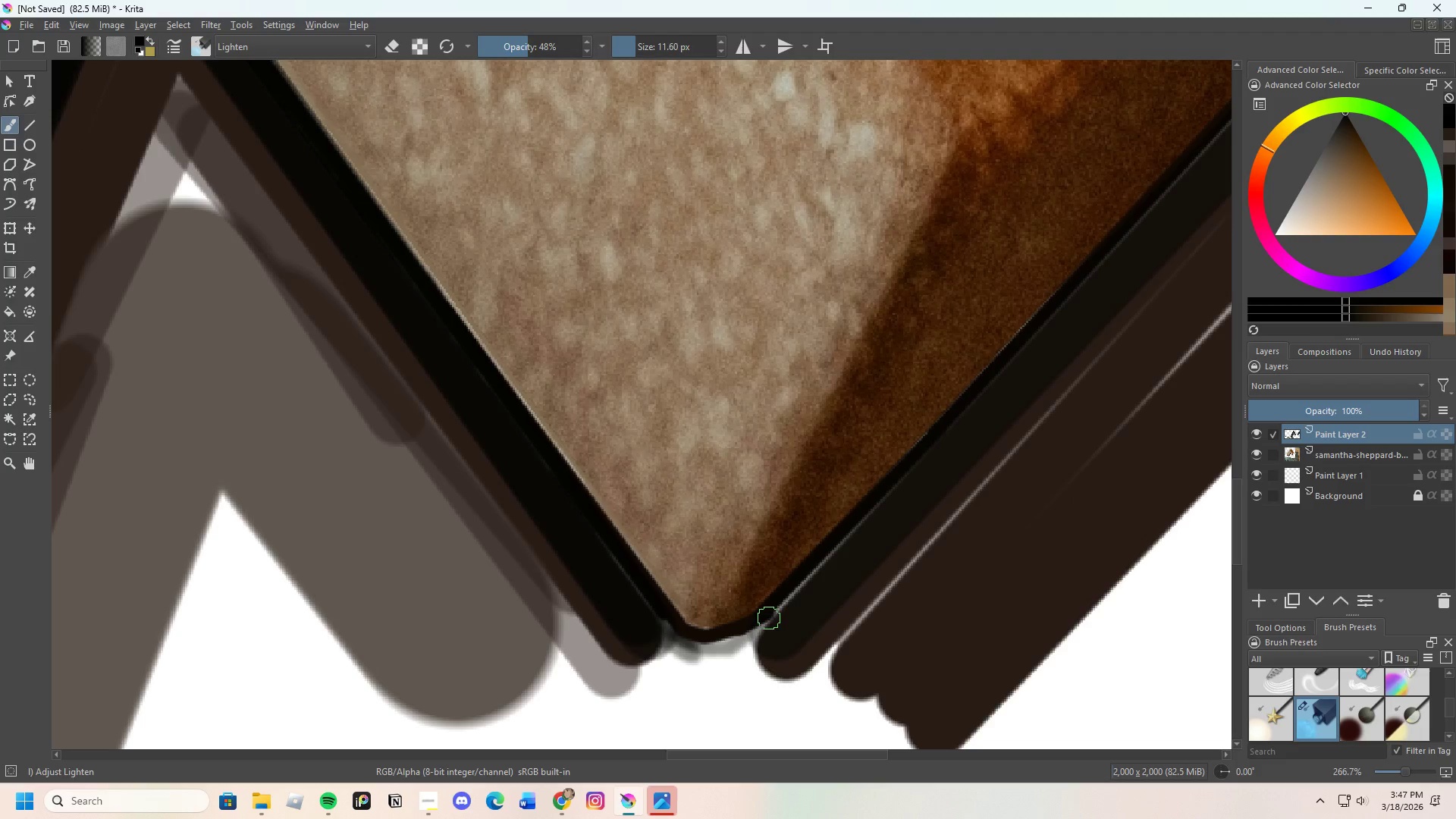 
left_click_drag(start_coordinate=[774, 617], to_coordinate=[664, 643])
 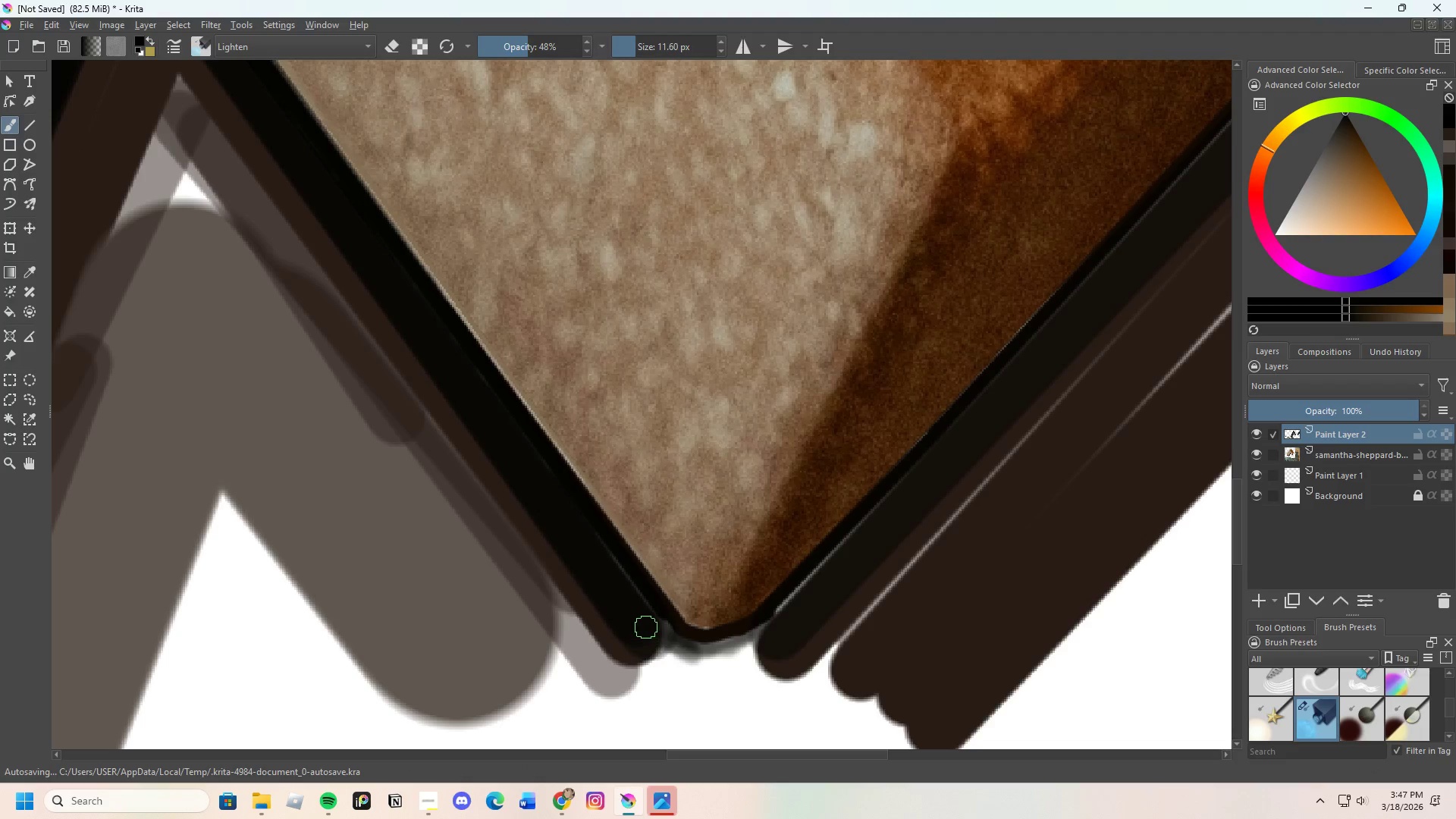 
left_click_drag(start_coordinate=[646, 627], to_coordinate=[758, 633])
 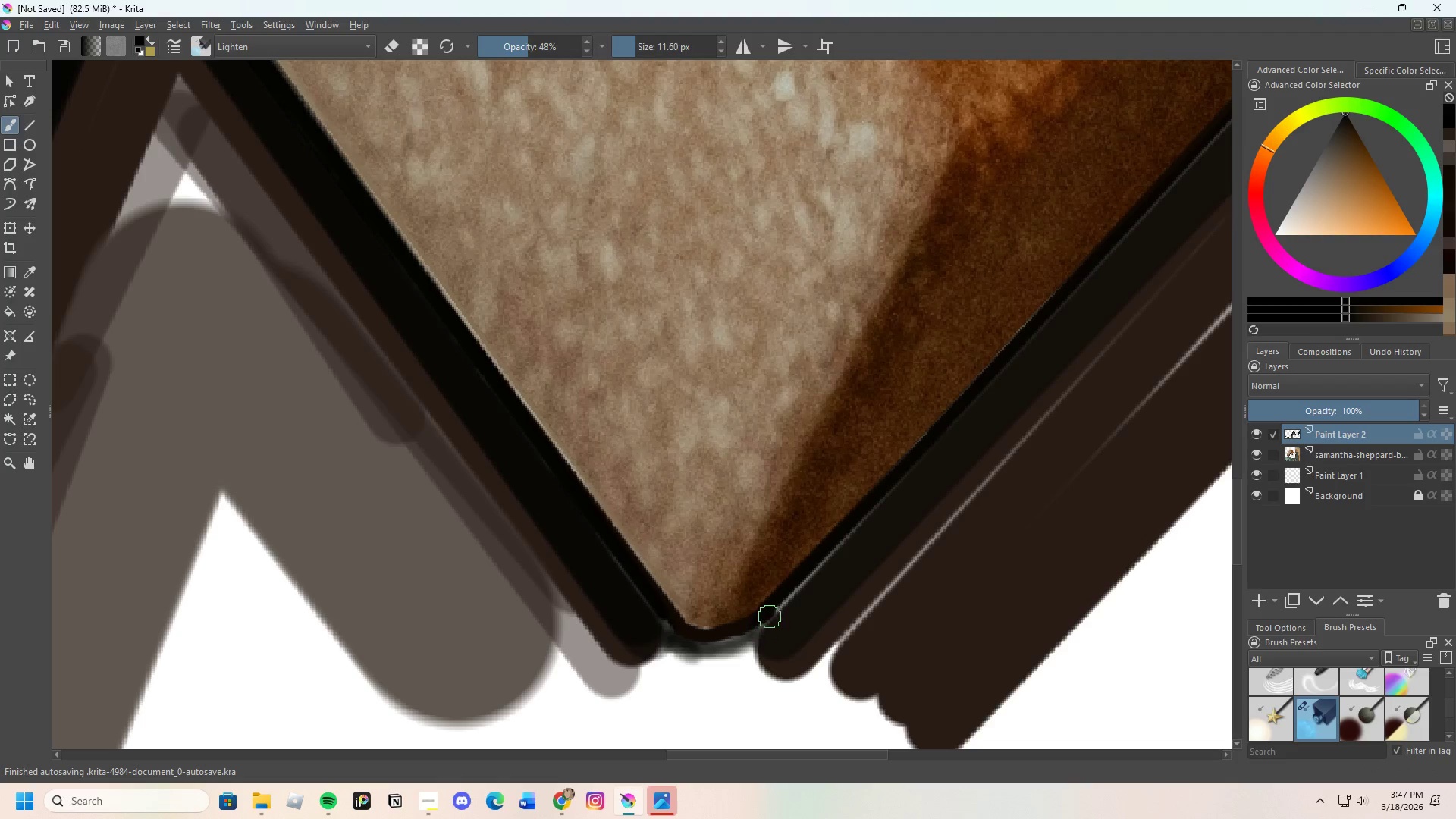 
left_click_drag(start_coordinate=[770, 617], to_coordinate=[689, 642])
 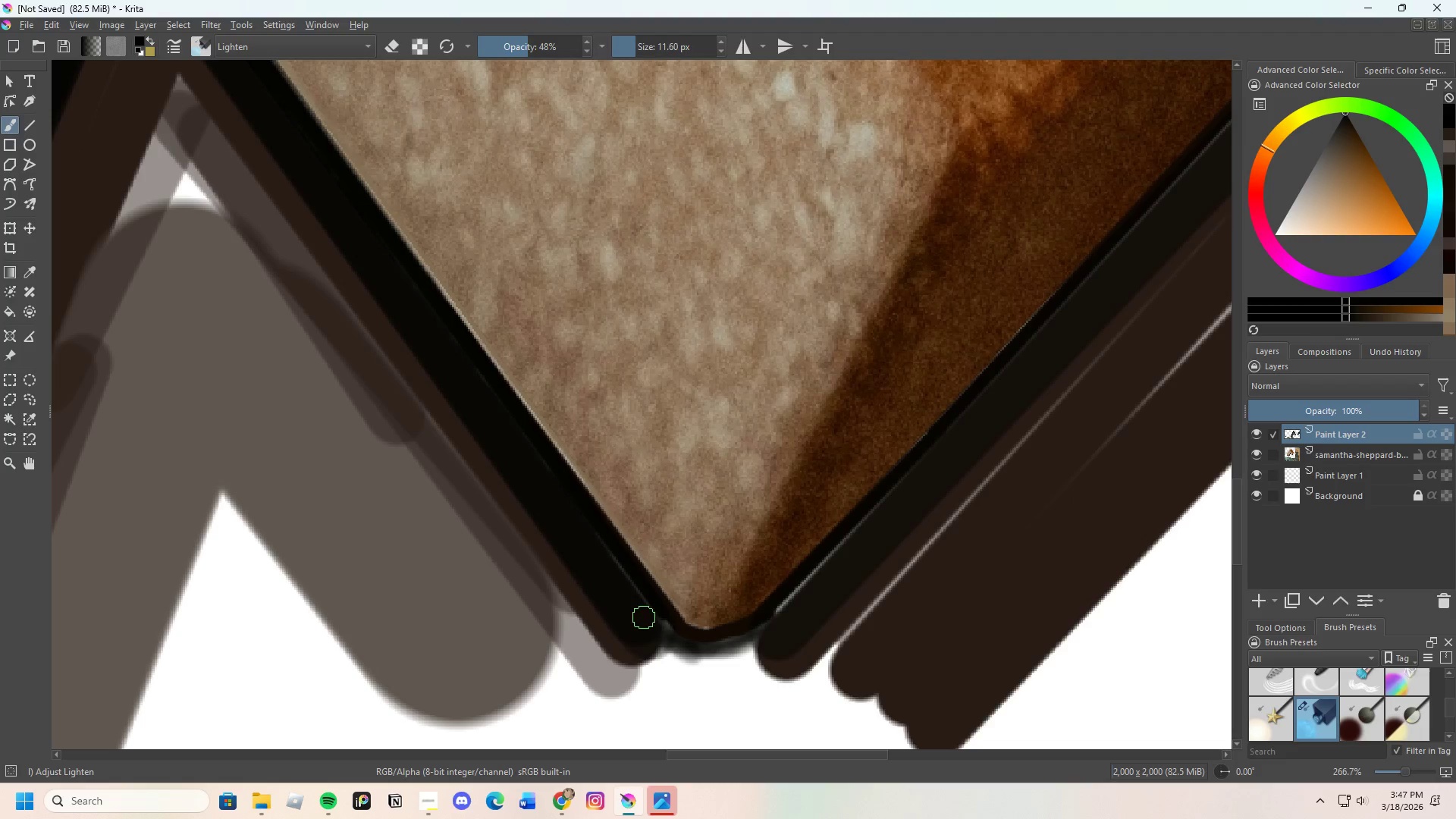 
left_click_drag(start_coordinate=[654, 620], to_coordinate=[661, 623])
 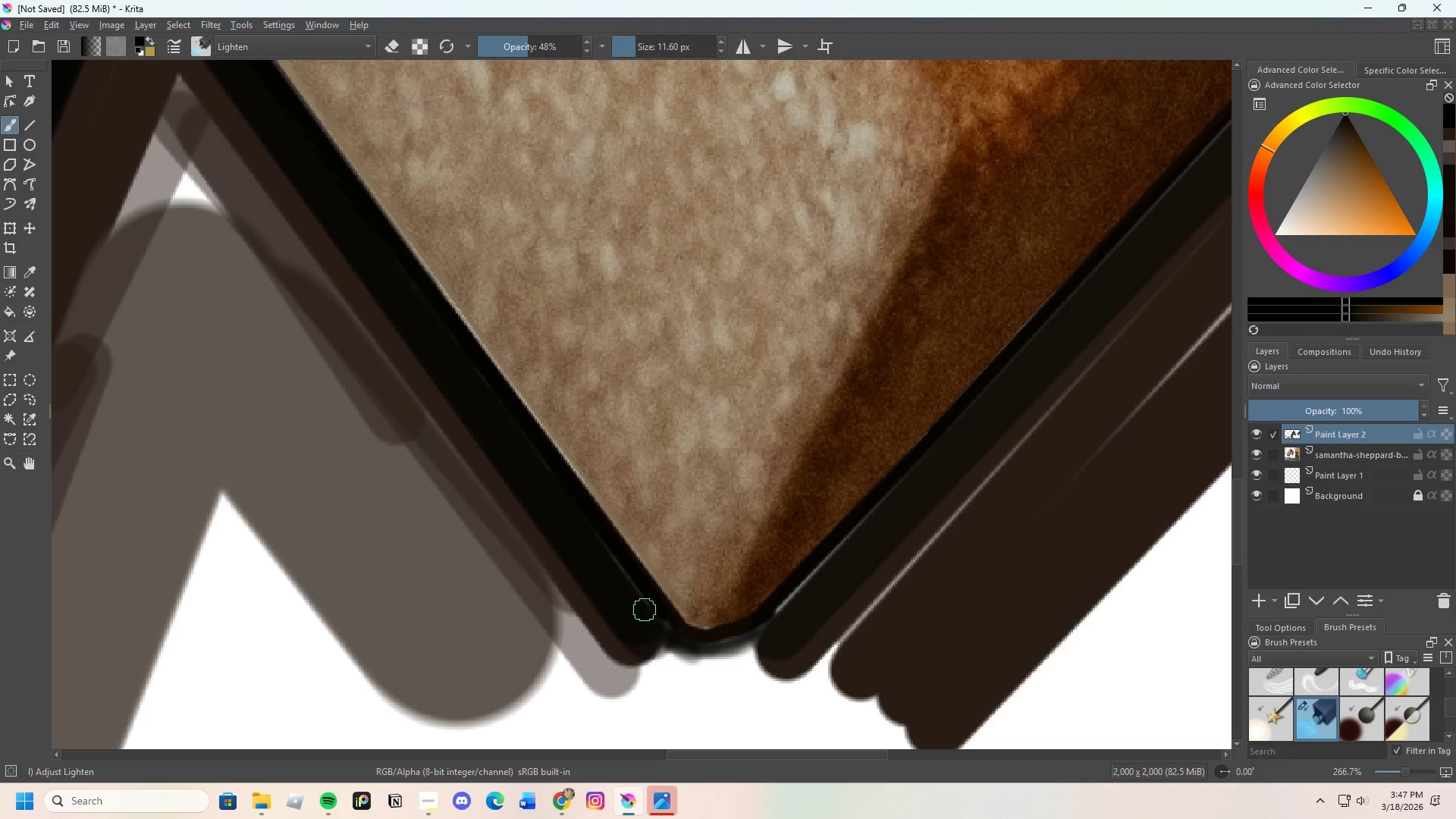 
left_click_drag(start_coordinate=[648, 615], to_coordinate=[652, 610])
 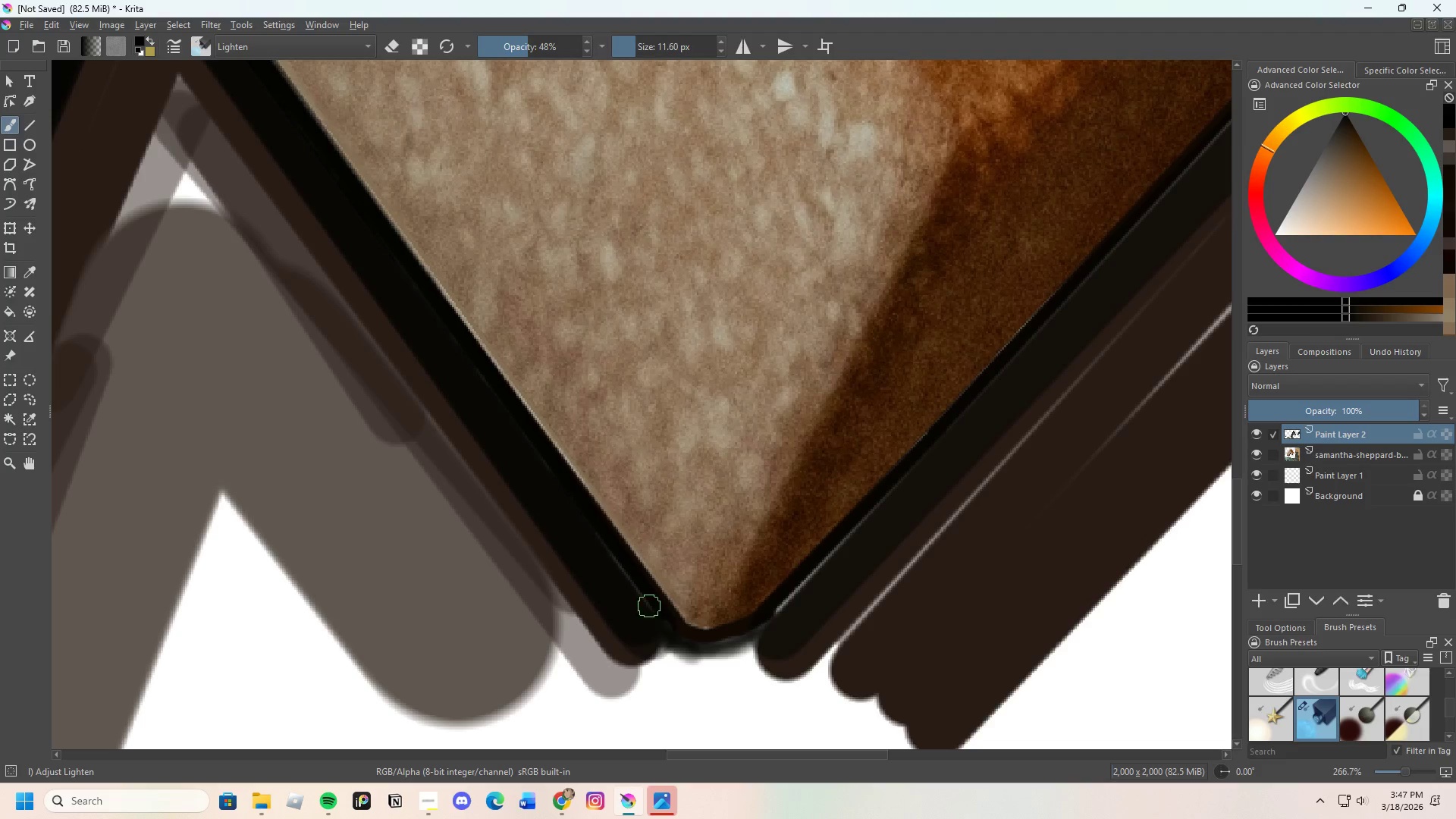 
left_click_drag(start_coordinate=[651, 610], to_coordinate=[669, 627])
 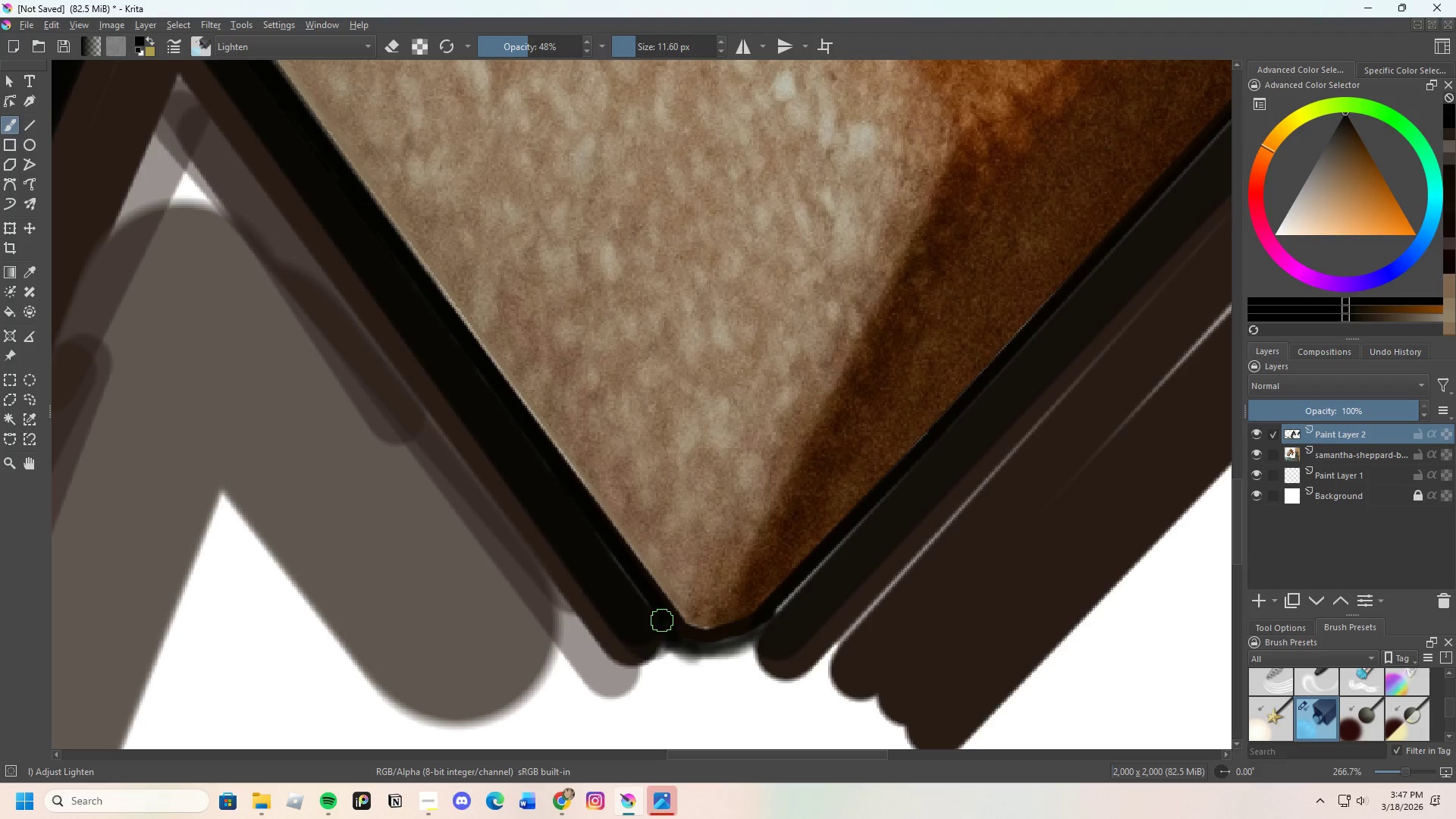 
left_click_drag(start_coordinate=[662, 624], to_coordinate=[676, 635])
 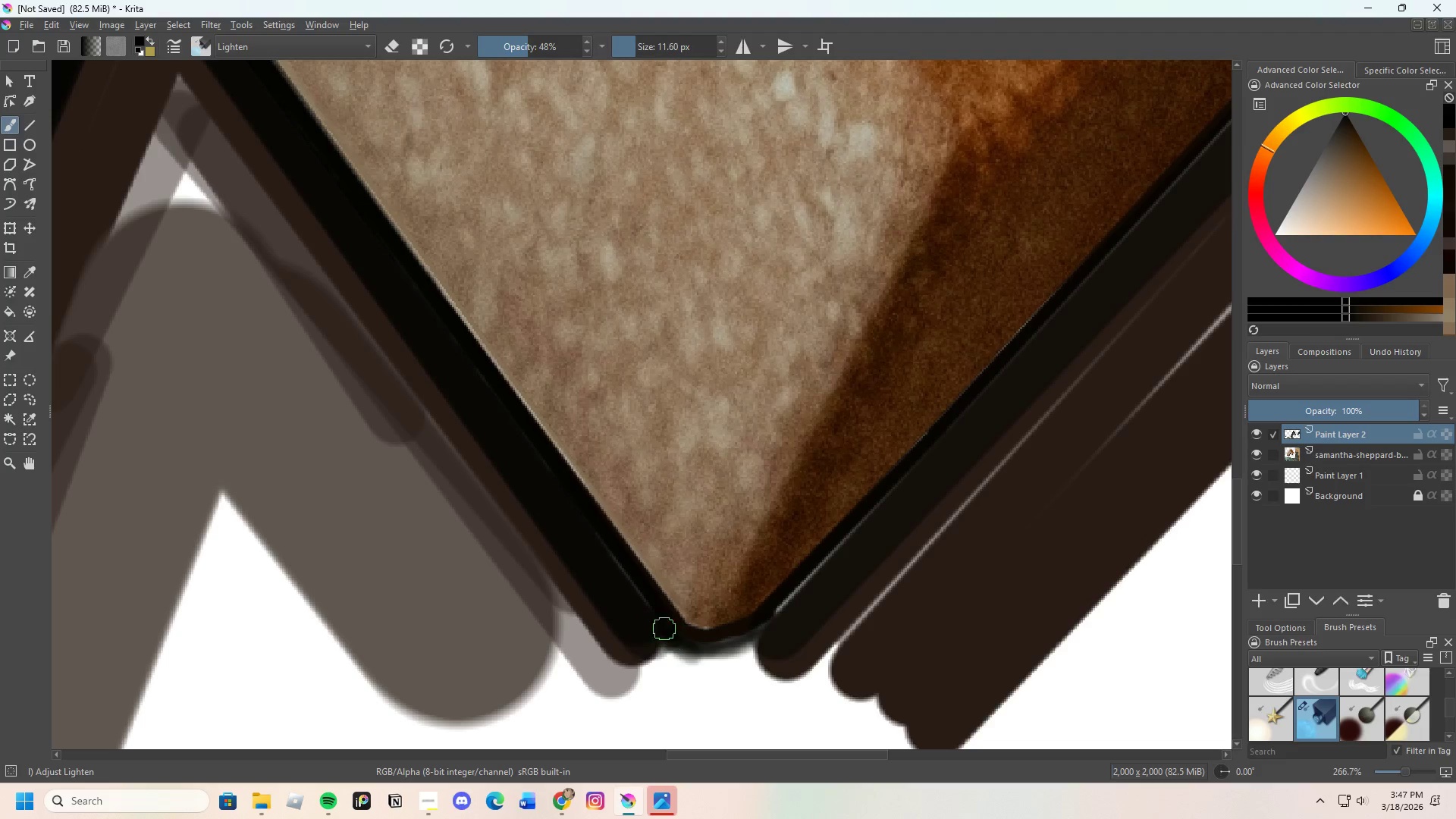 
left_click_drag(start_coordinate=[668, 632], to_coordinate=[695, 647])
 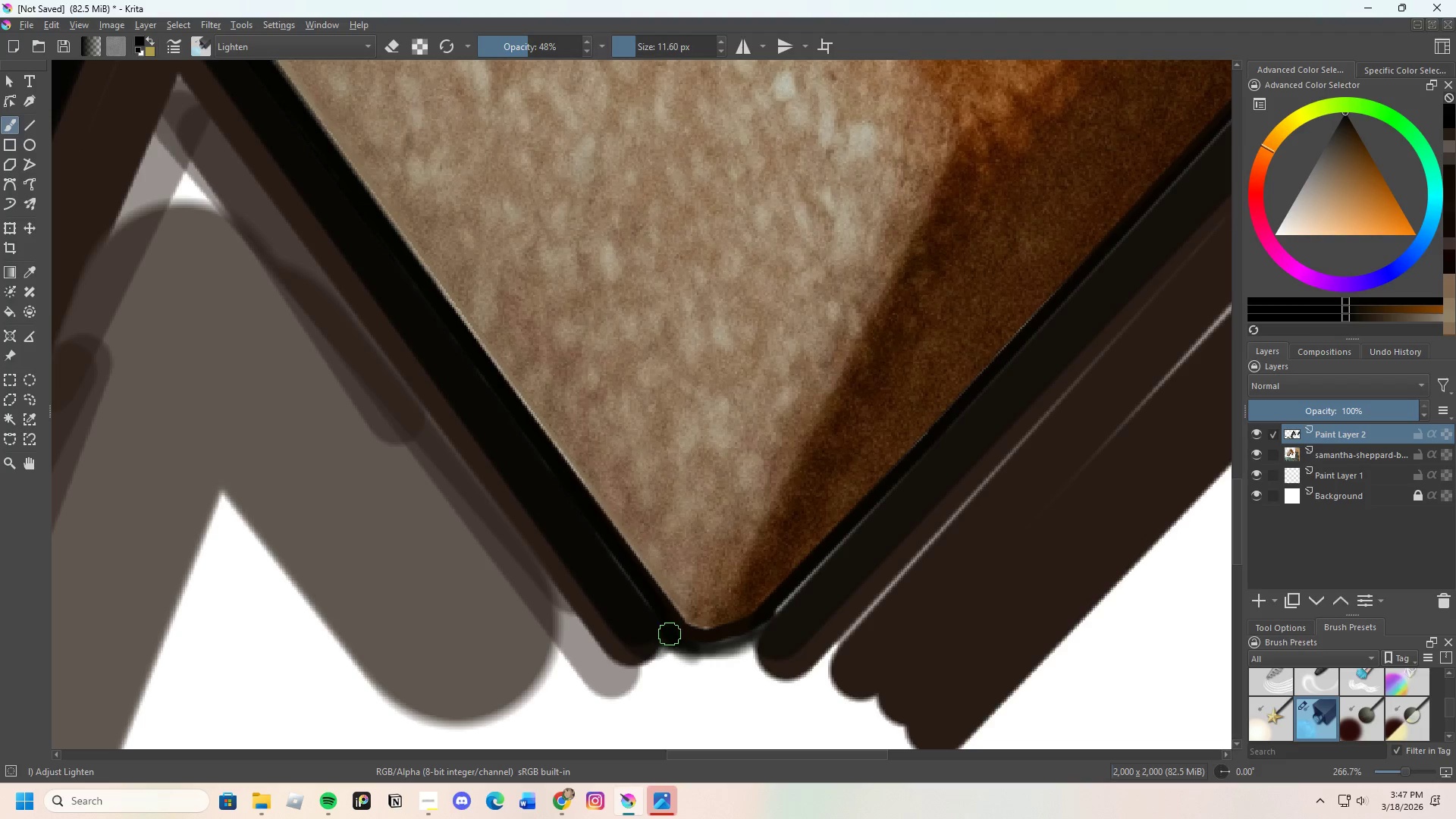 
left_click_drag(start_coordinate=[679, 639], to_coordinate=[709, 650])
 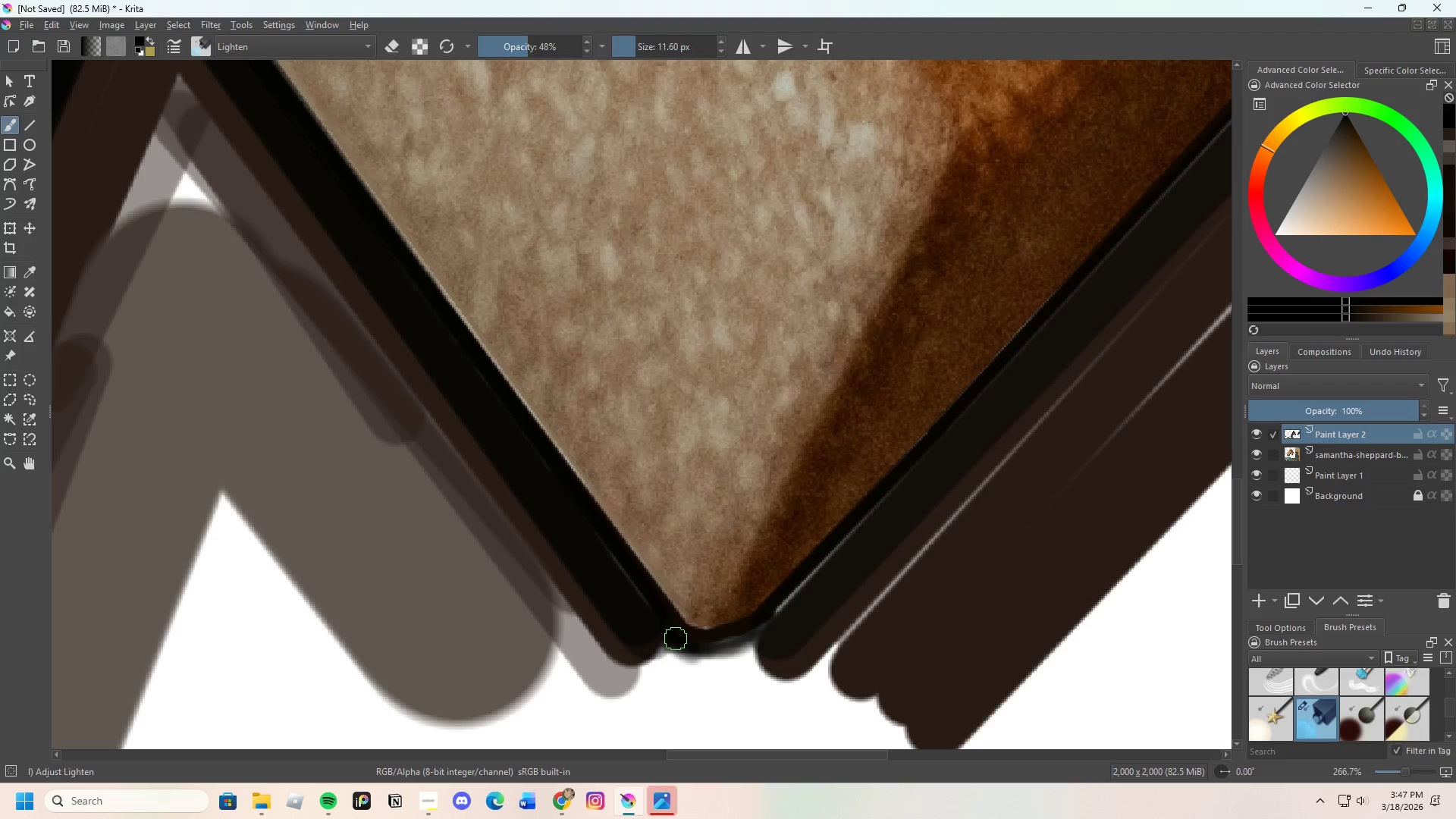 
left_click_drag(start_coordinate=[682, 642], to_coordinate=[727, 642])
 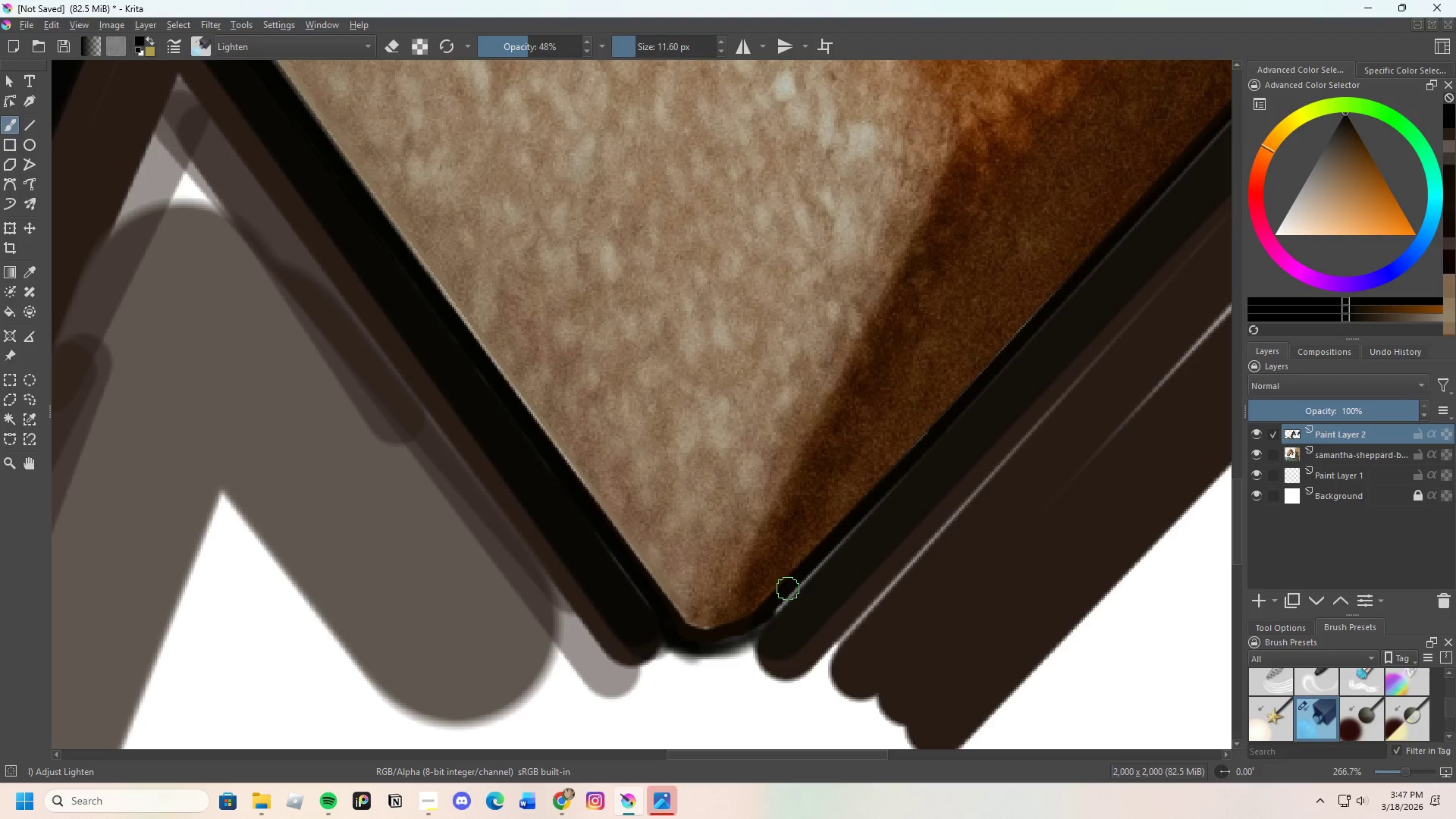 
left_click_drag(start_coordinate=[790, 591], to_coordinate=[723, 641])
 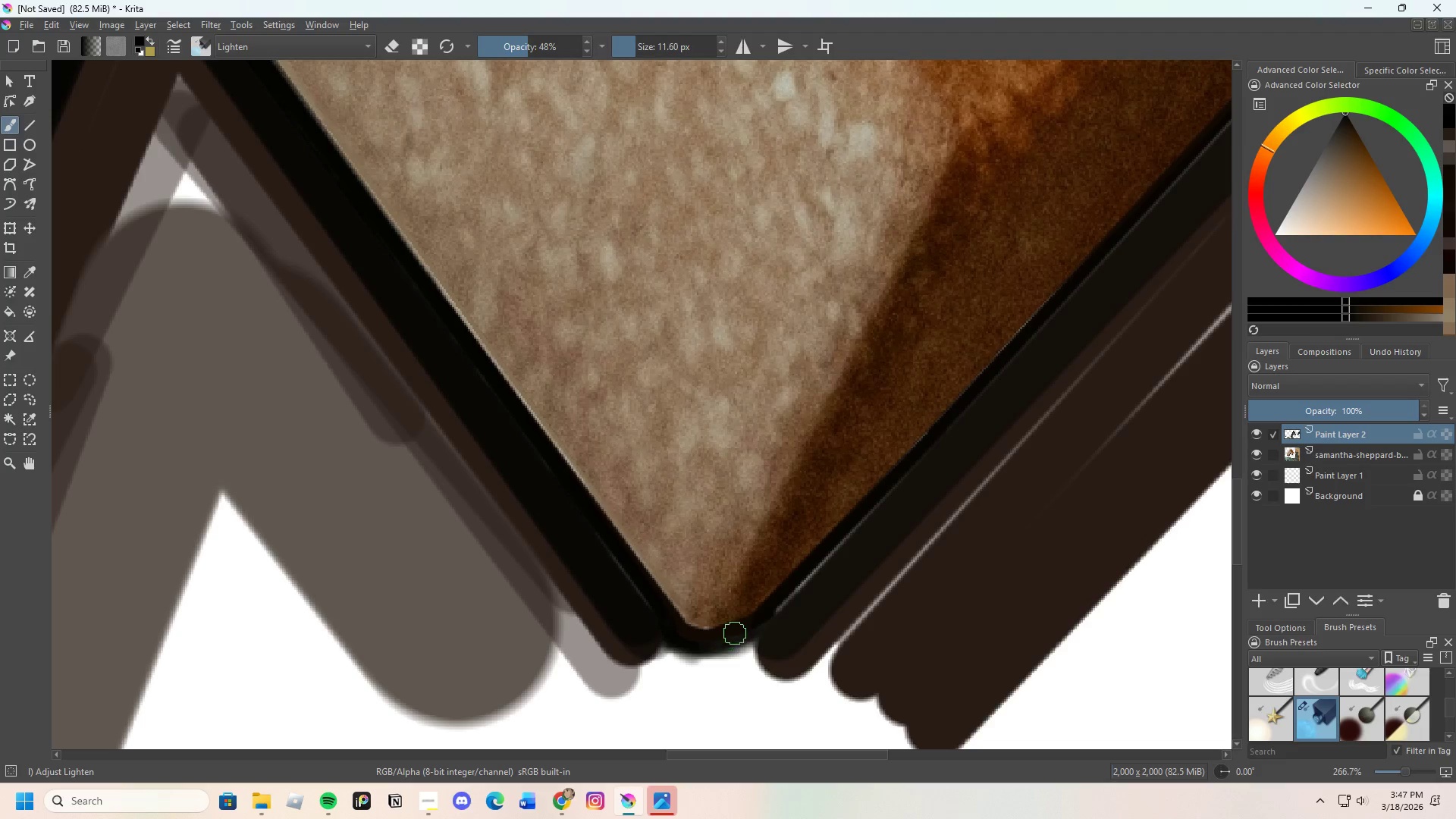 
left_click_drag(start_coordinate=[729, 639], to_coordinate=[758, 619])
 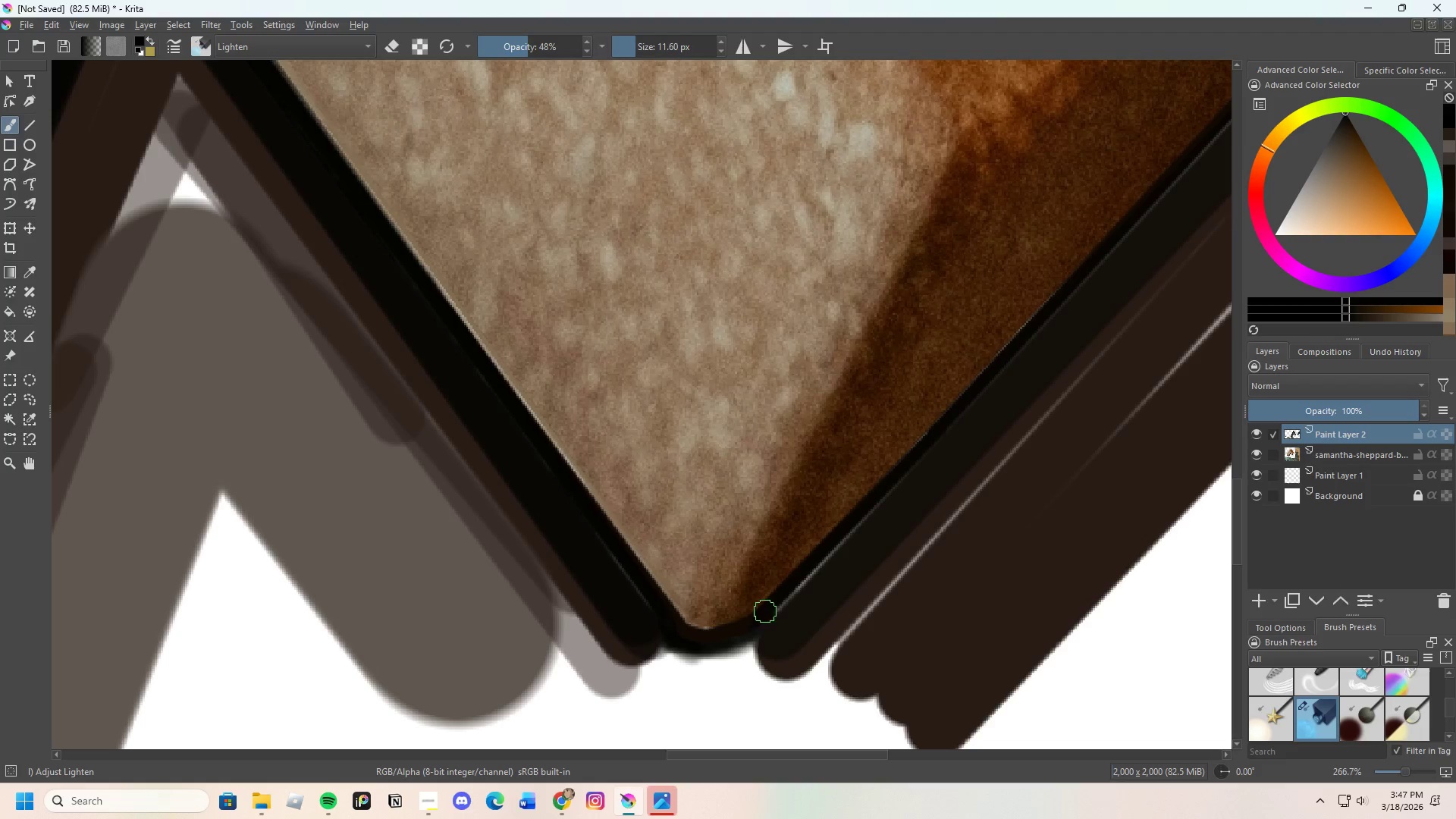 
left_click_drag(start_coordinate=[764, 611], to_coordinate=[695, 638])
 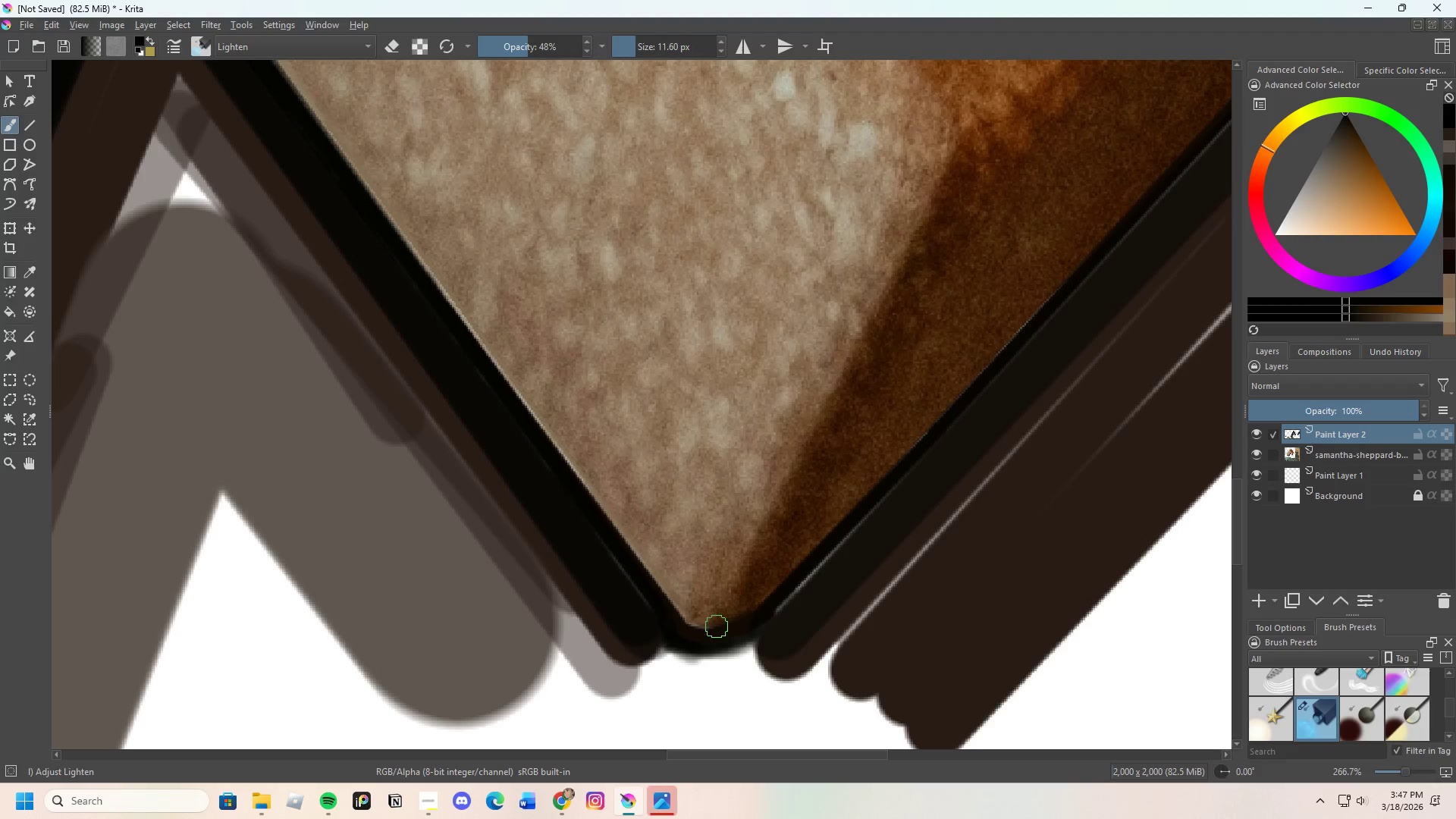 
key(Control+Z)
 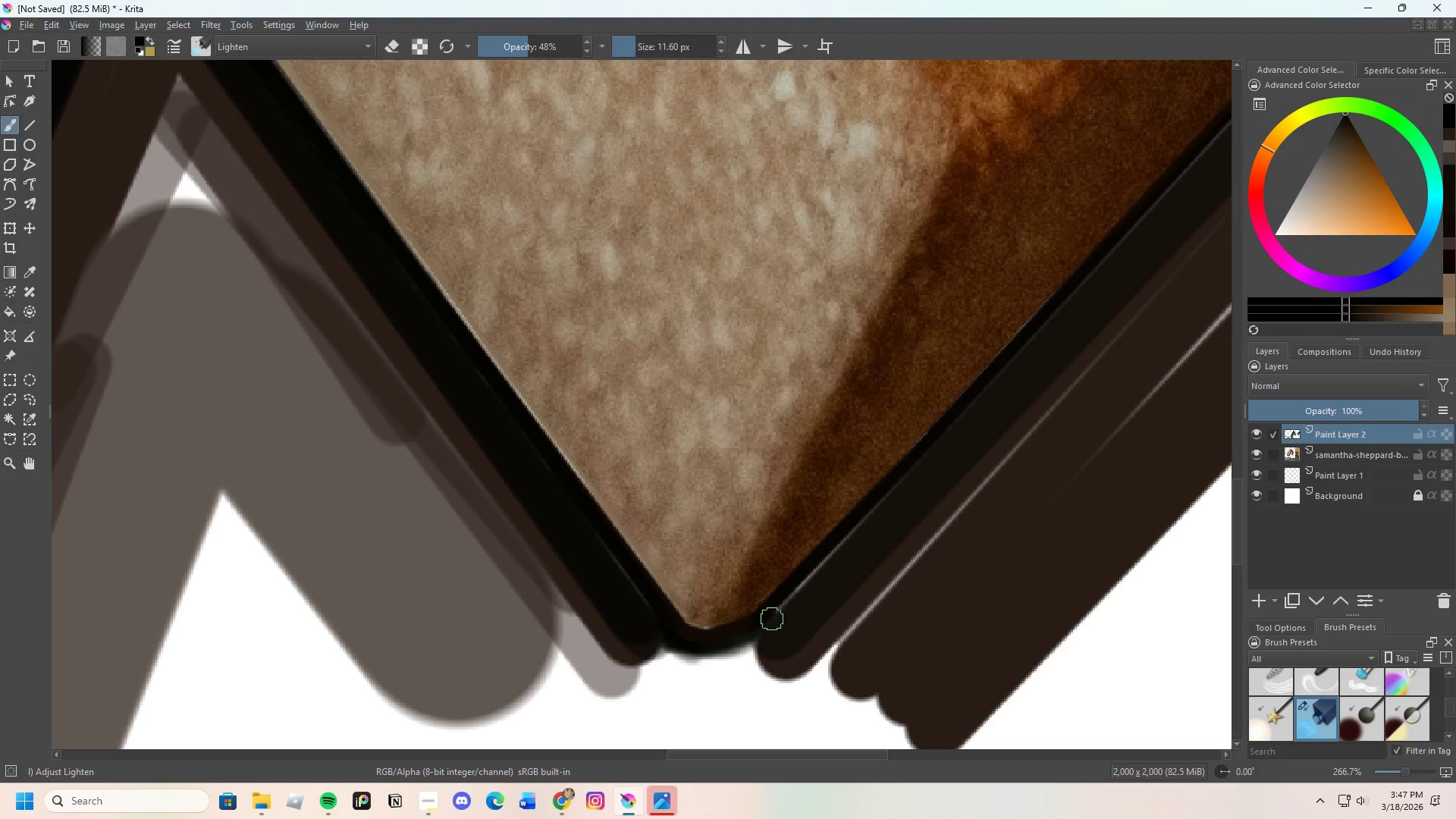 
hold_key(key=ControlLeft, duration=1.34)
left_click([686, 642])
 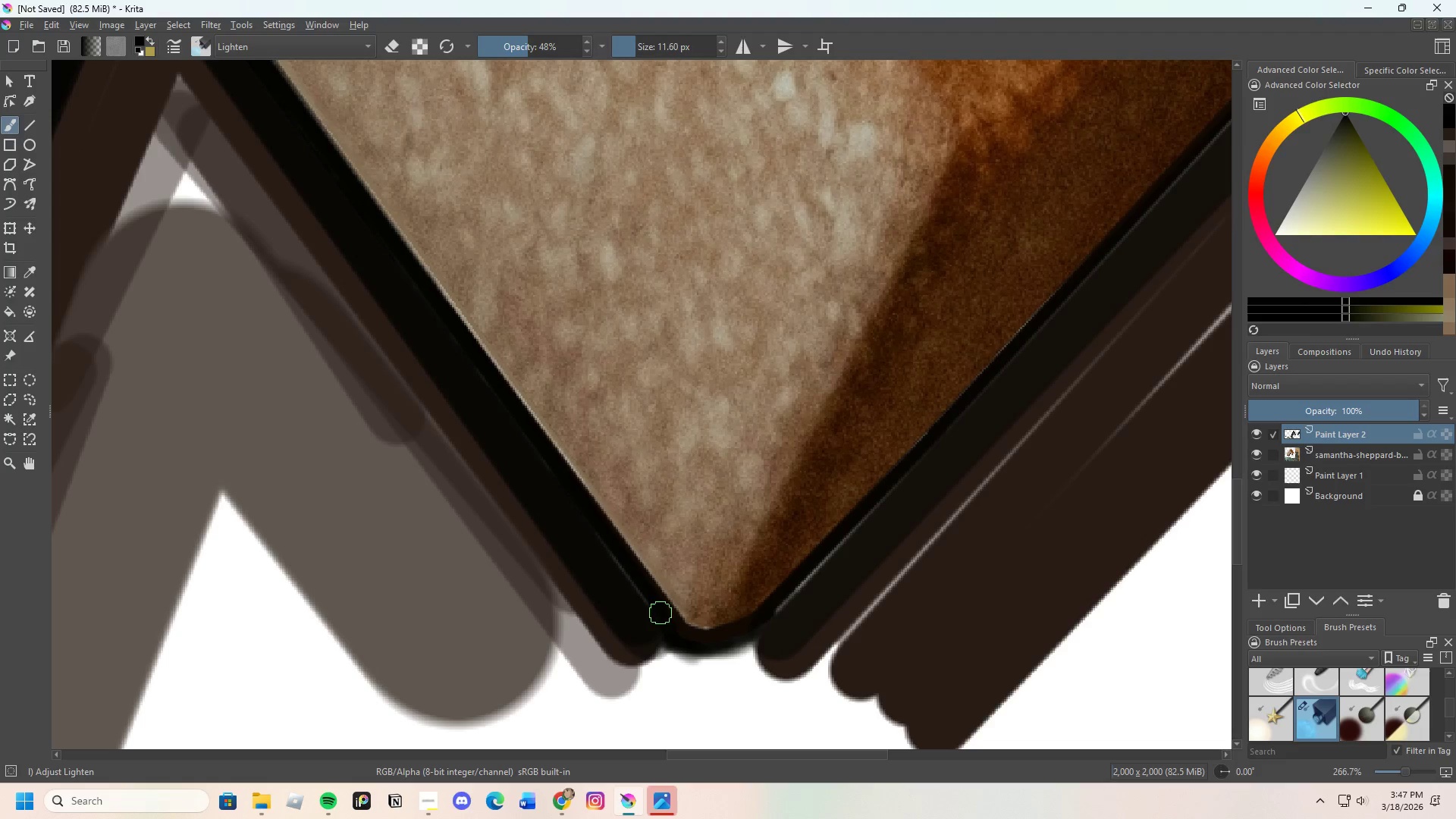 
left_click_drag(start_coordinate=[657, 603], to_coordinate=[687, 636])
 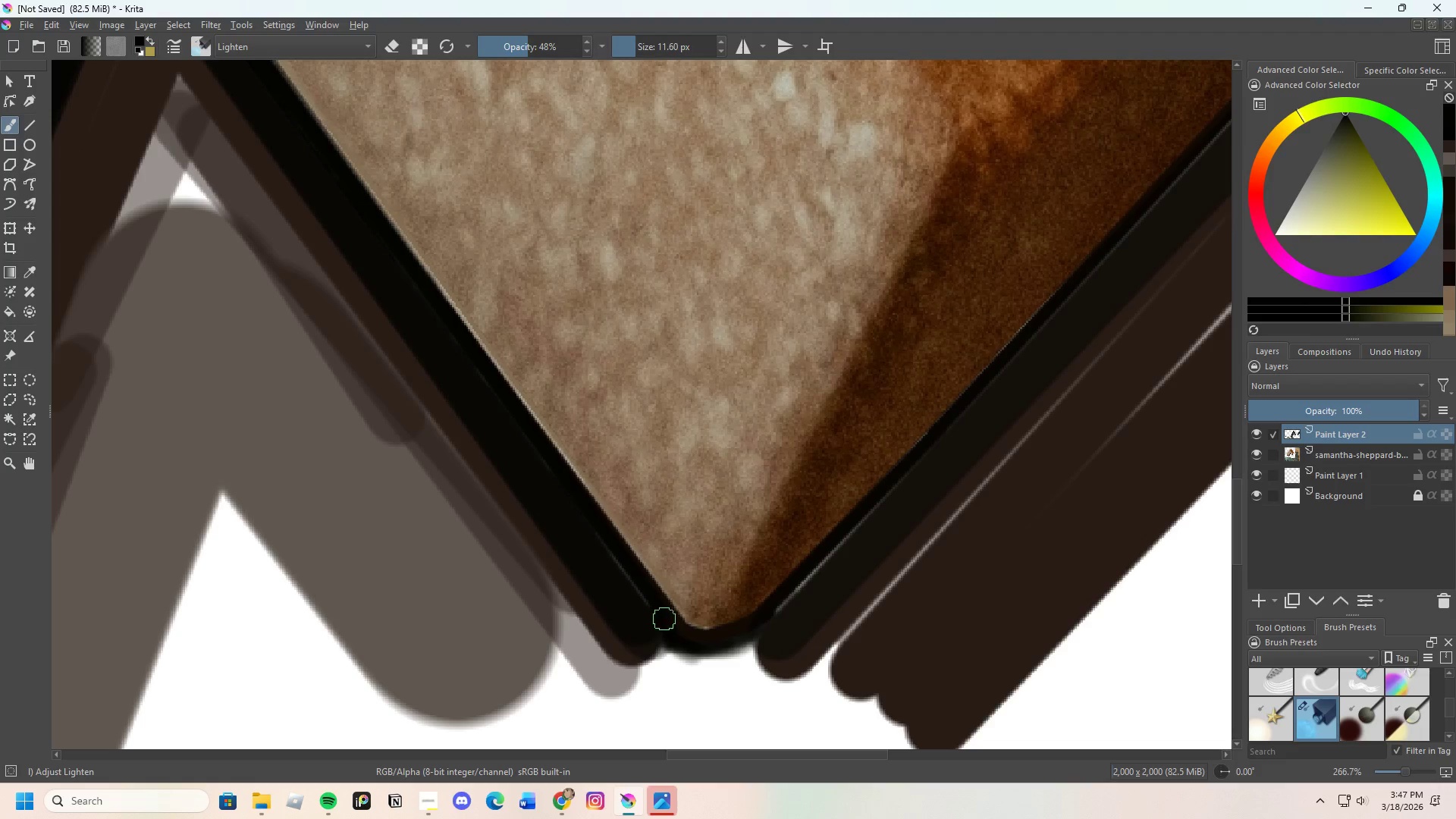 
left_click_drag(start_coordinate=[673, 631], to_coordinate=[698, 644])
 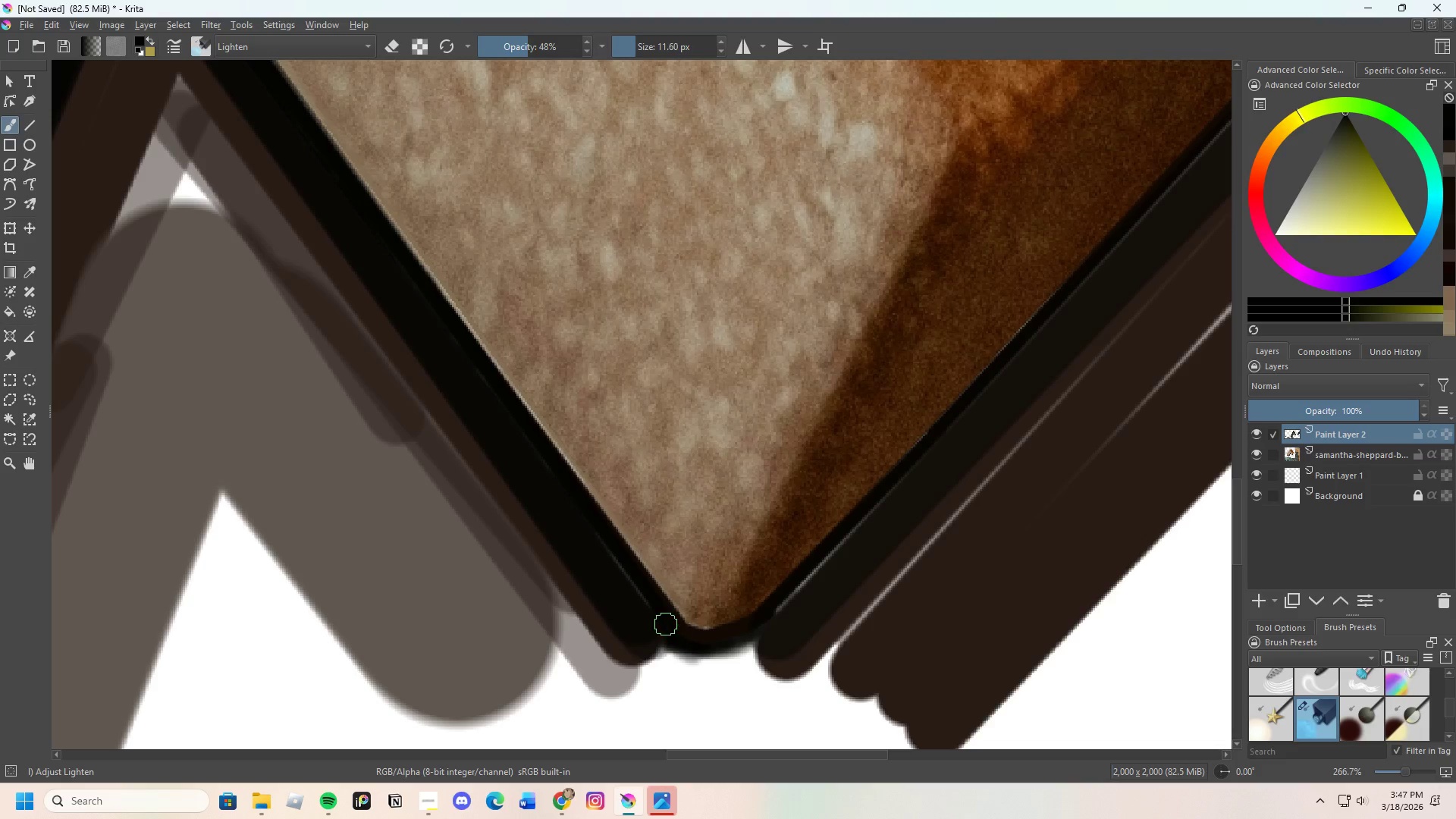 
left_click_drag(start_coordinate=[666, 623], to_coordinate=[708, 643])
 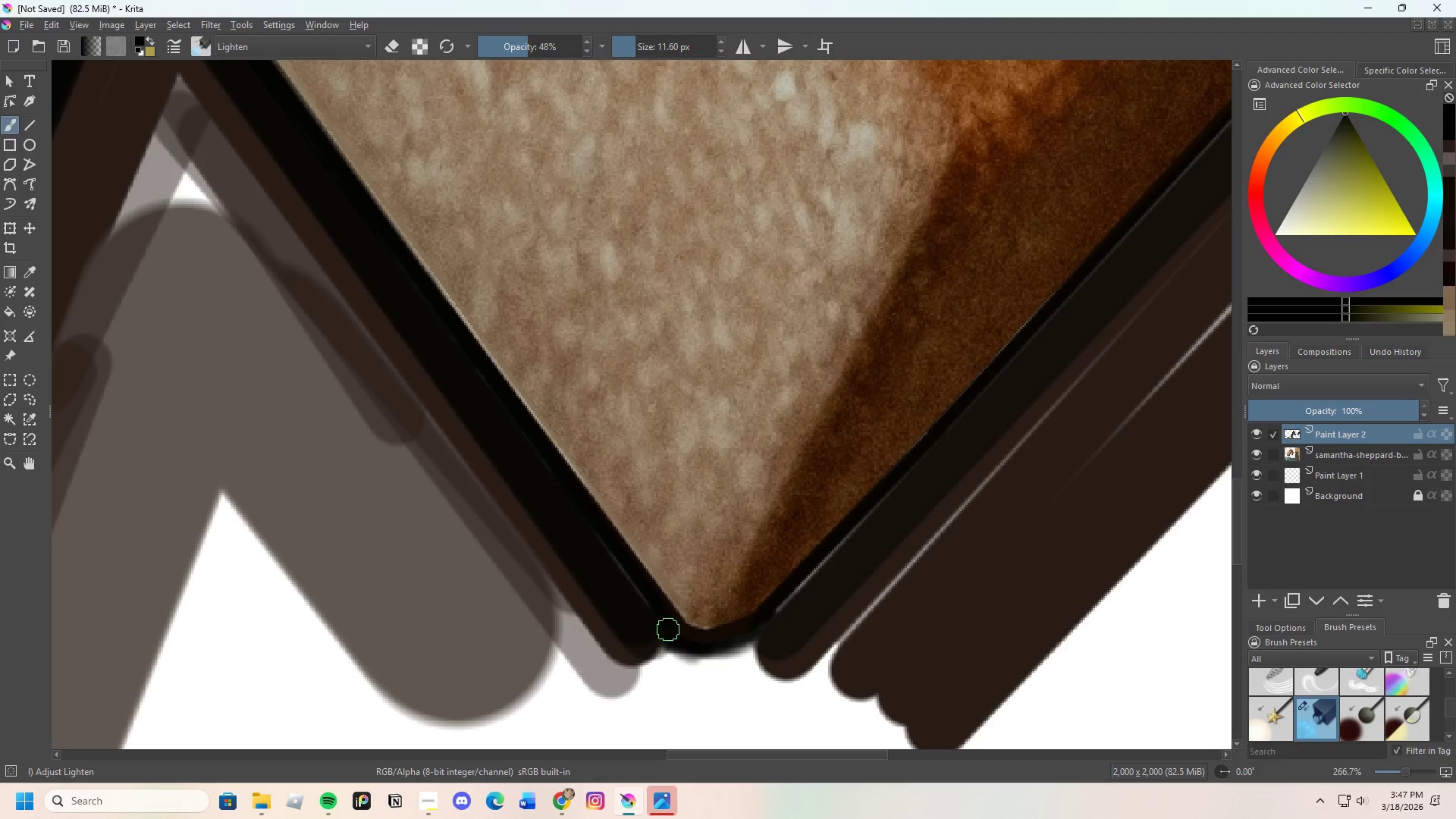 
left_click_drag(start_coordinate=[679, 638], to_coordinate=[712, 647])
 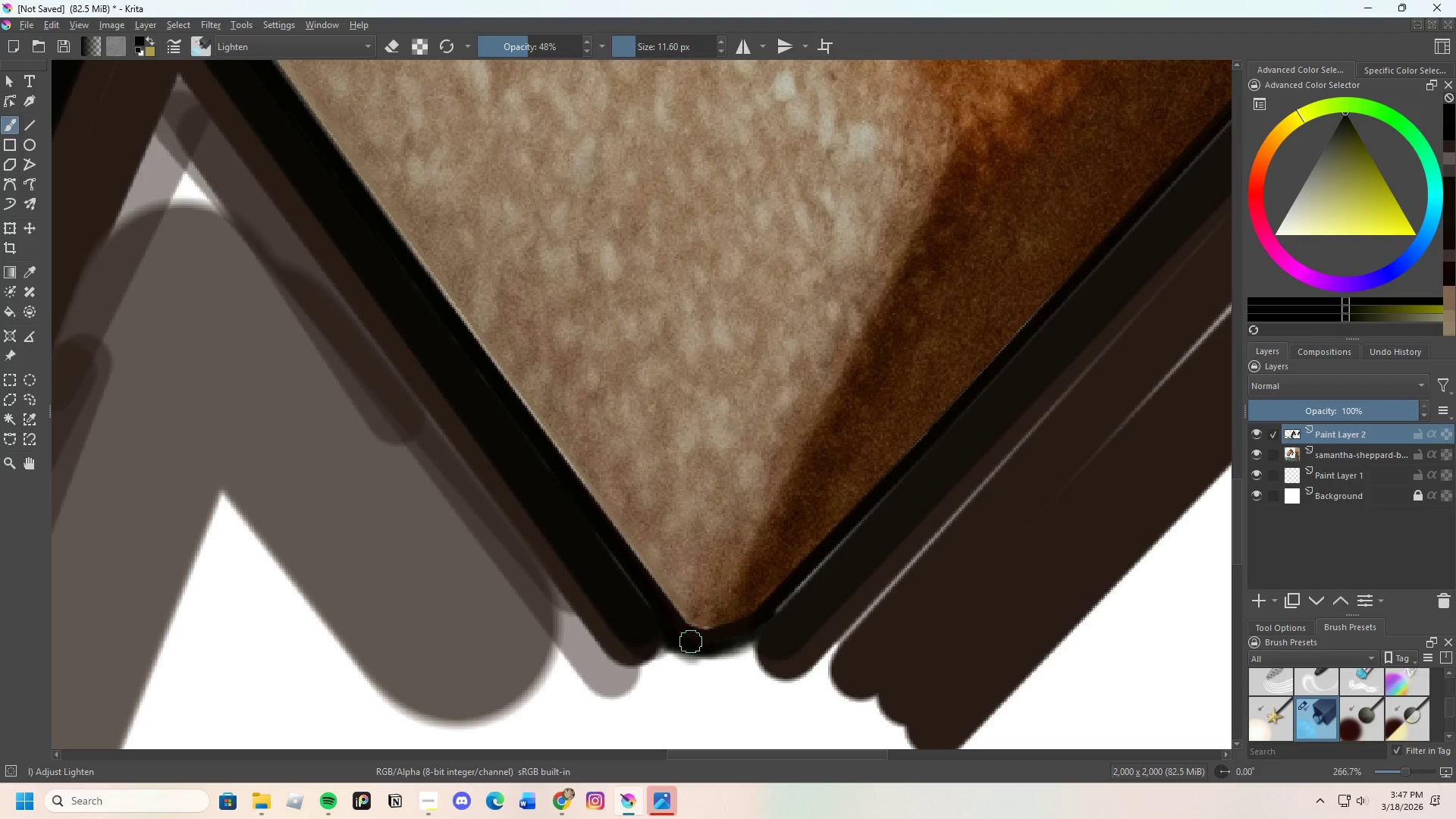 
left_click_drag(start_coordinate=[691, 642], to_coordinate=[765, 631])
 